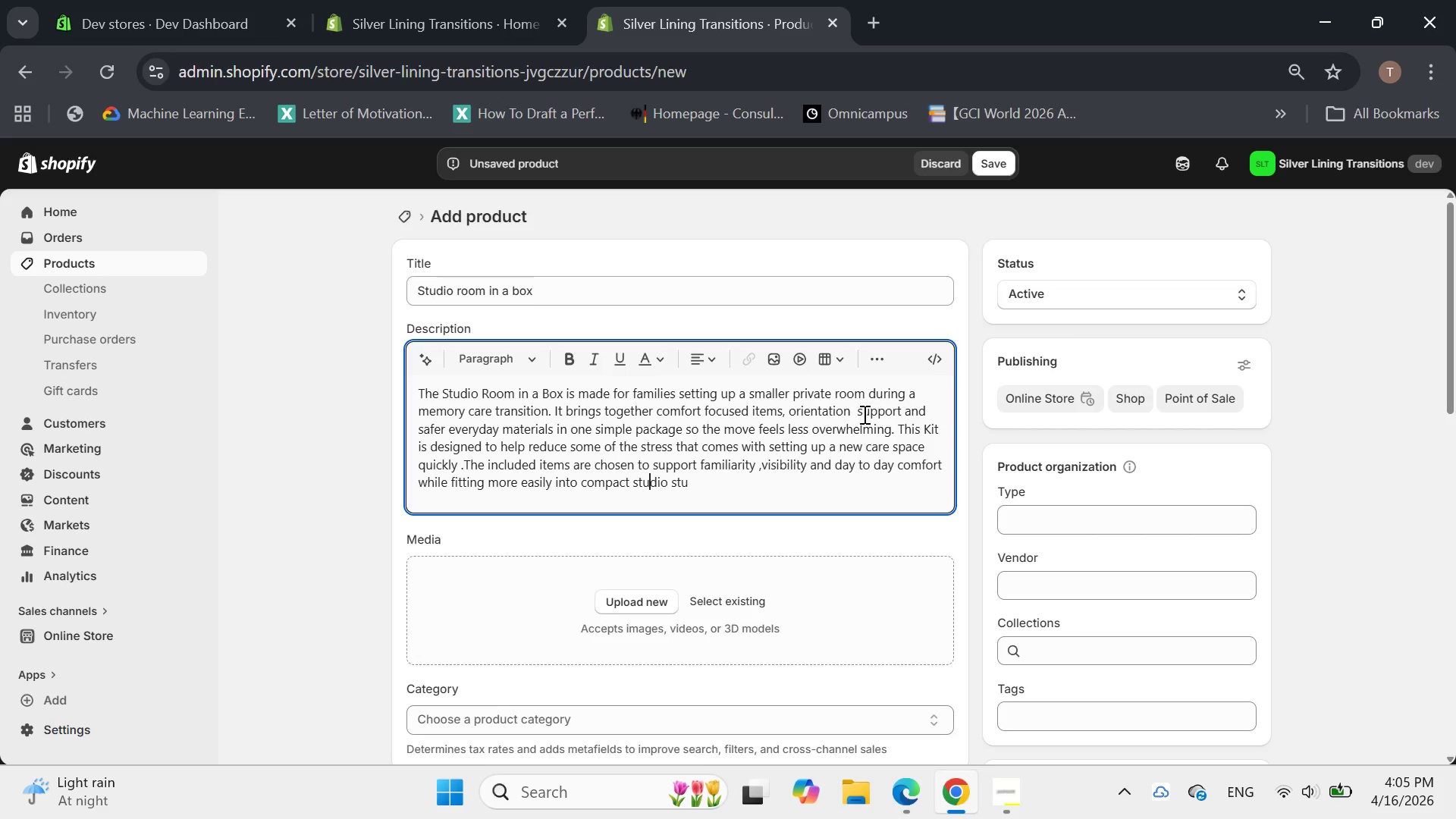 
key(ArrowRight)
 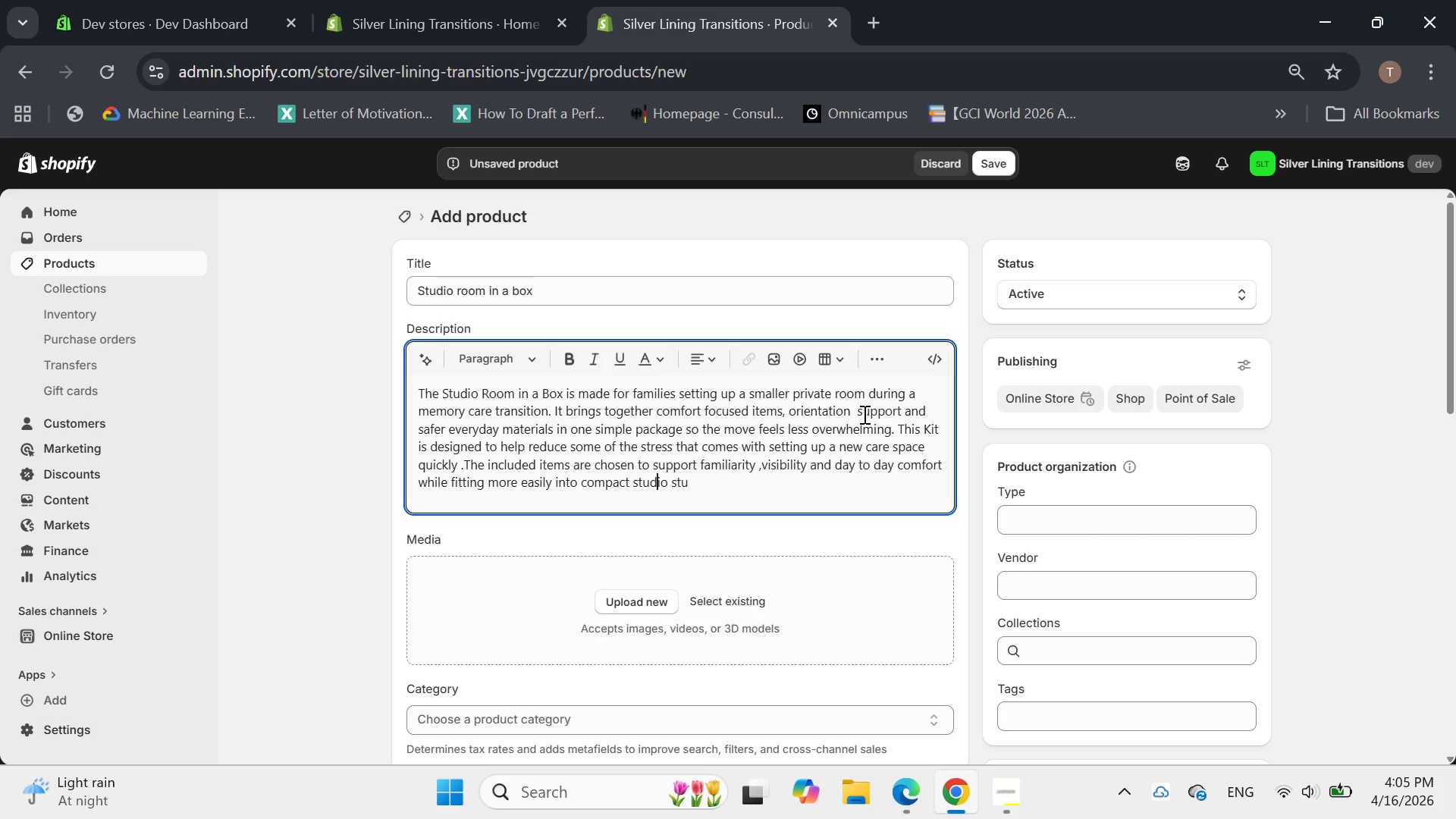 
key(ArrowRight)
 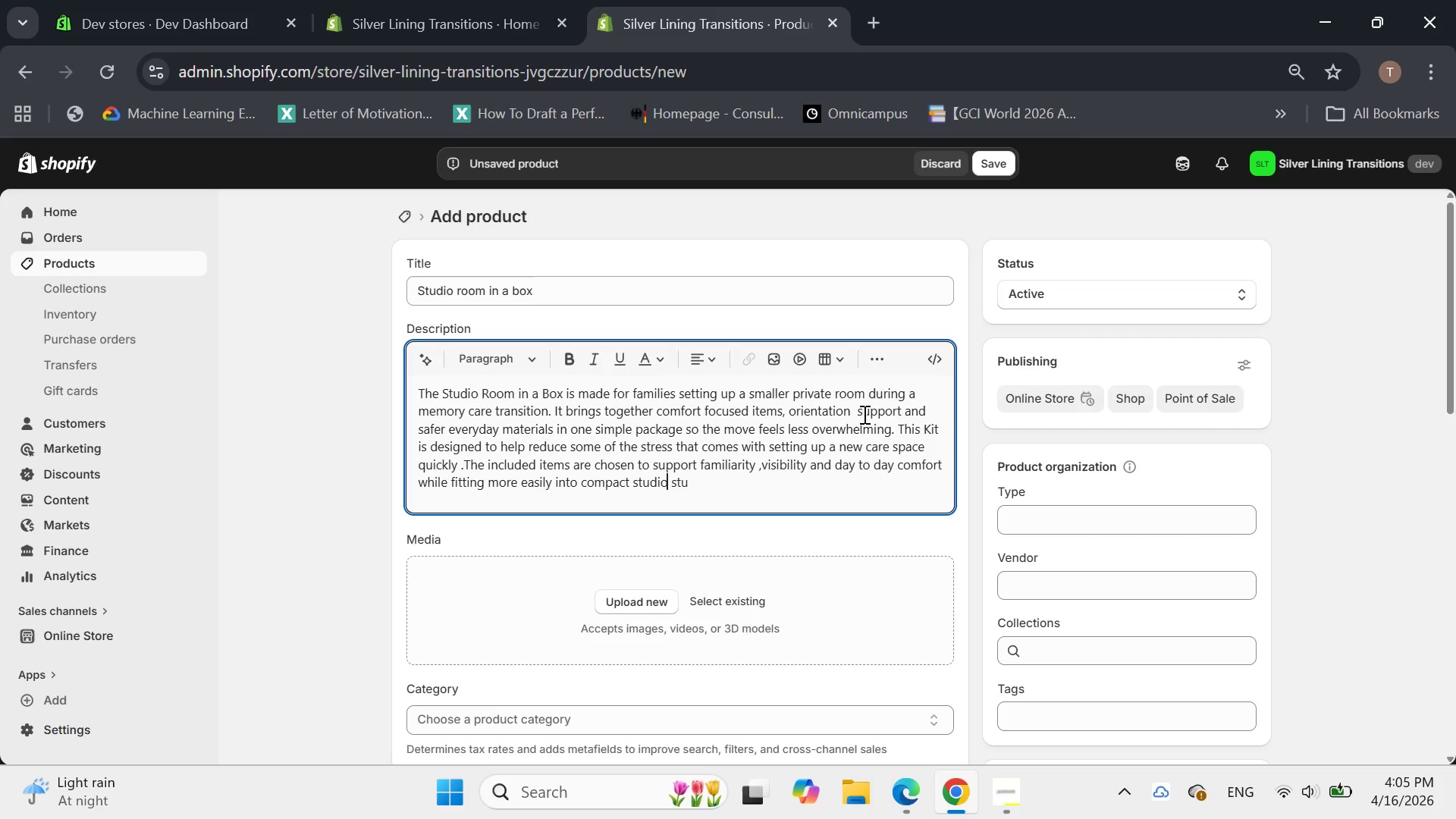 
key(ArrowRight)
 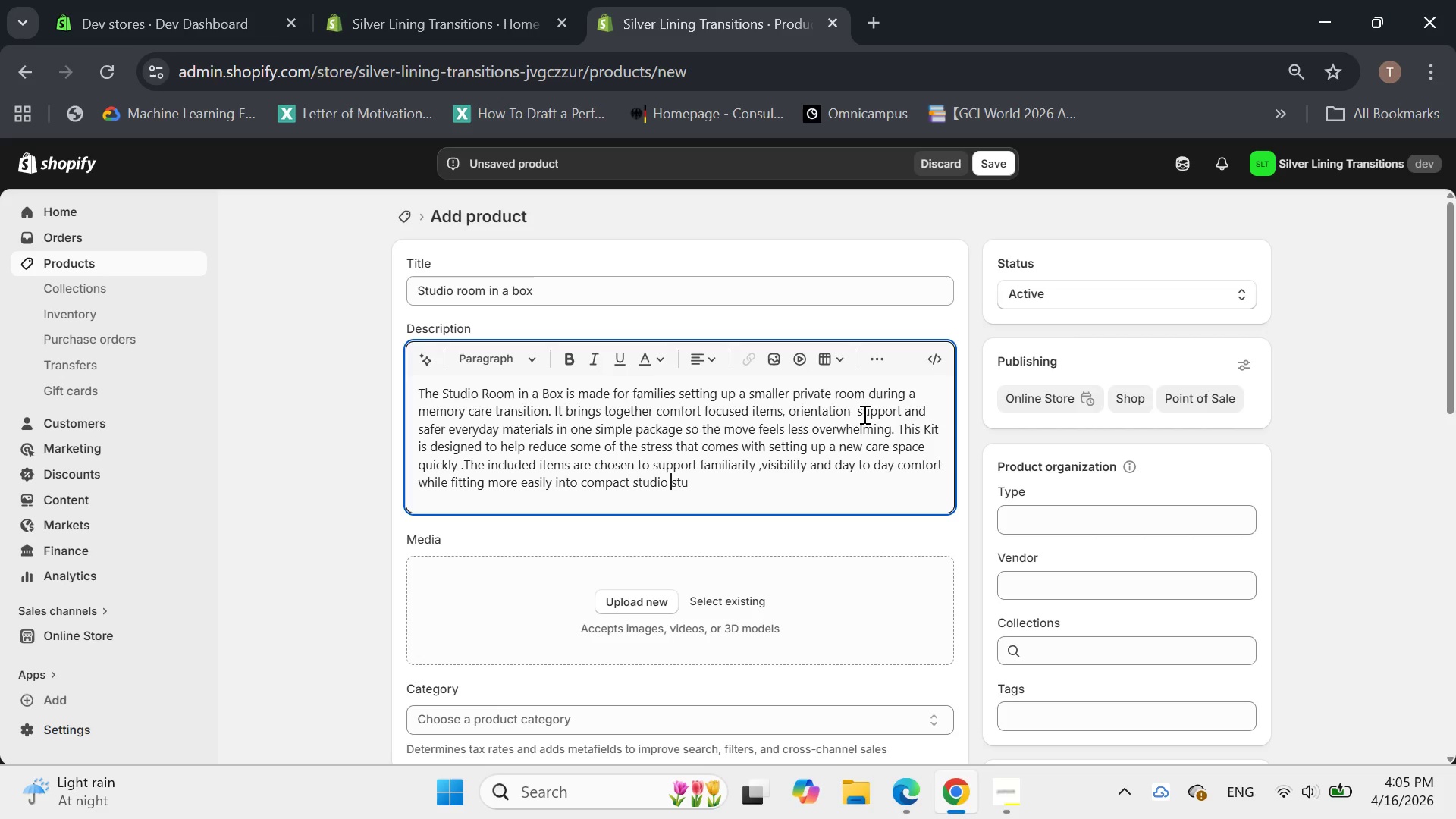 
key(ArrowRight)
 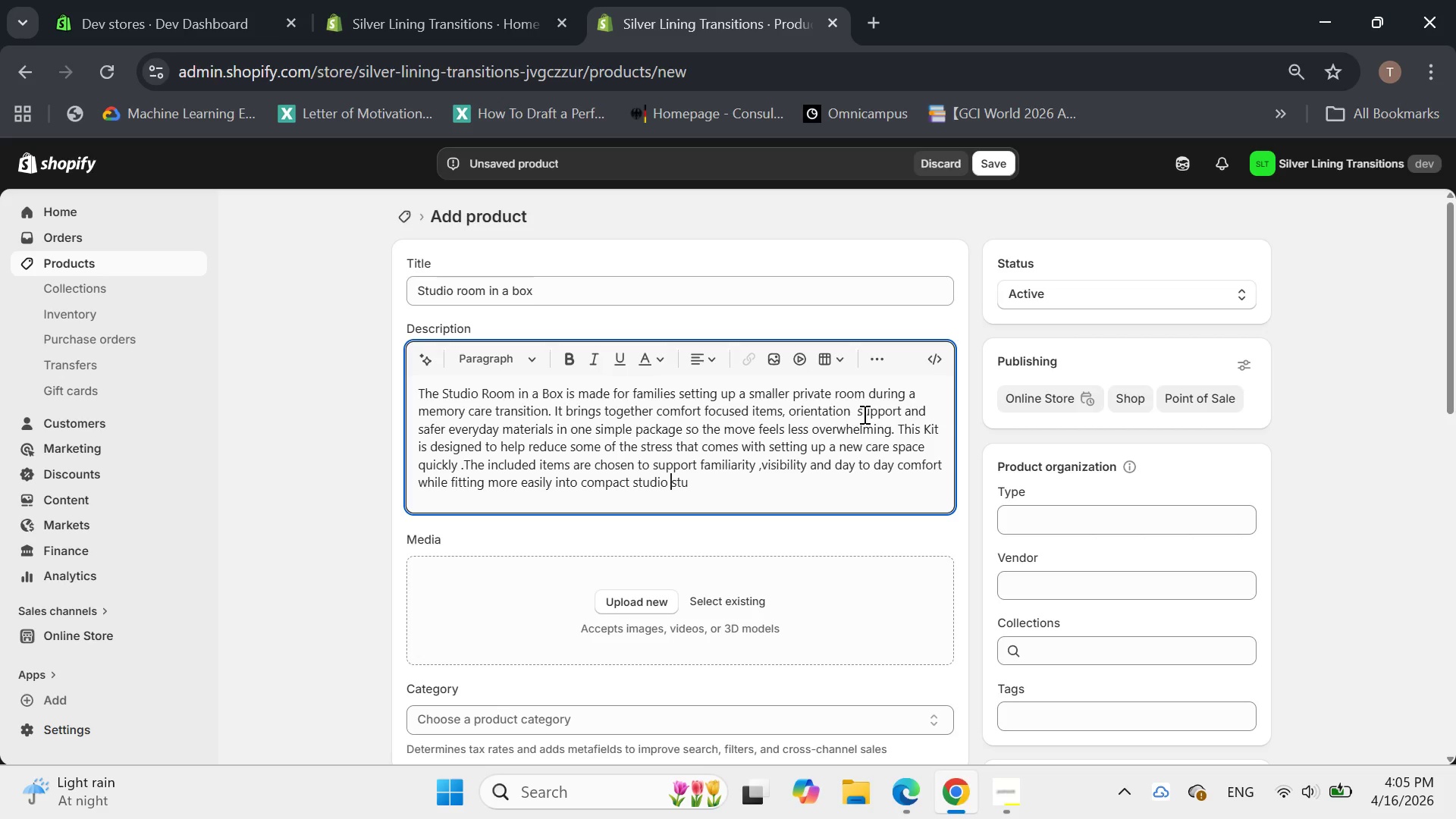 
key(ArrowRight)
 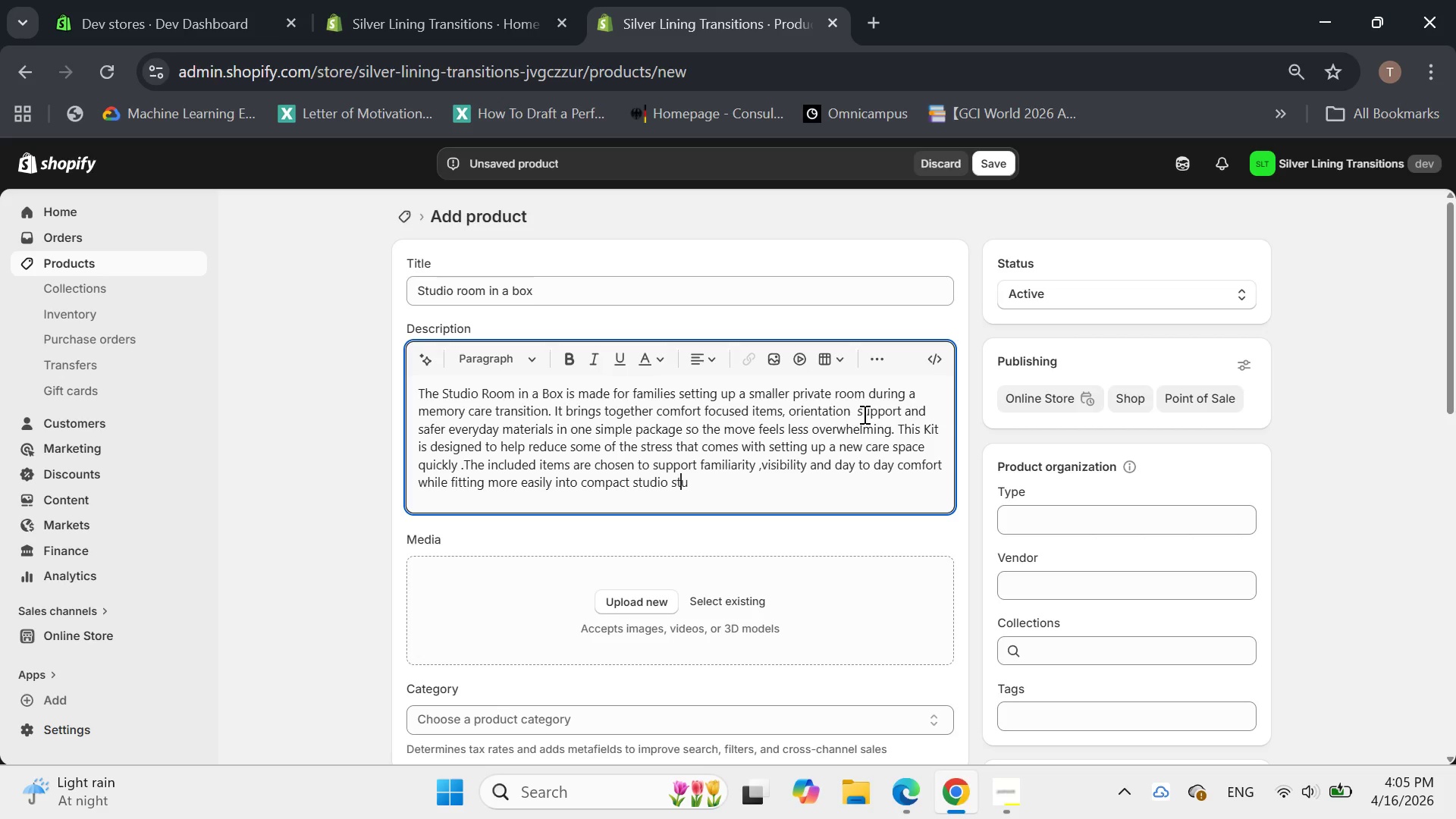 
key(ArrowRight)
 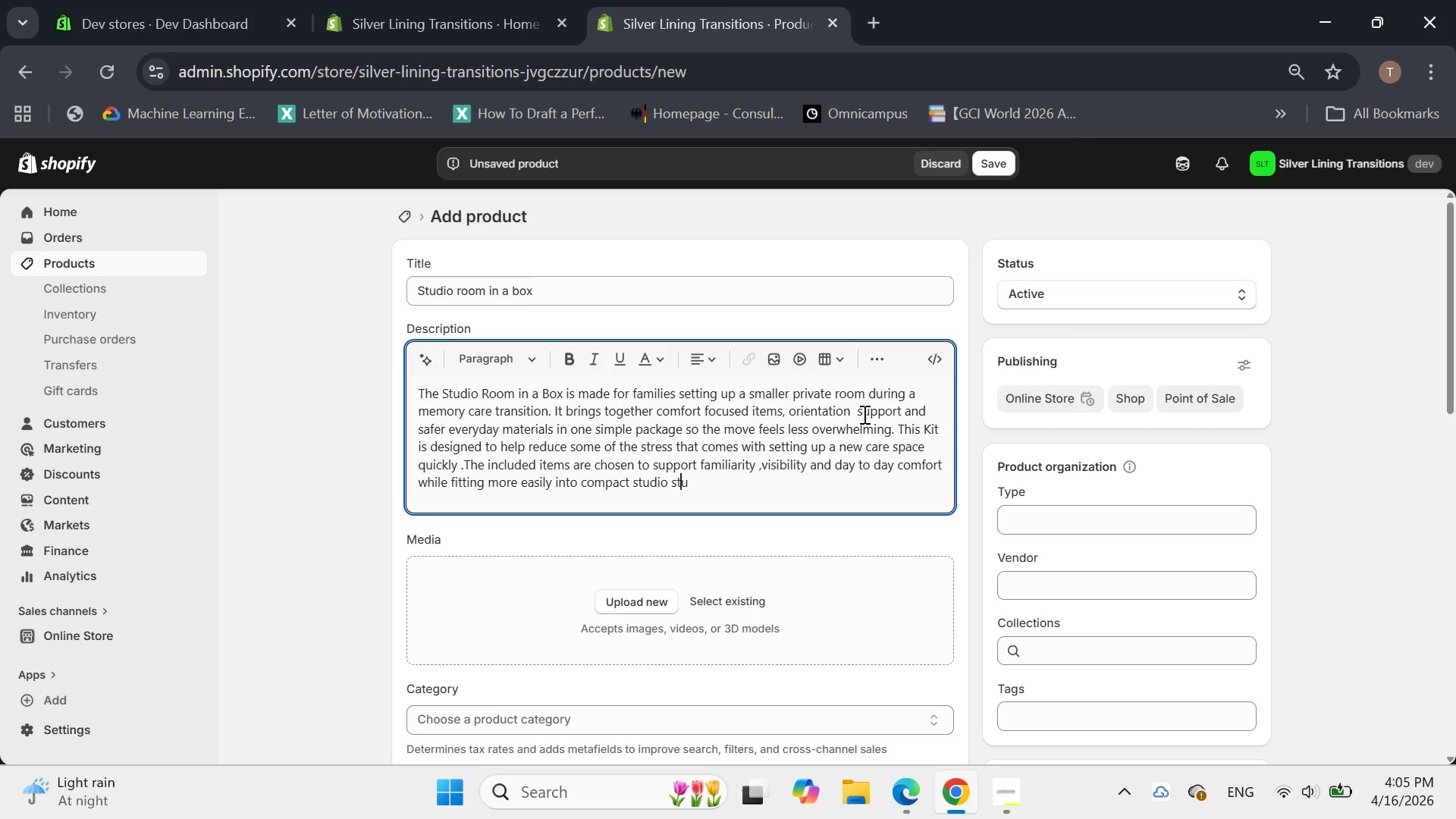 
key(ArrowRight)
 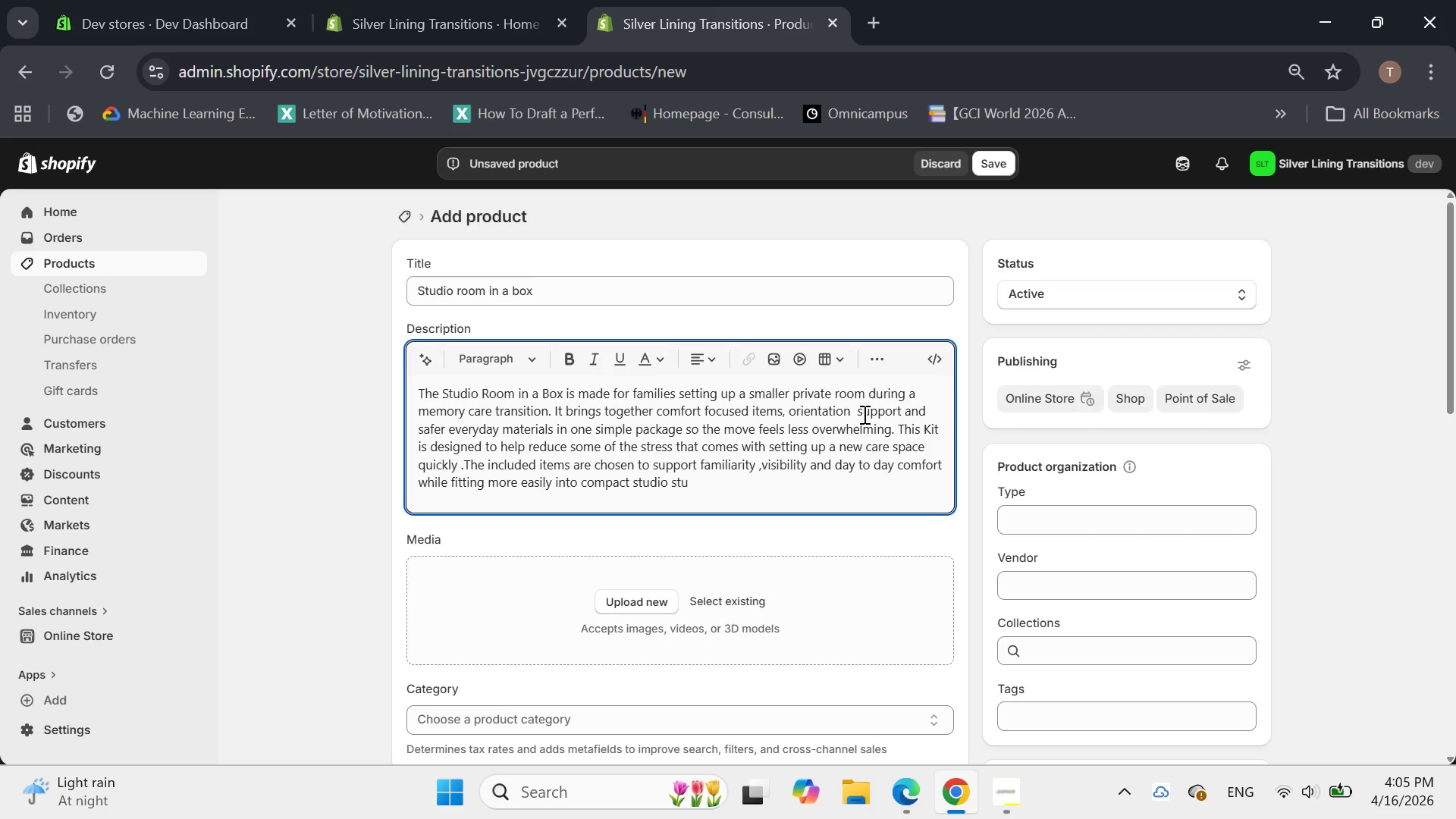 
key(Backspace)
type(yle rooms.)
 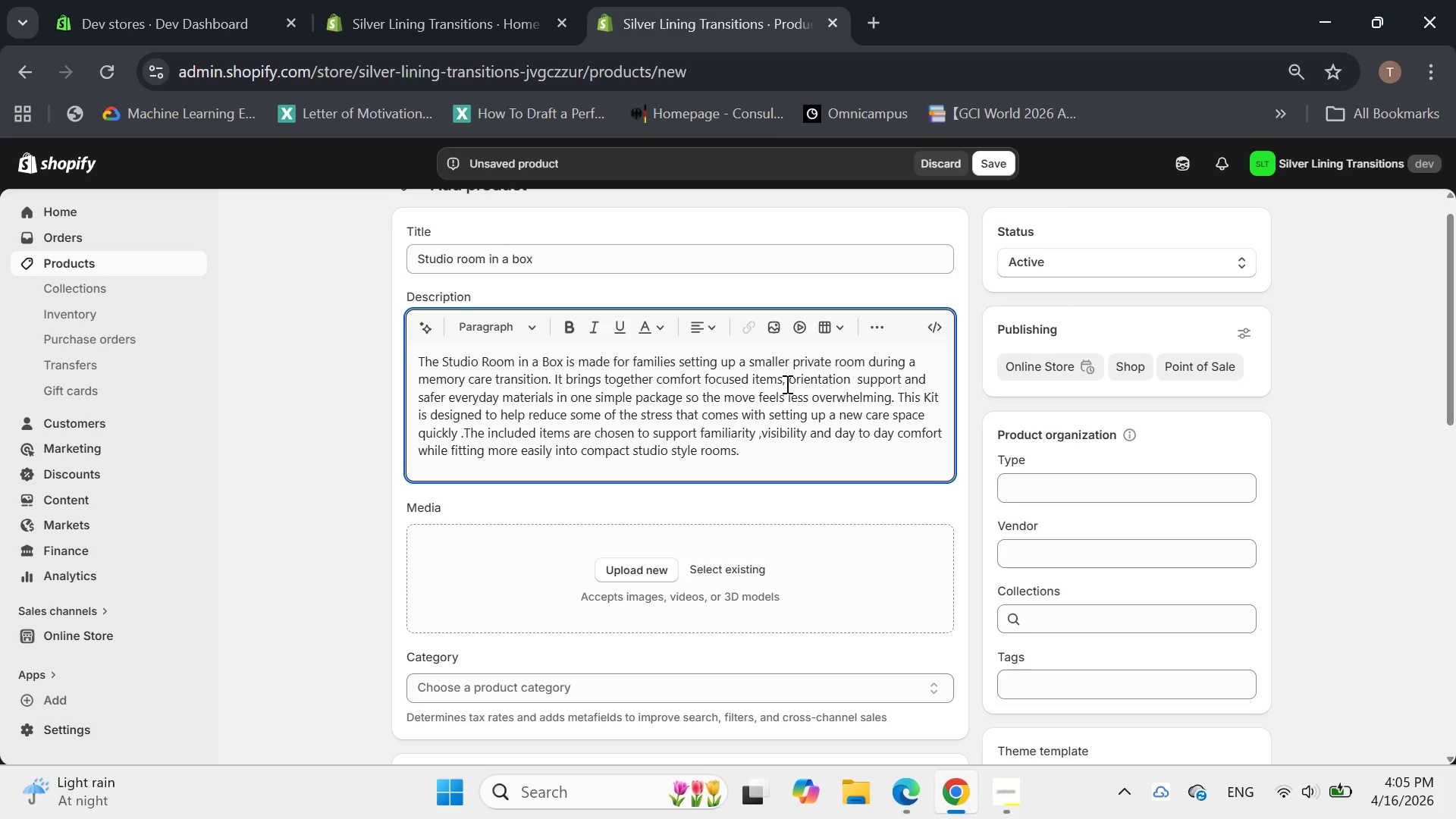 
wait(6.84)
 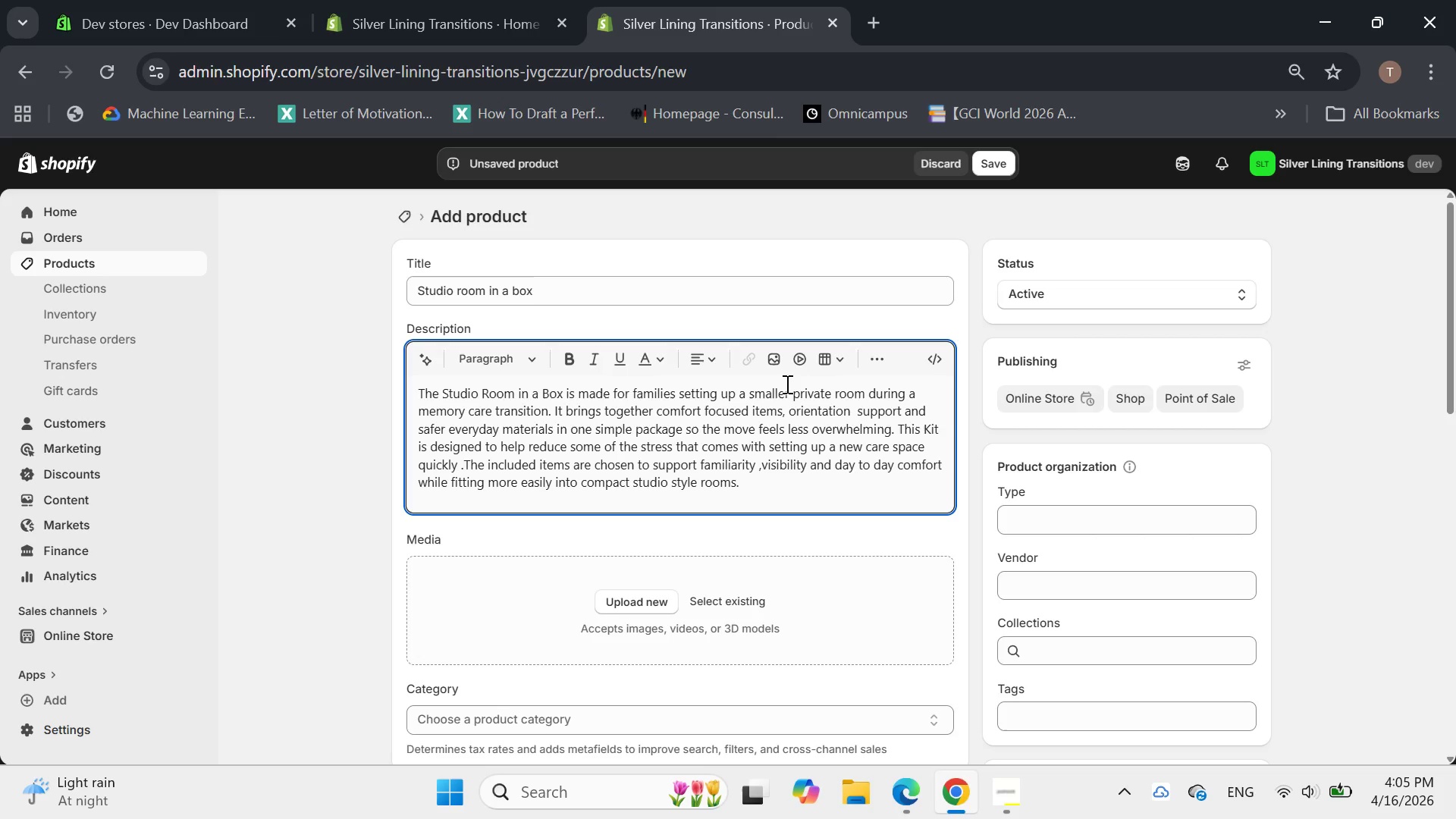 
key(Enter)
 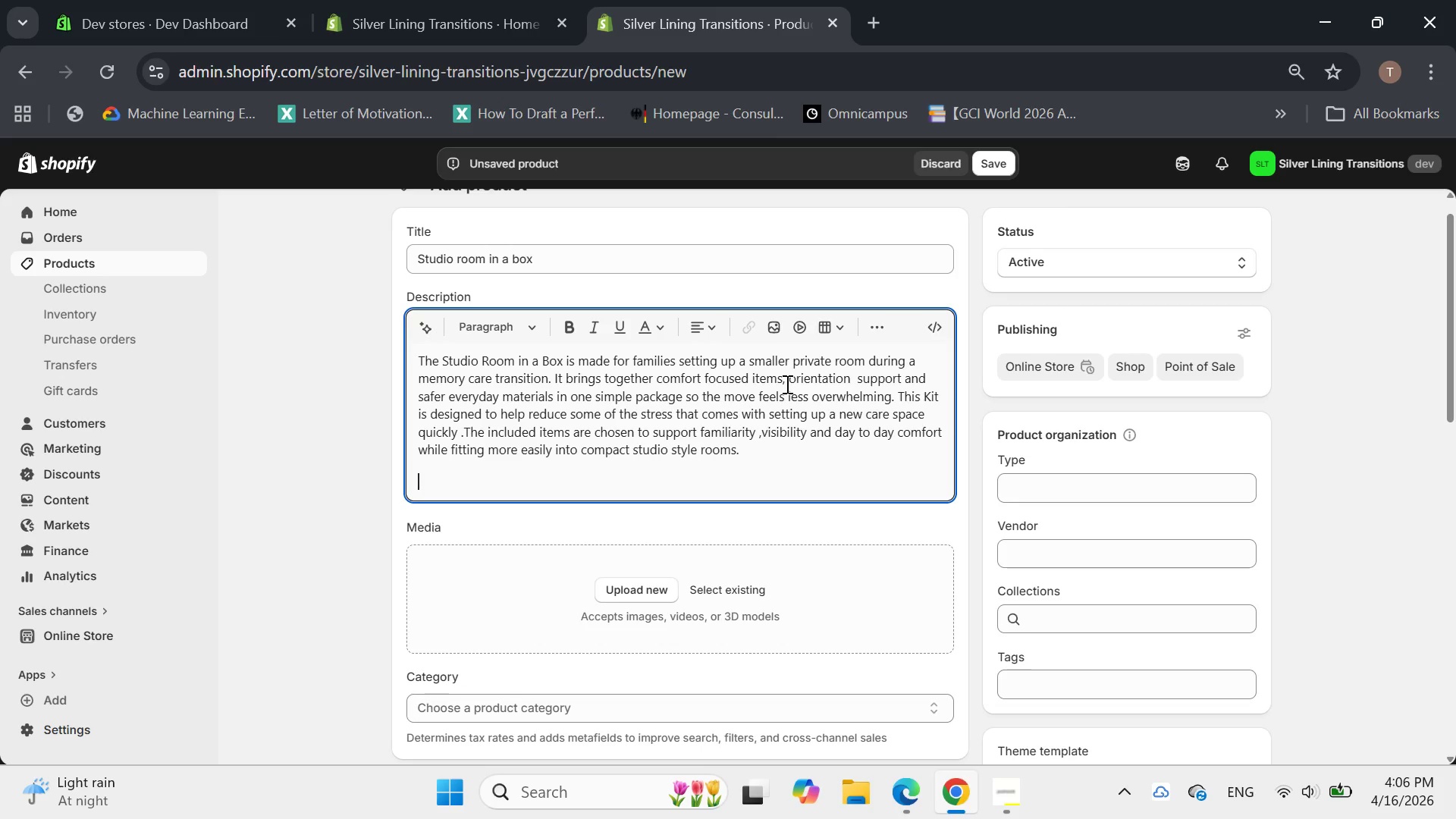 
type(Included Features :)
 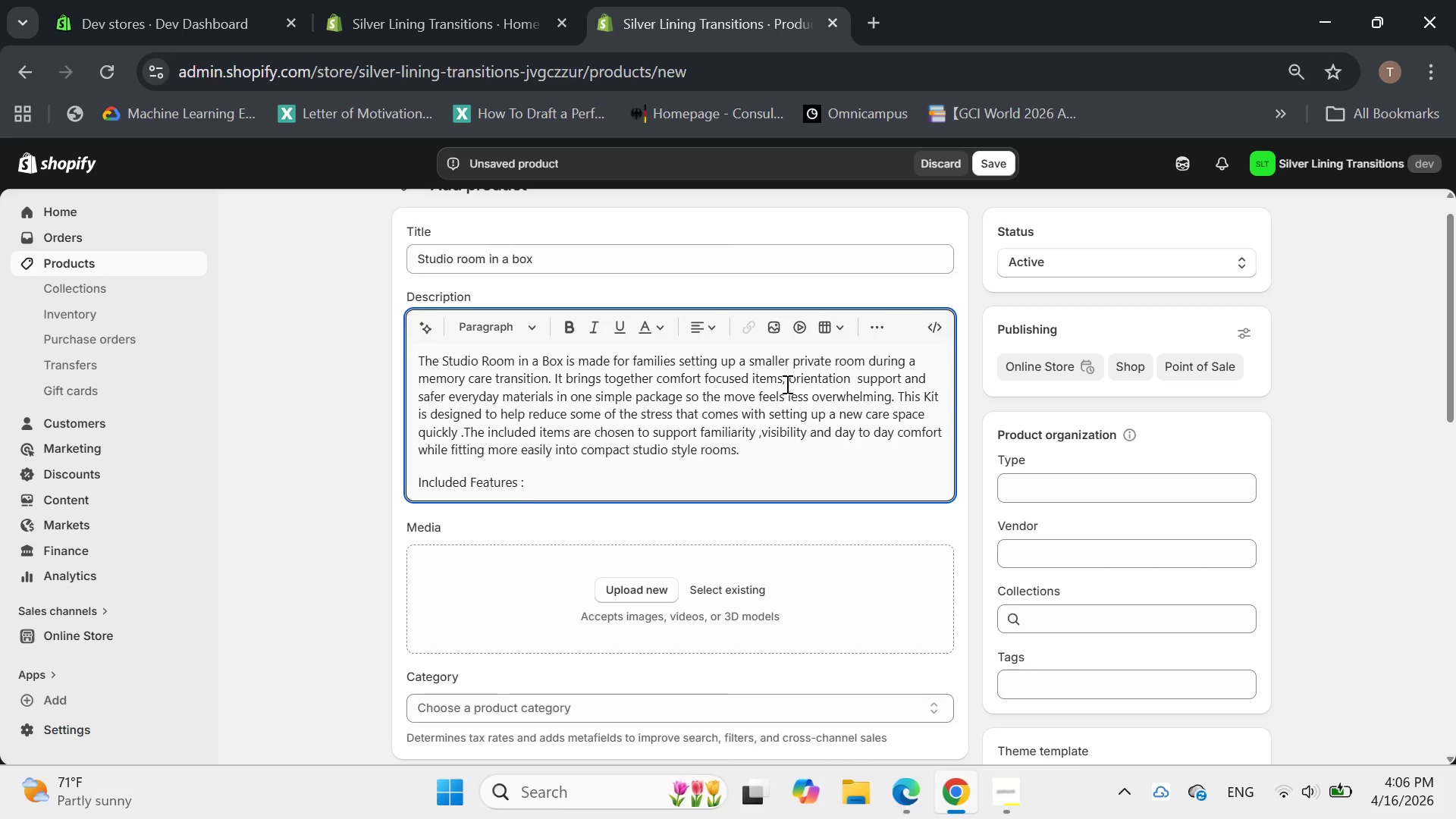 
key(Enter)
 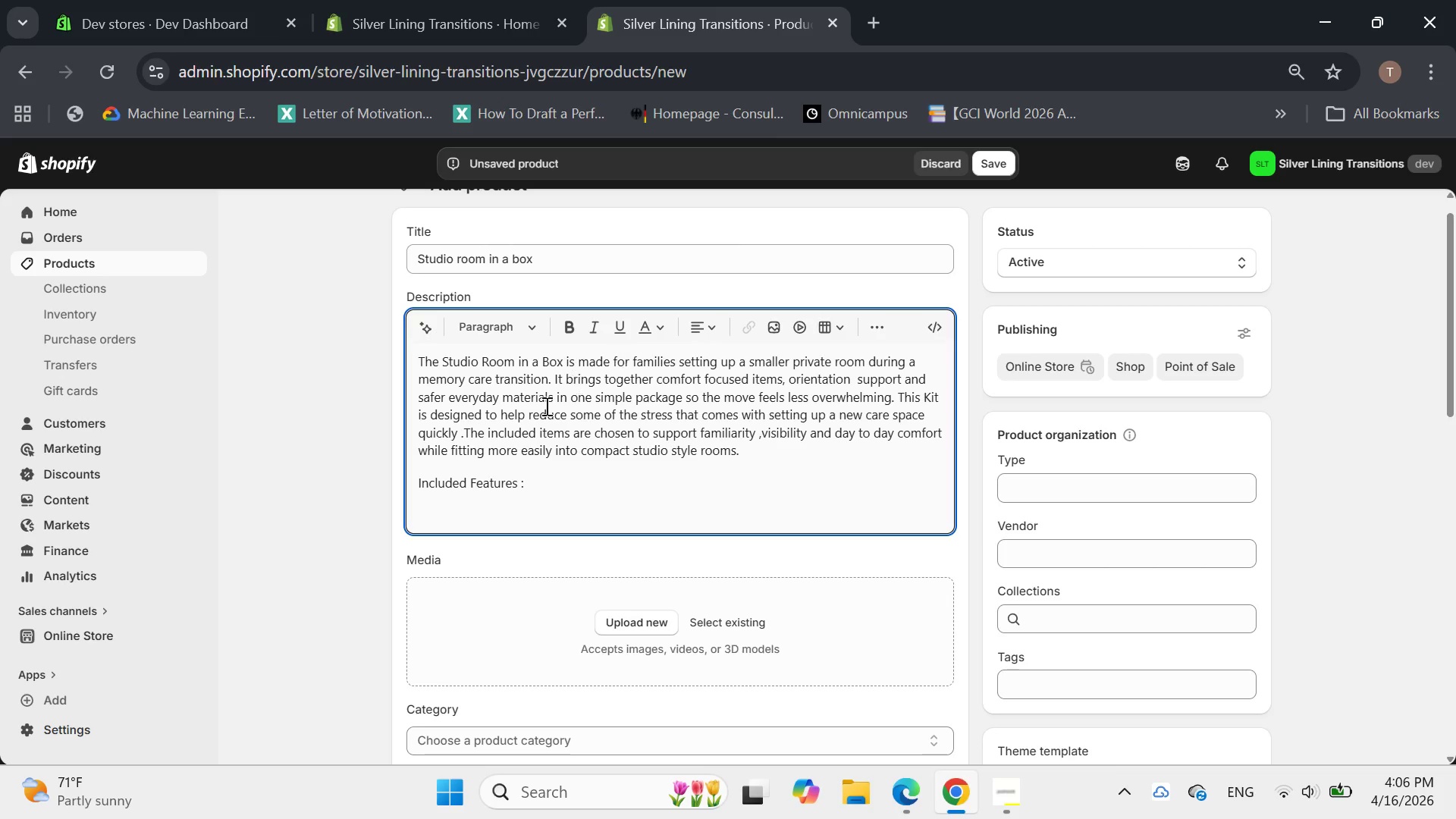 
wait(5.56)
 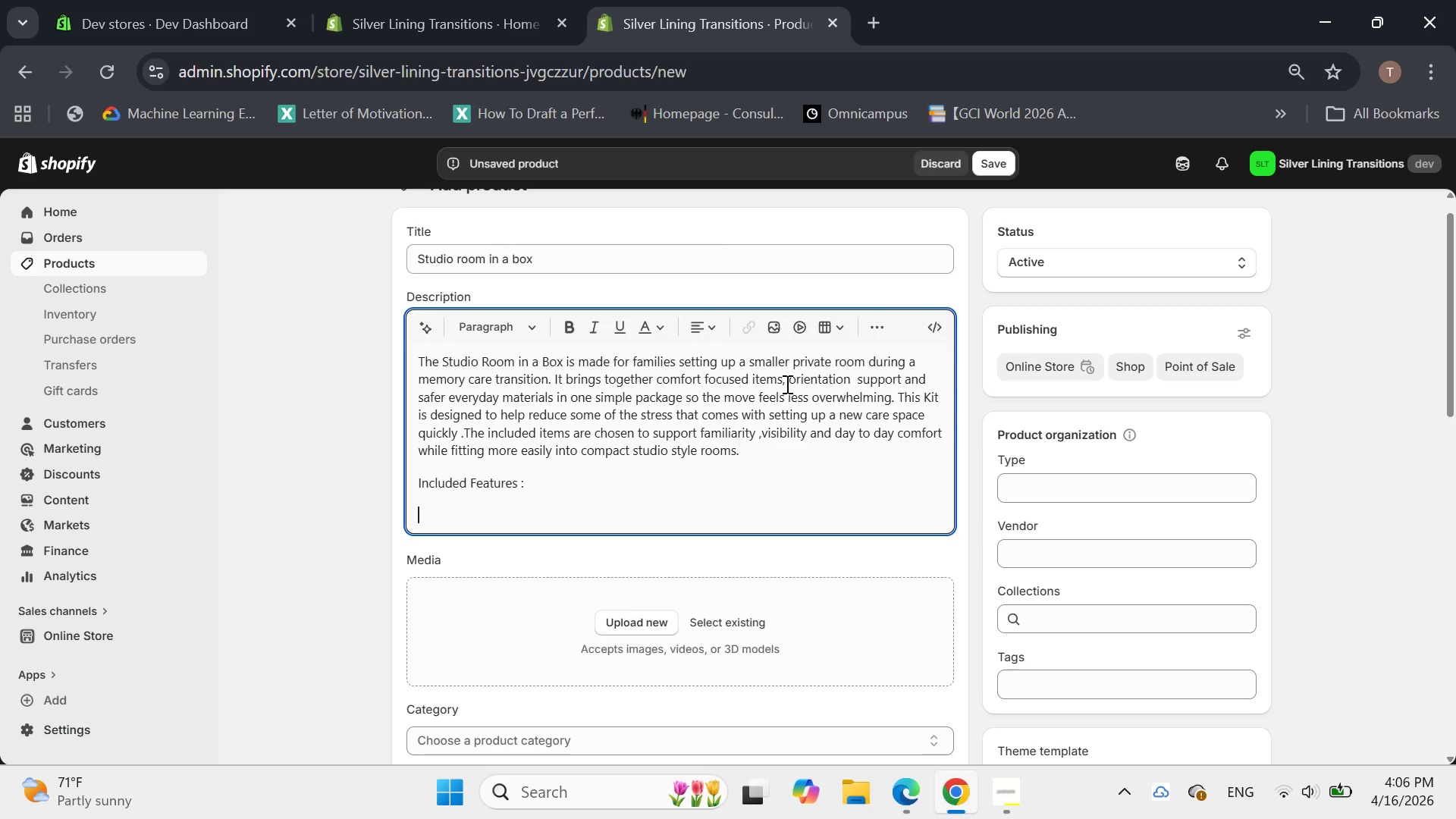 
left_click_drag(start_coordinate=[418, 481], to_coordinate=[541, 479])
 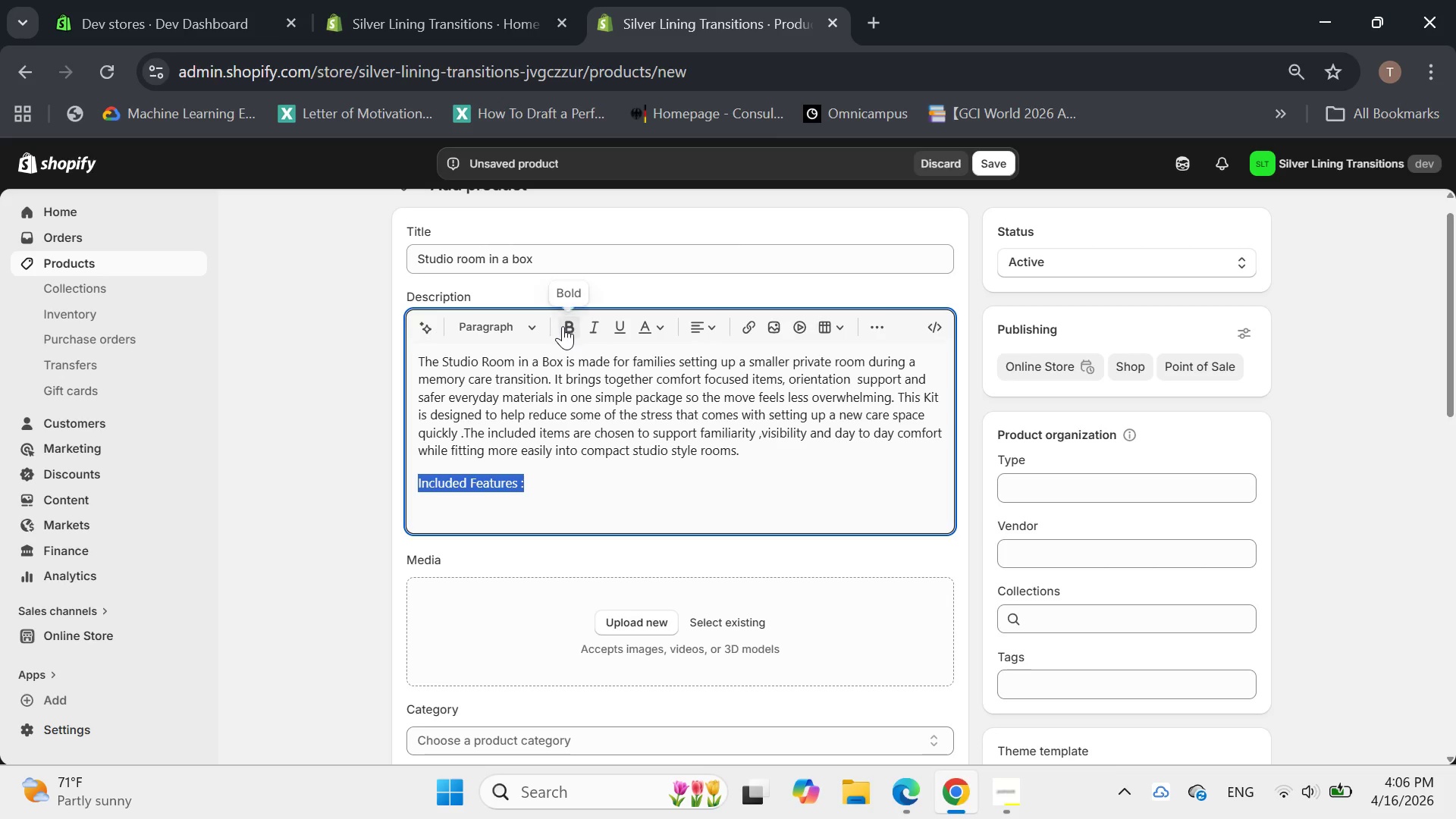 
left_click([566, 326])
 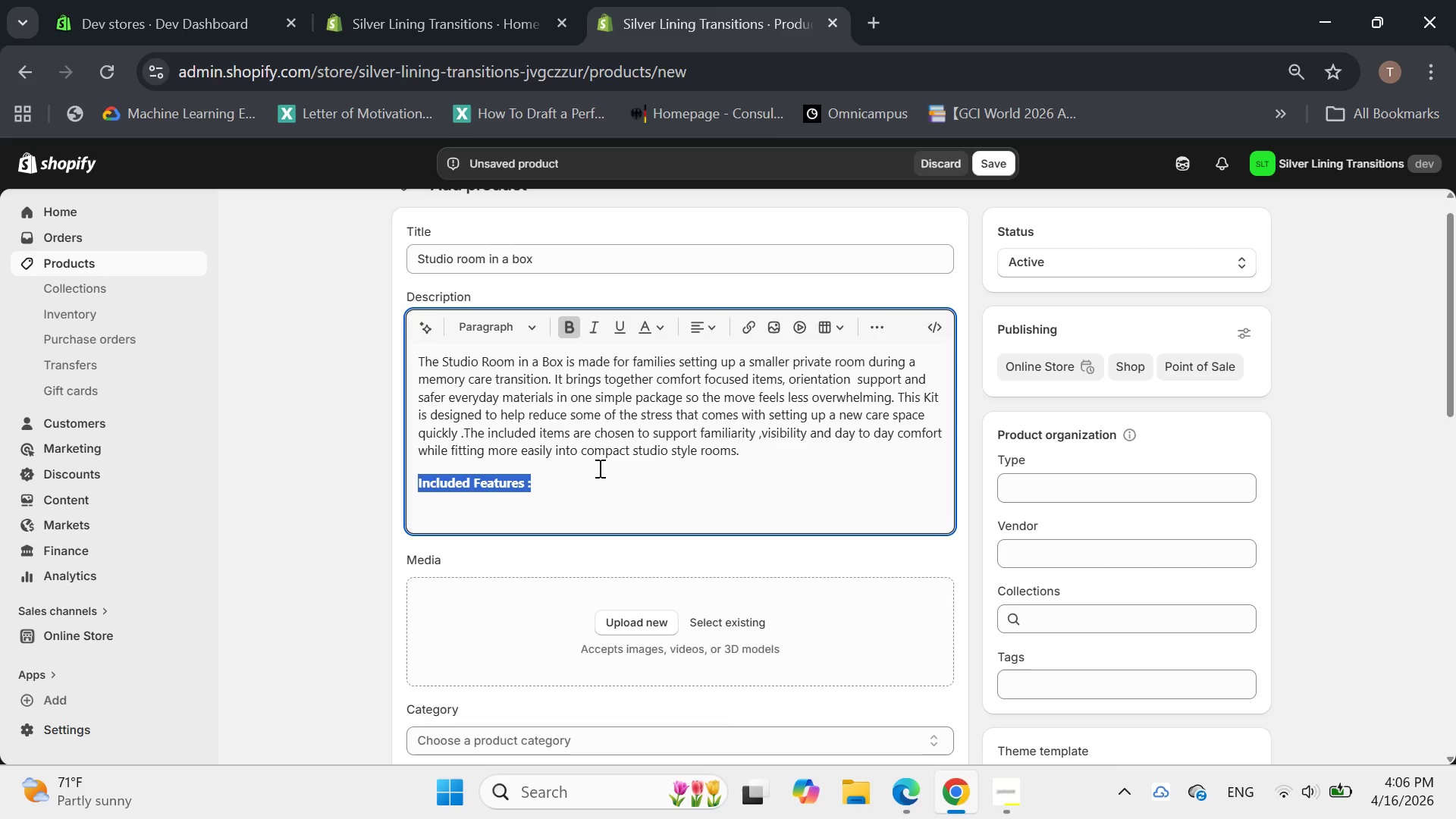 
left_click([584, 475])
 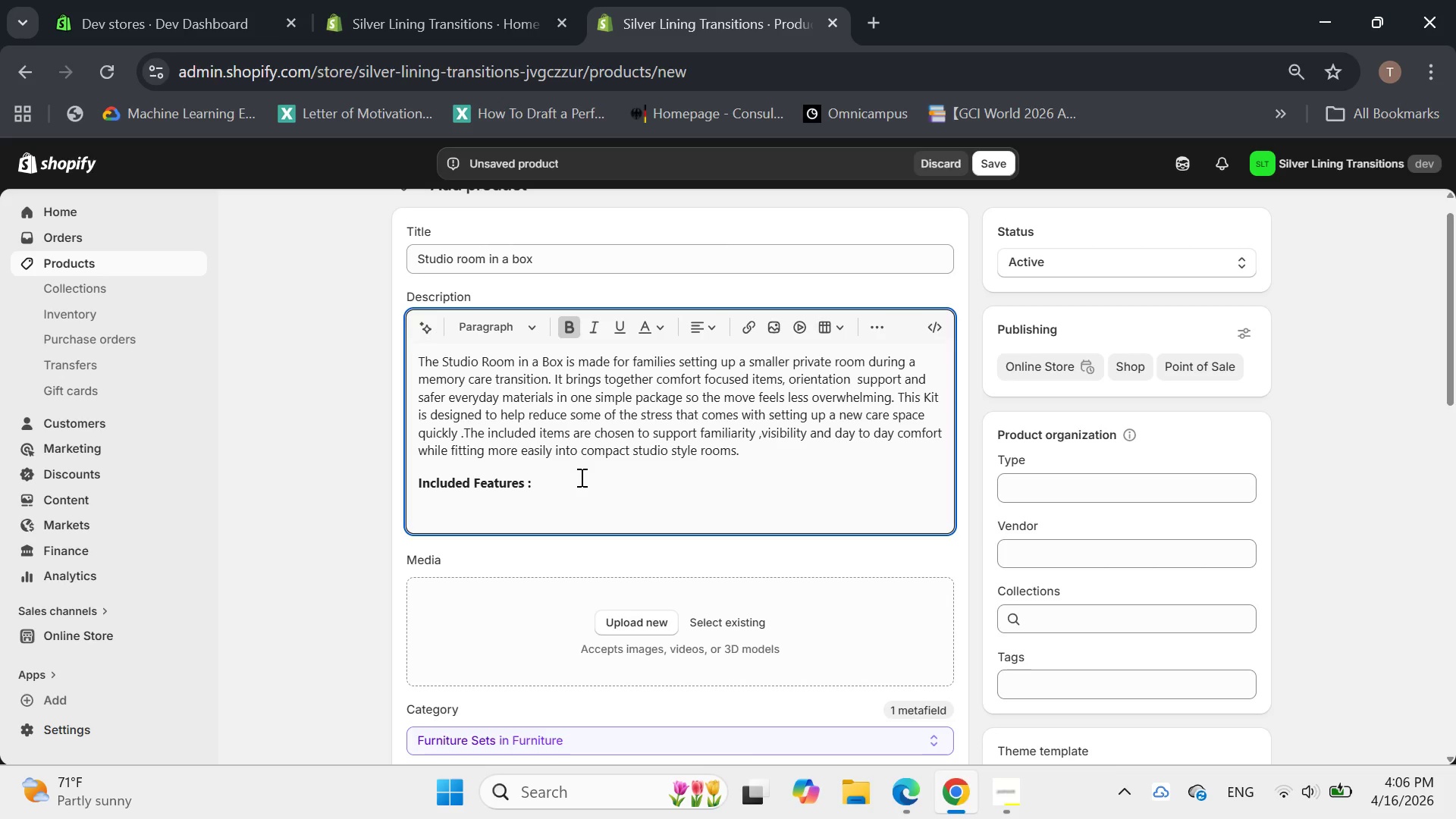 
key(Enter)
 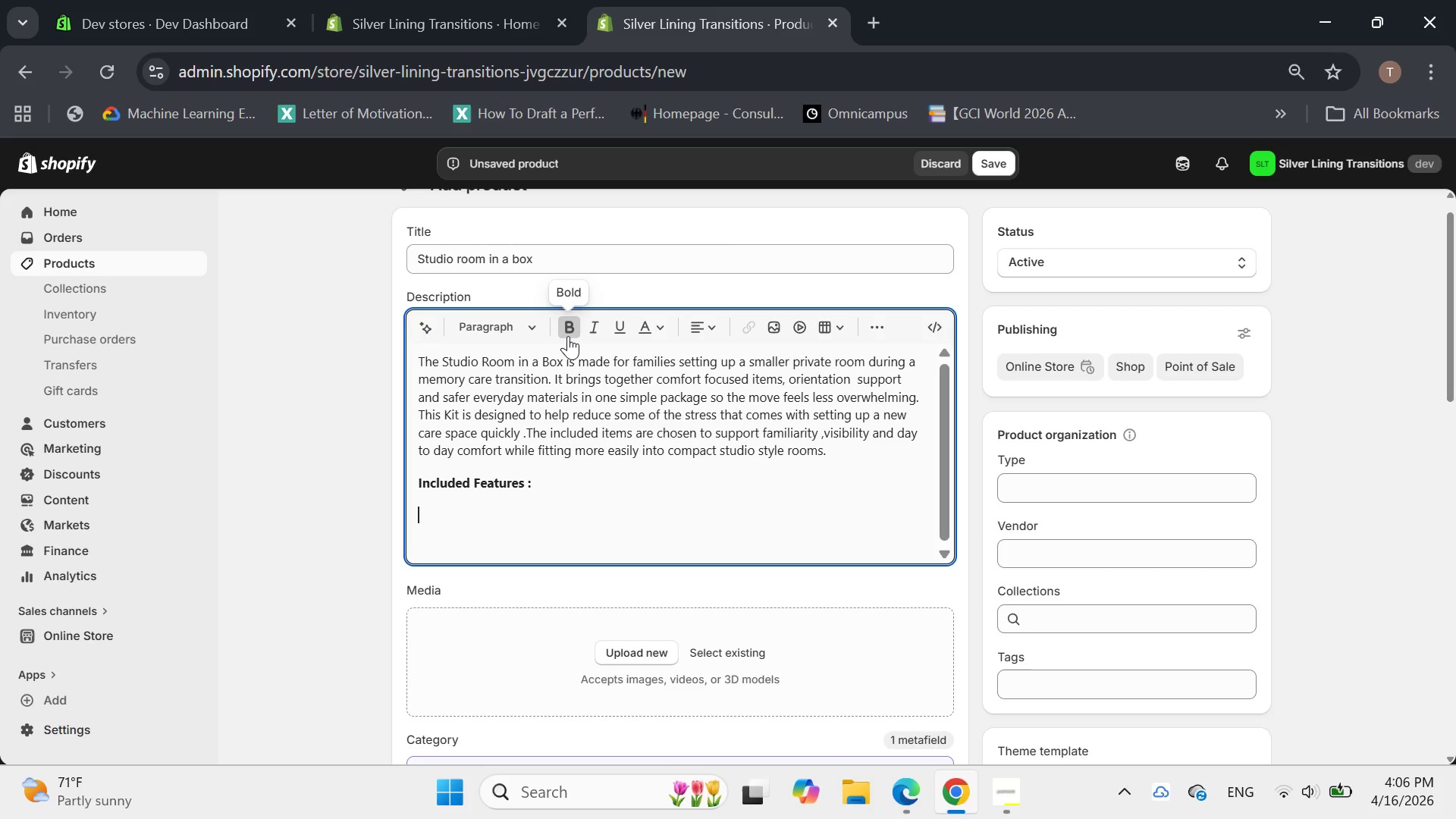 
left_click([566, 335])
 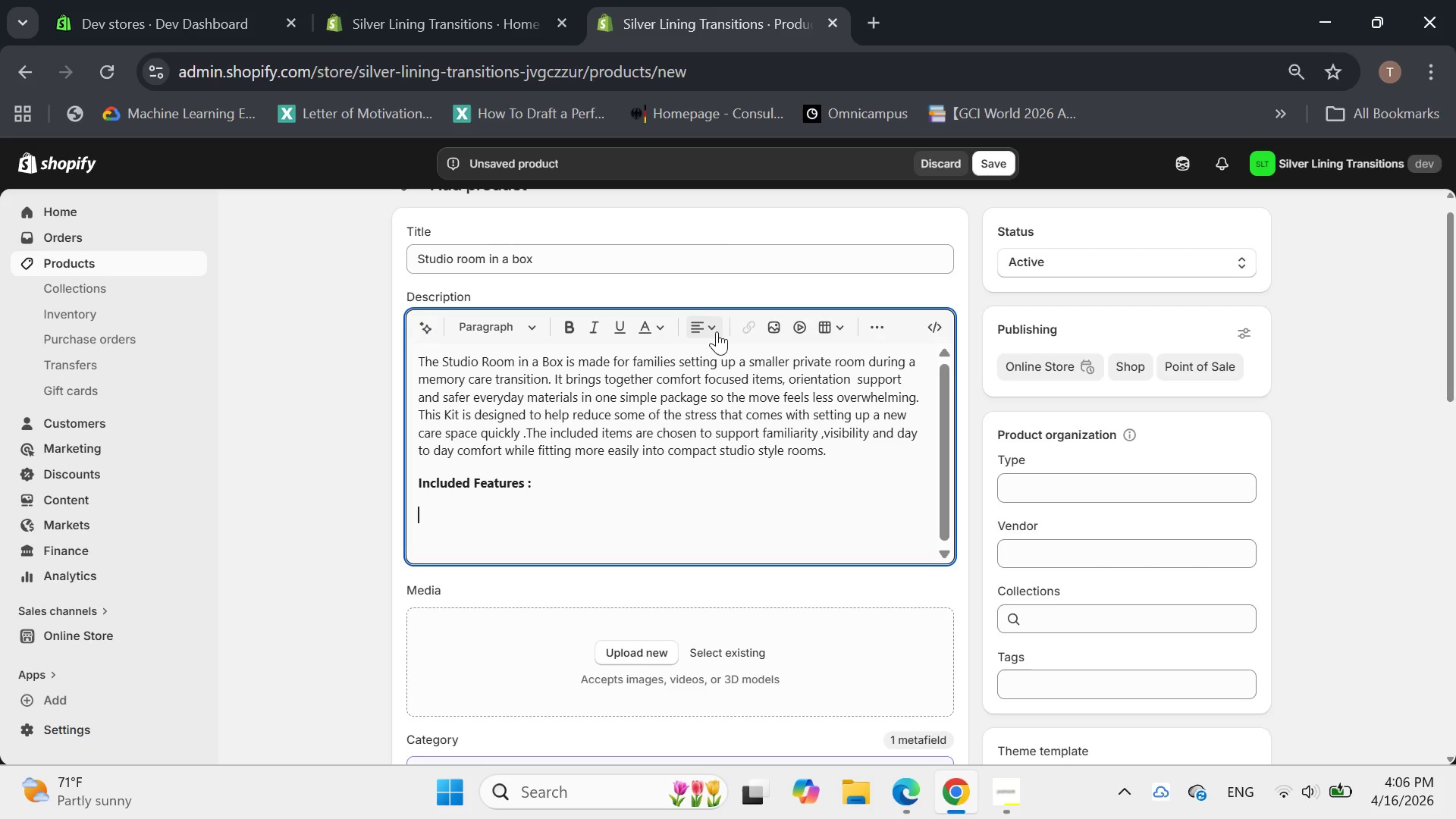 
left_click([705, 327])
 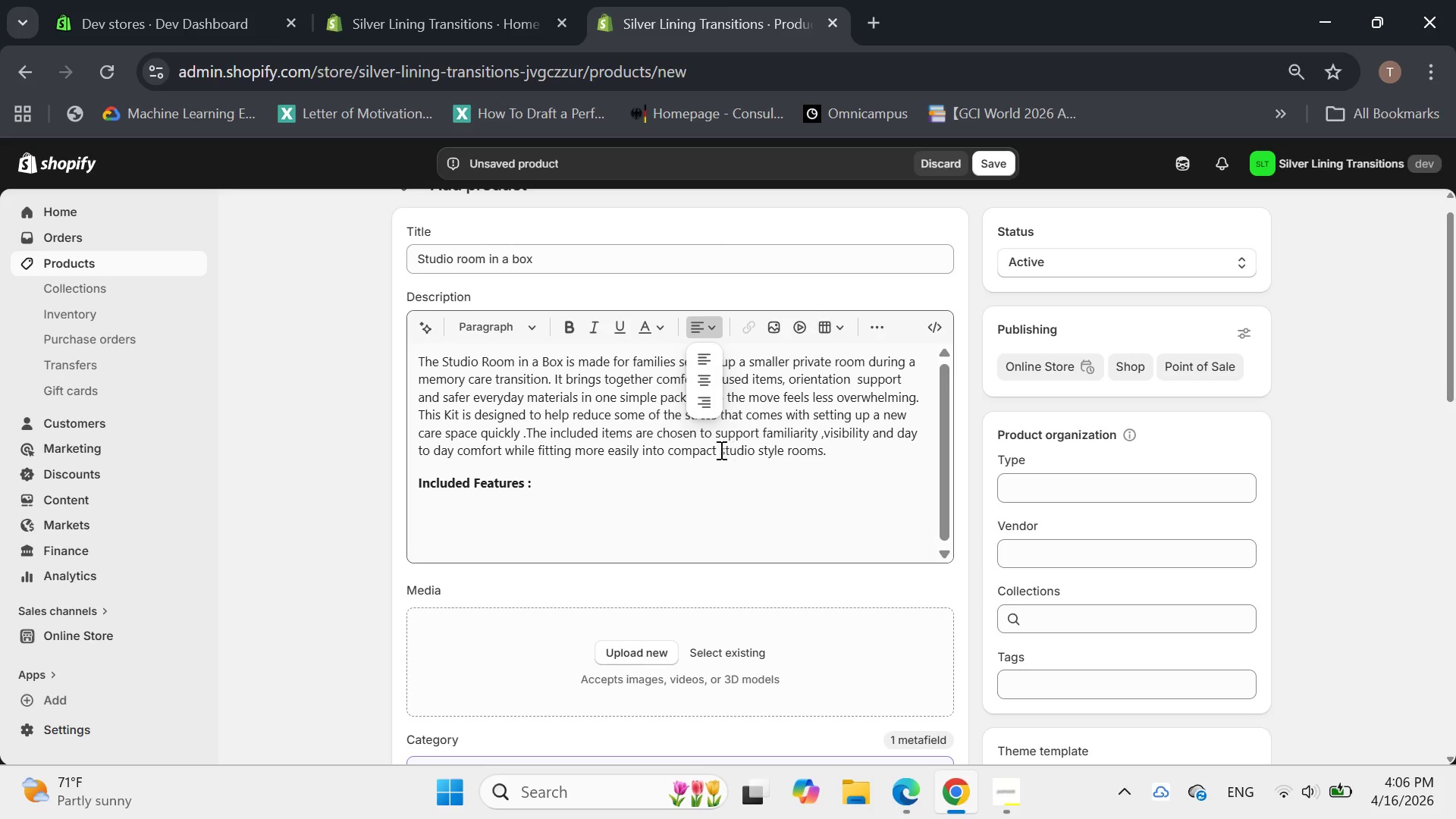 
wait(5.75)
 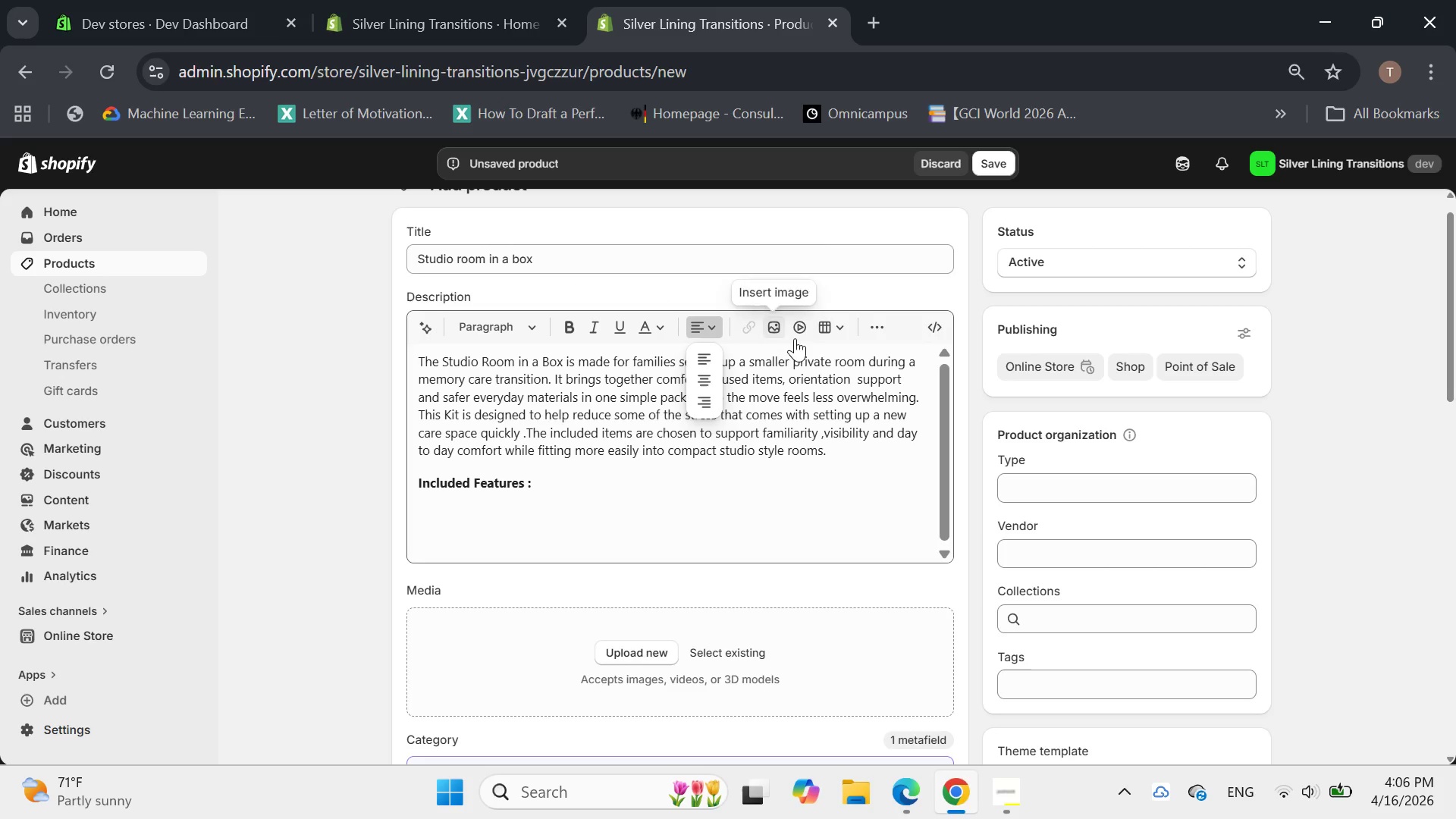 
left_click([601, 499])
 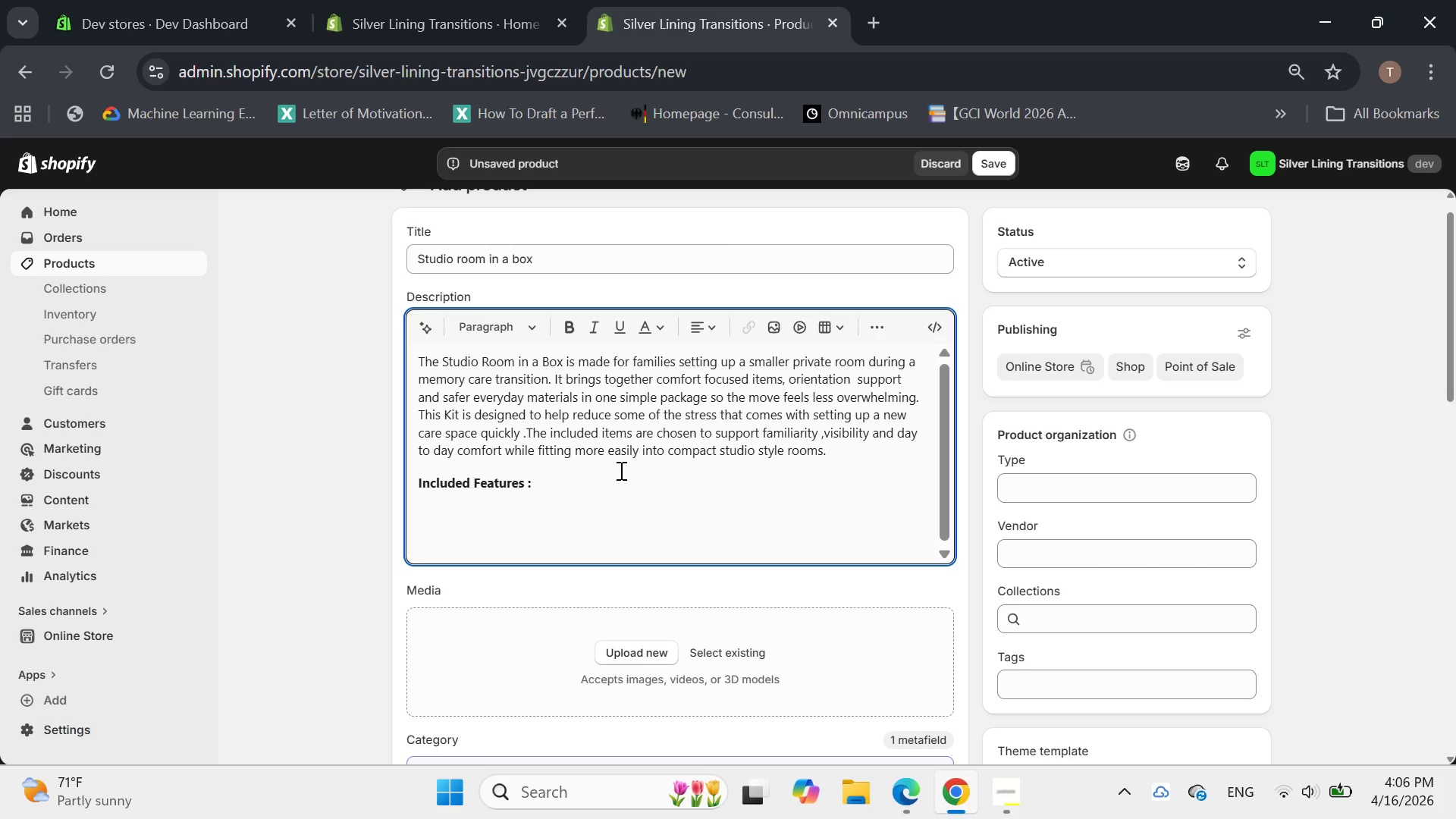 
key(Tab)
 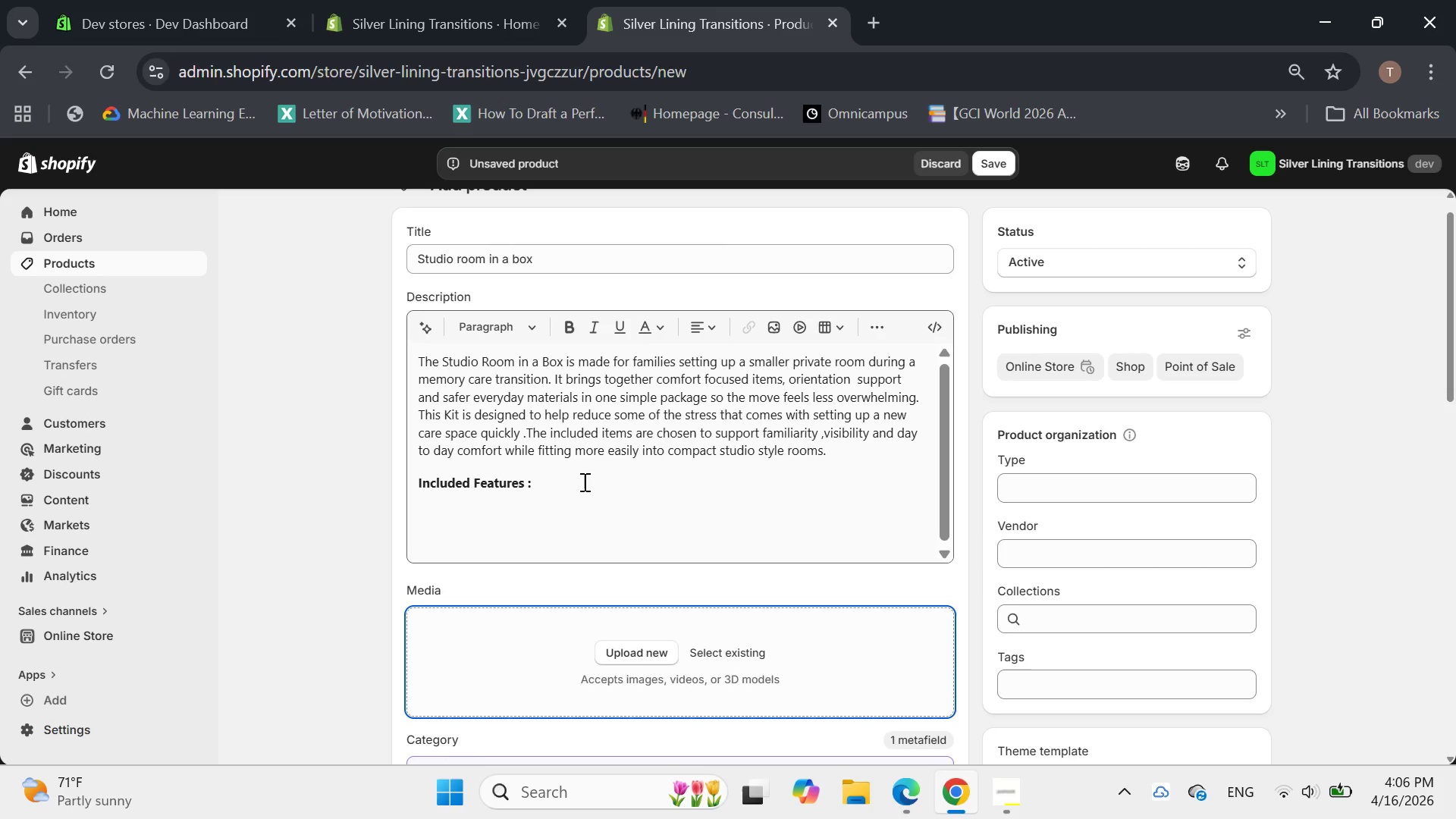 
left_click([576, 484])
 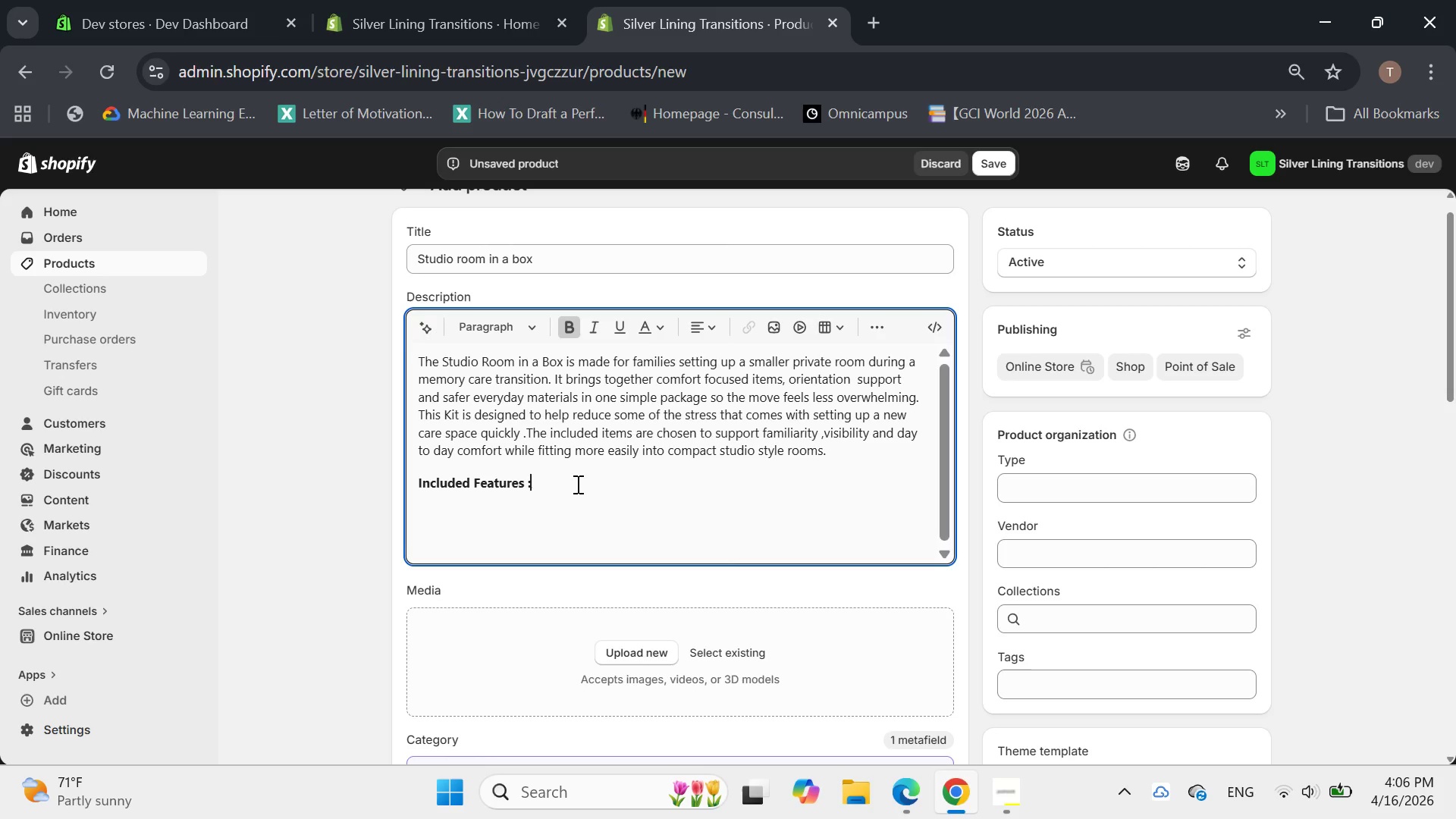 
key(Enter)
 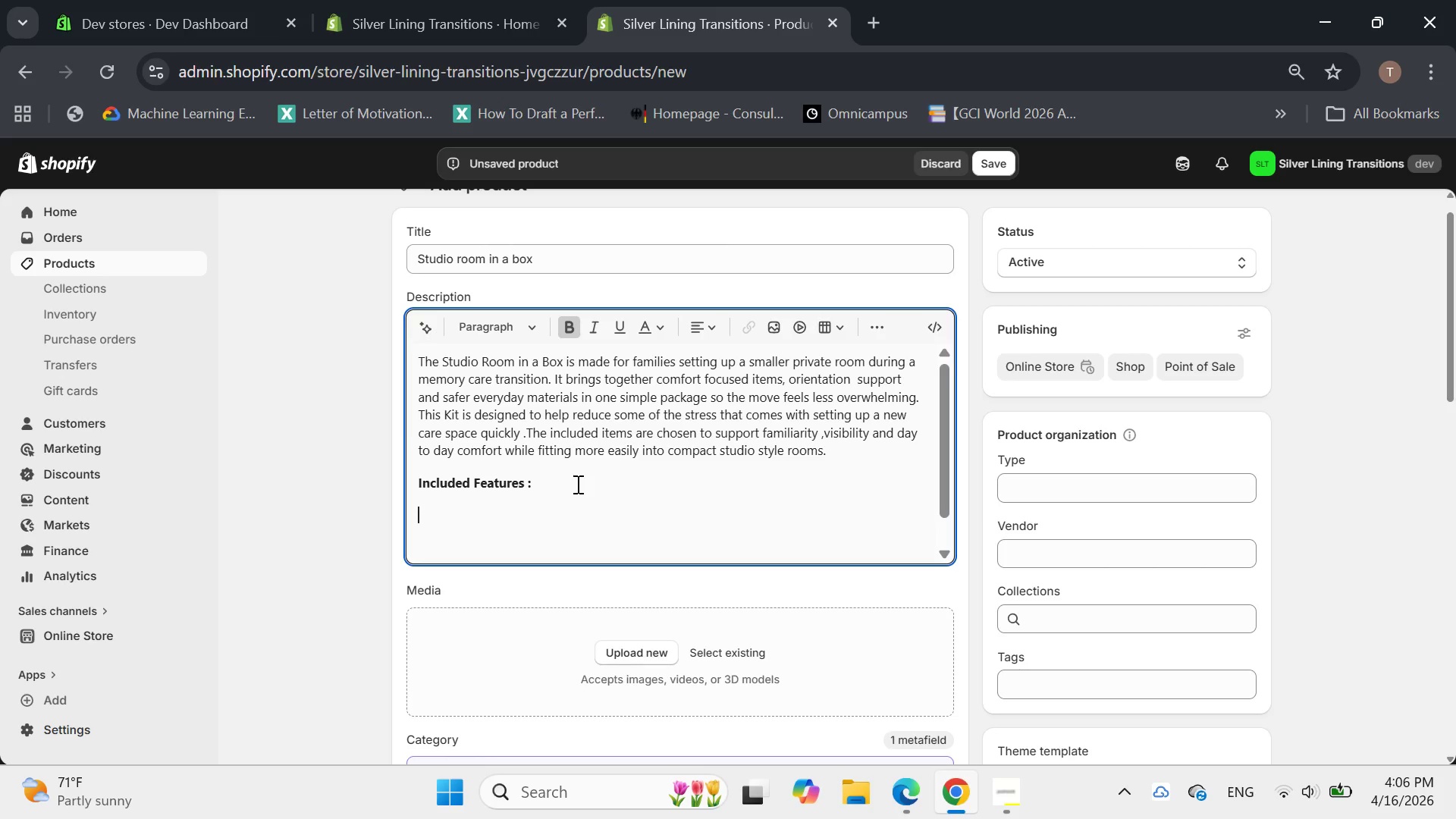 
wait(5.91)
 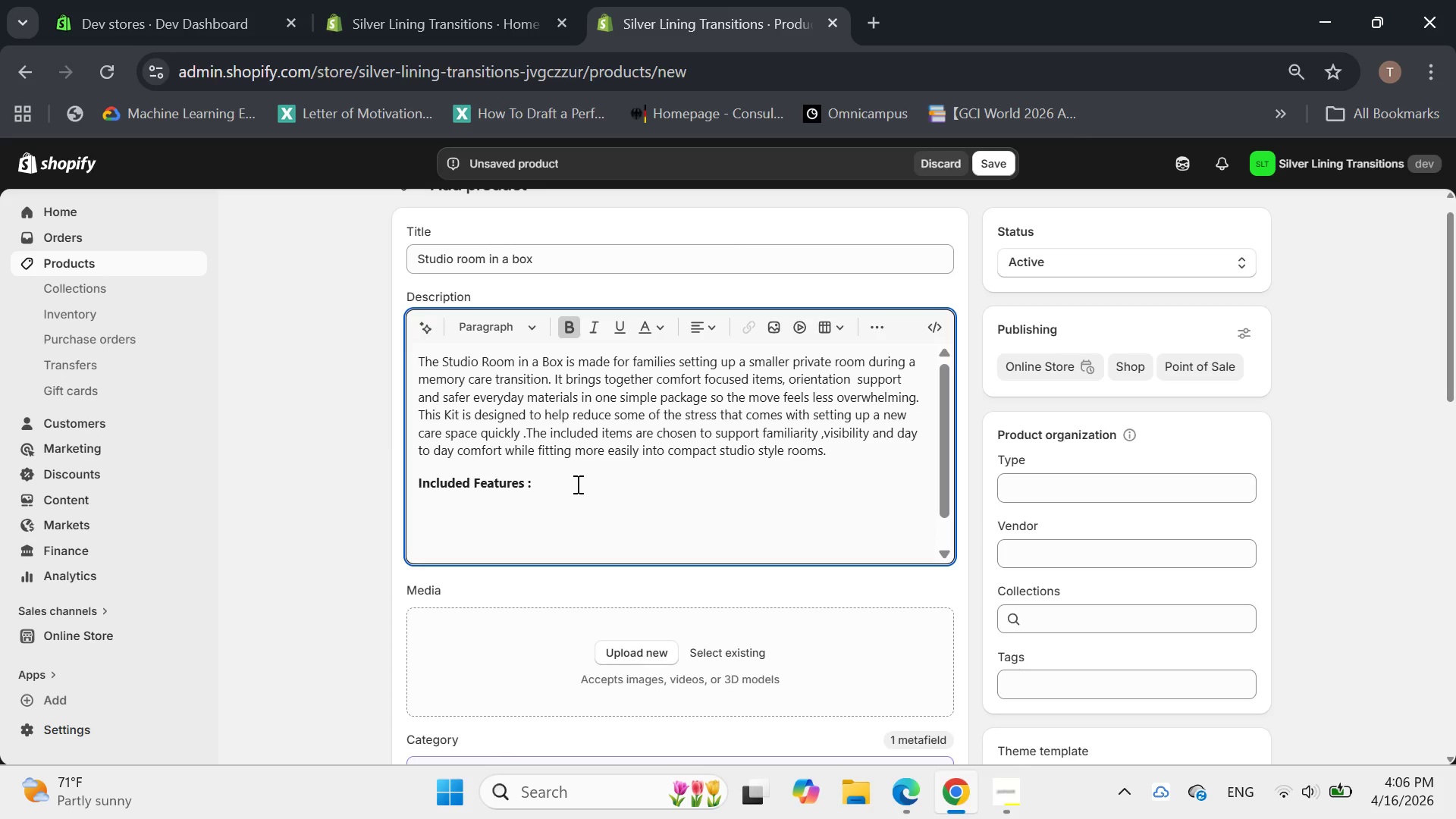 
type(Adaptive )
 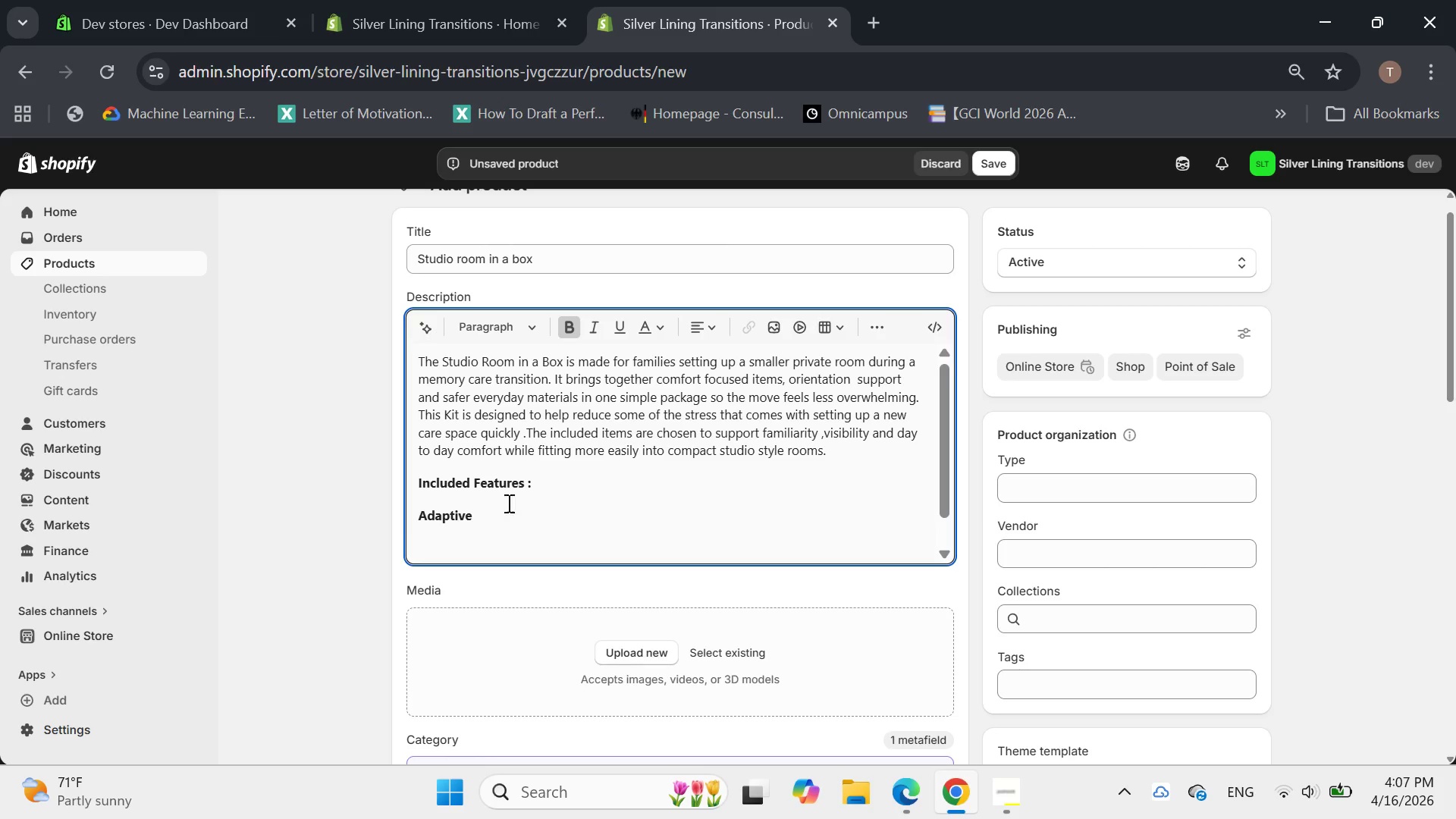 
left_click_drag(start_coordinate=[483, 520], to_coordinate=[416, 510])
 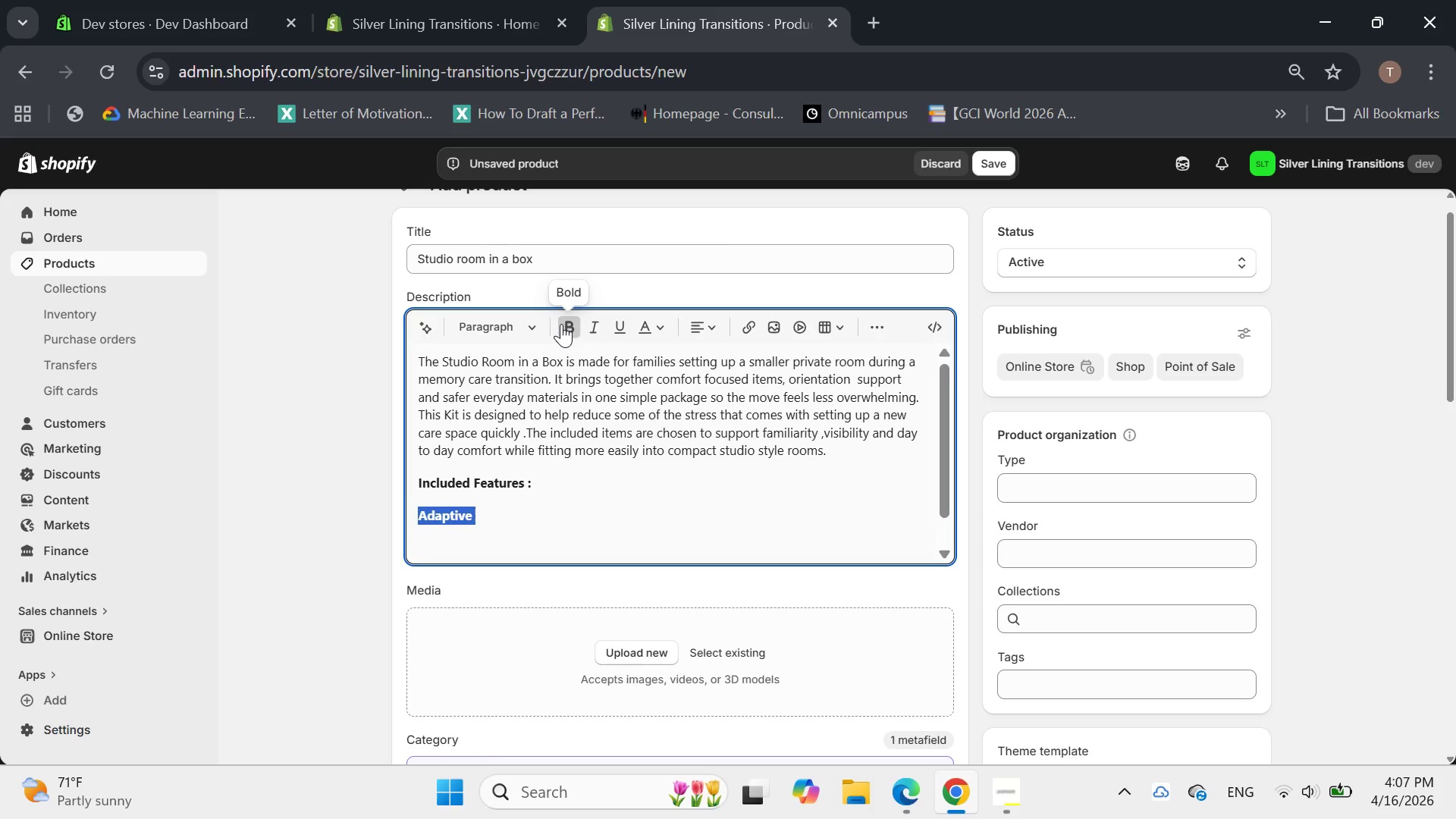 
left_click([563, 323])
 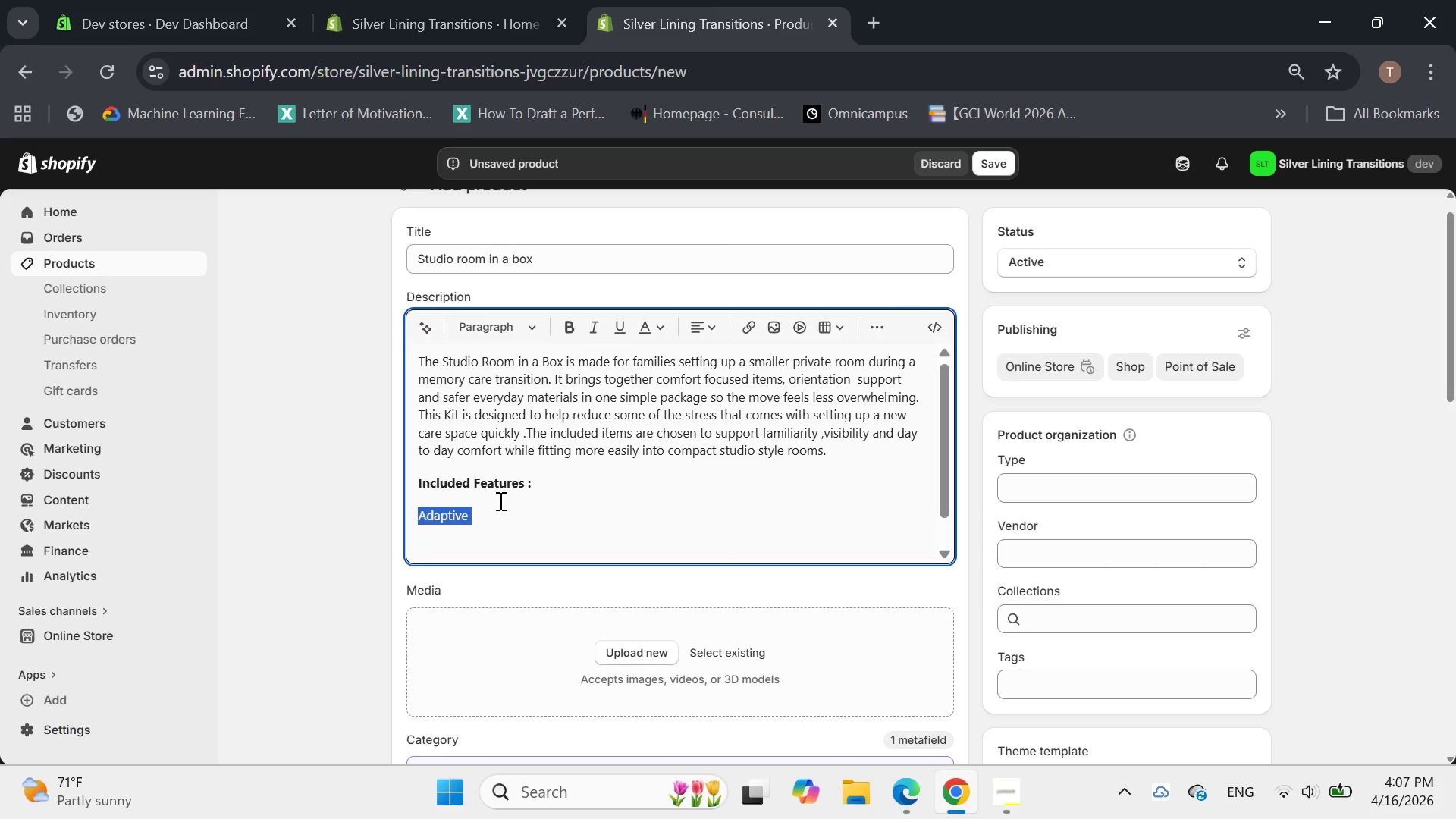 
left_click([499, 500])
 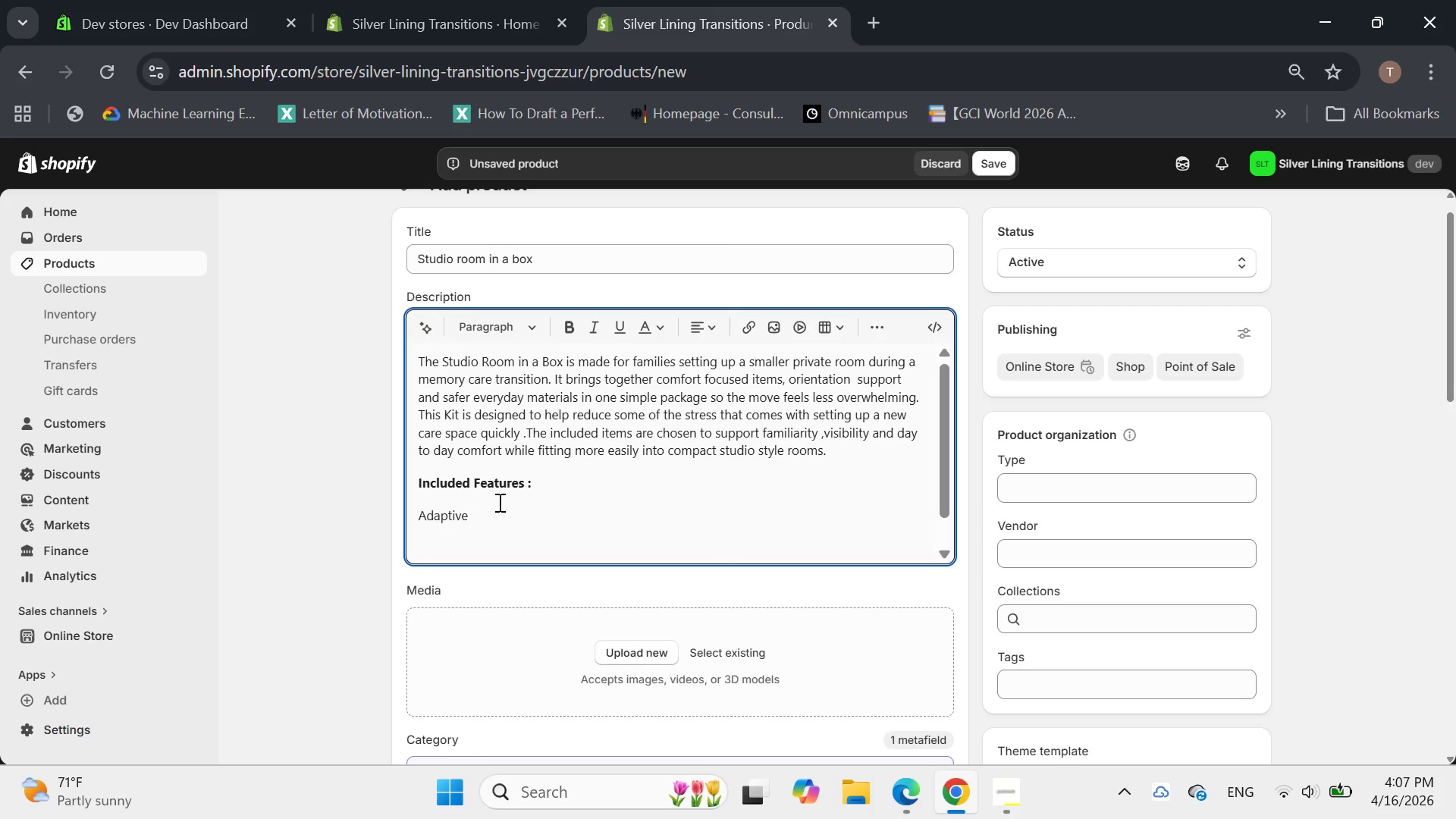 
type(soft decor accents )
 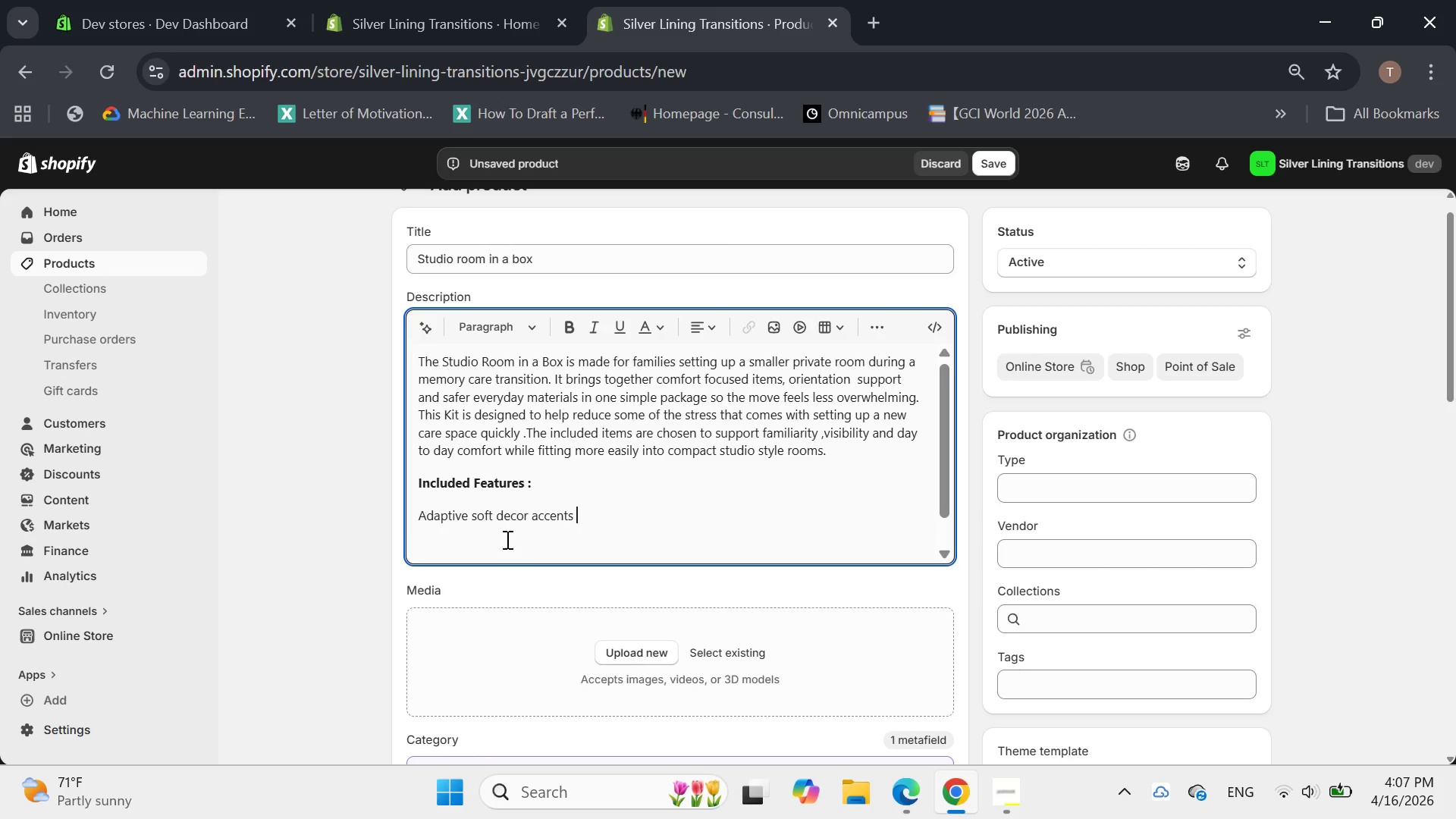 
wait(7.58)
 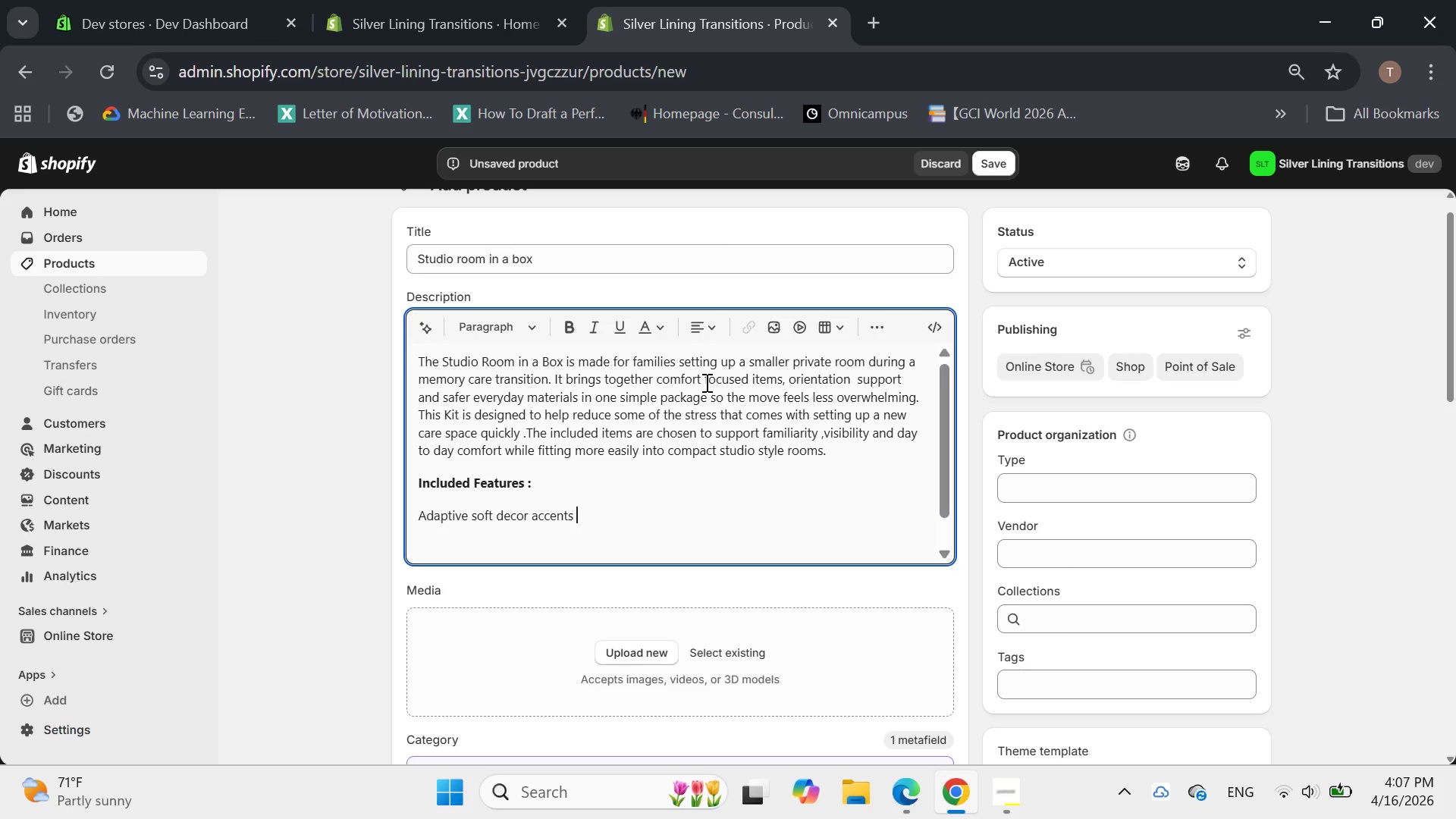 
left_click([417, 516])
 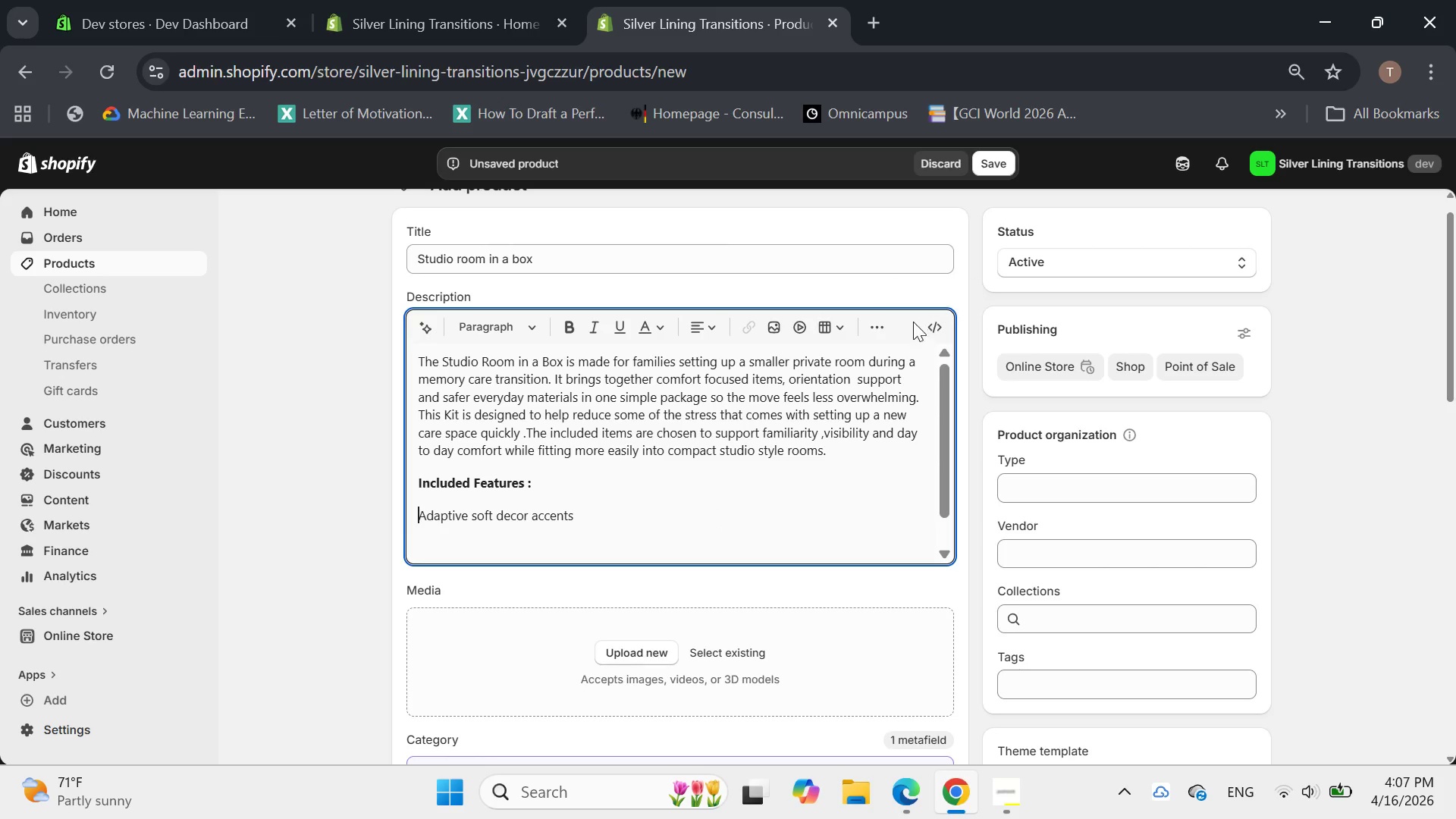 
left_click([883, 325])
 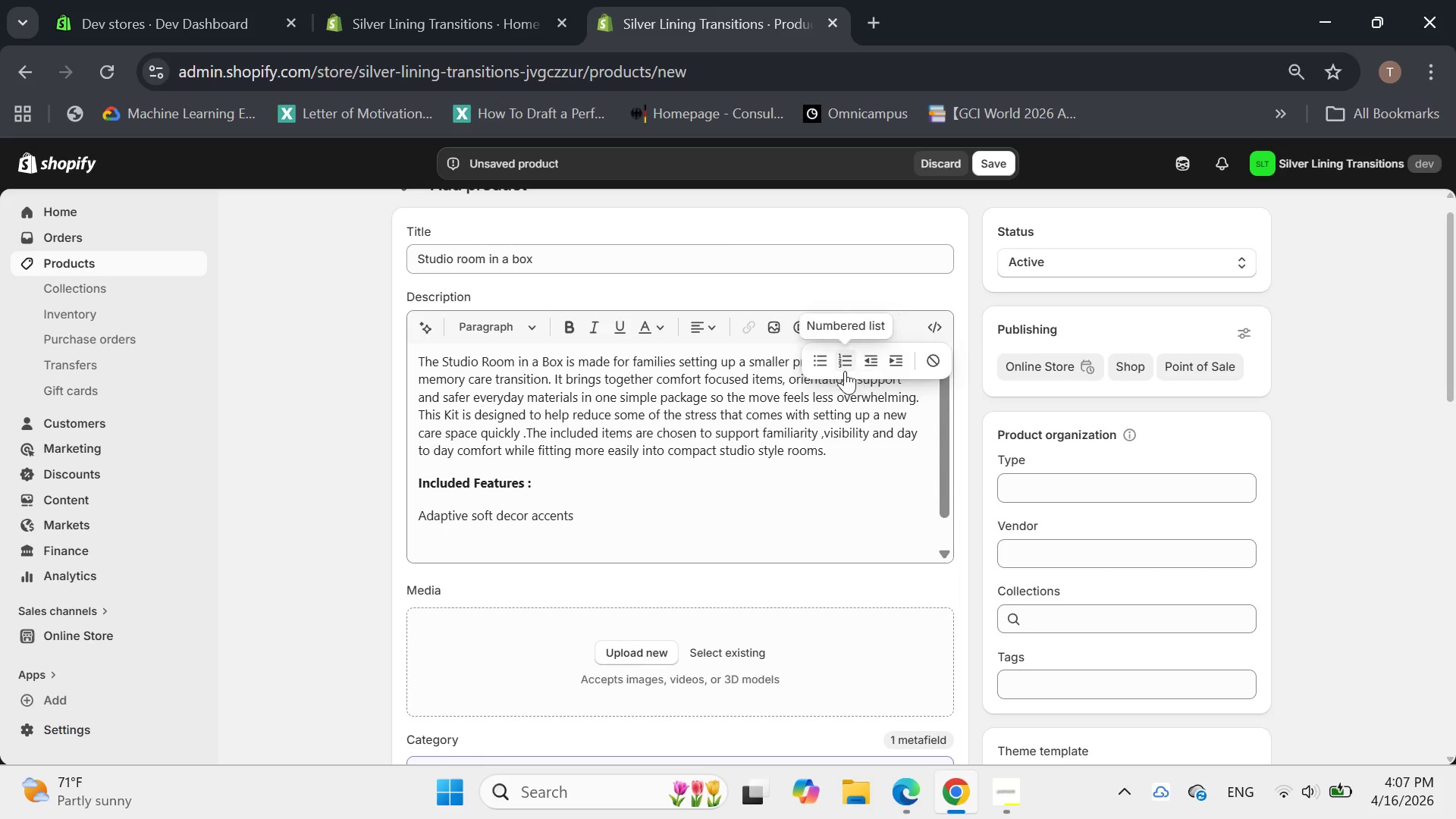 
left_click([819, 365])
 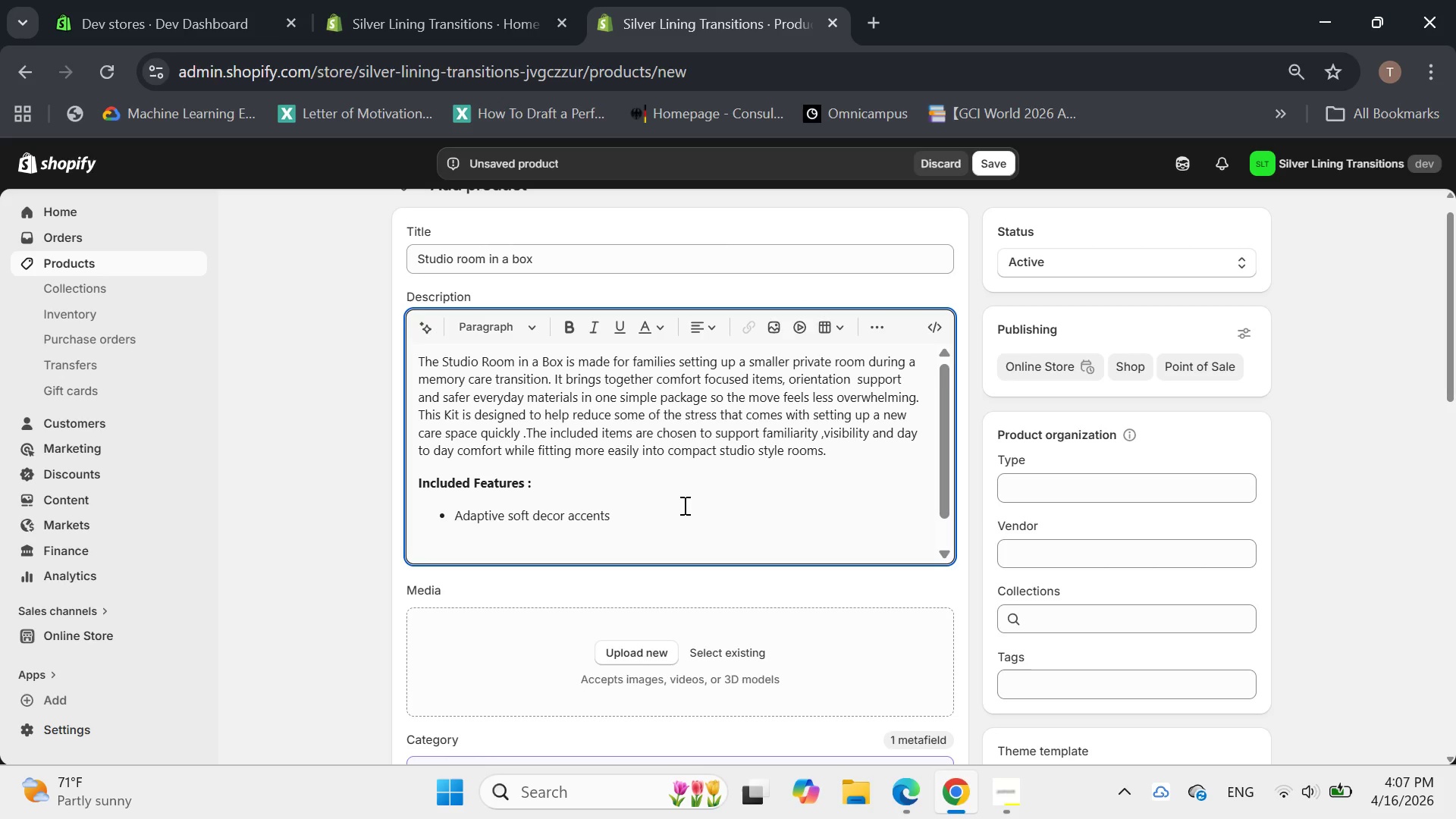 
left_click([682, 505])
 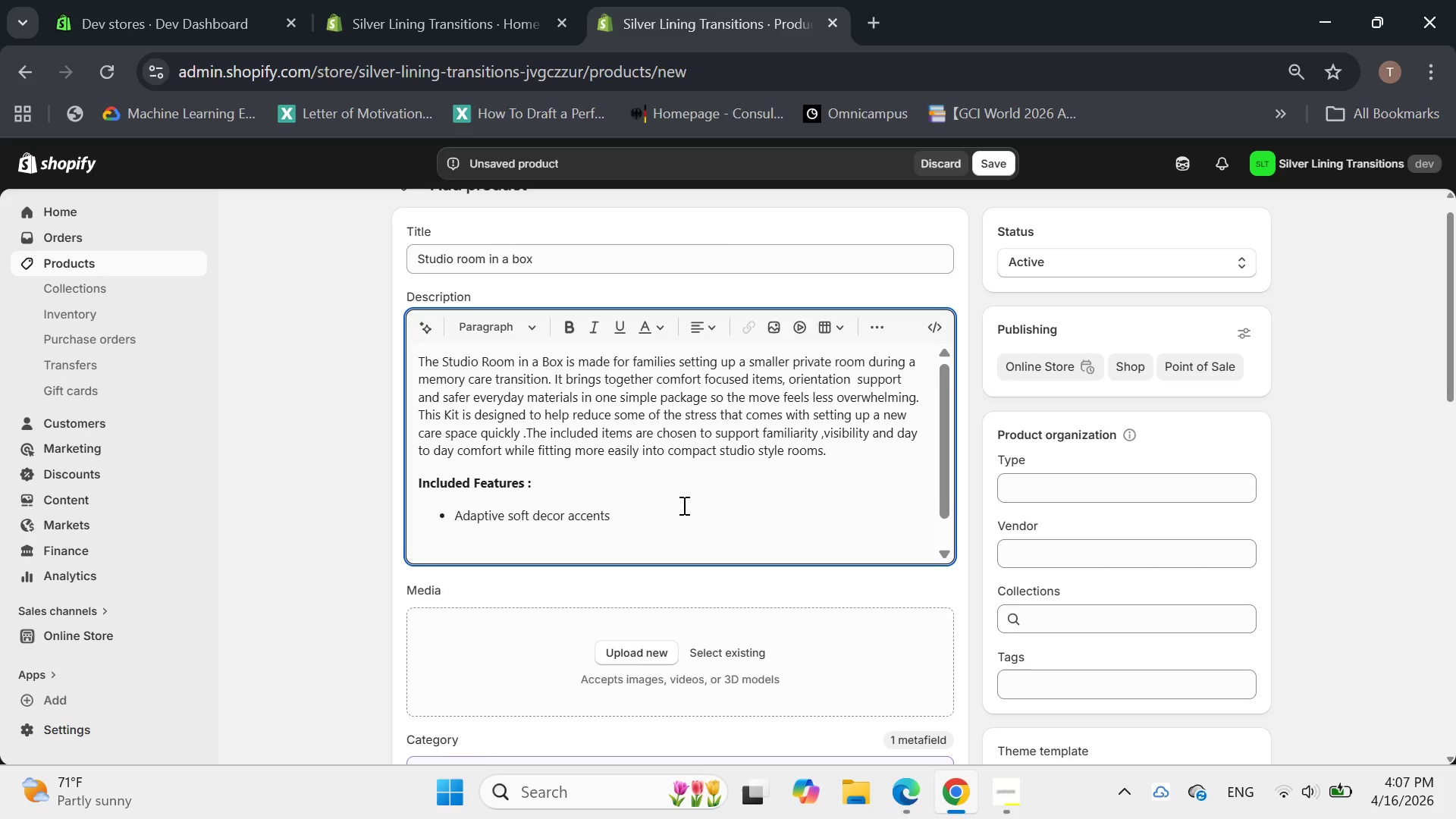 
key(Enter)
 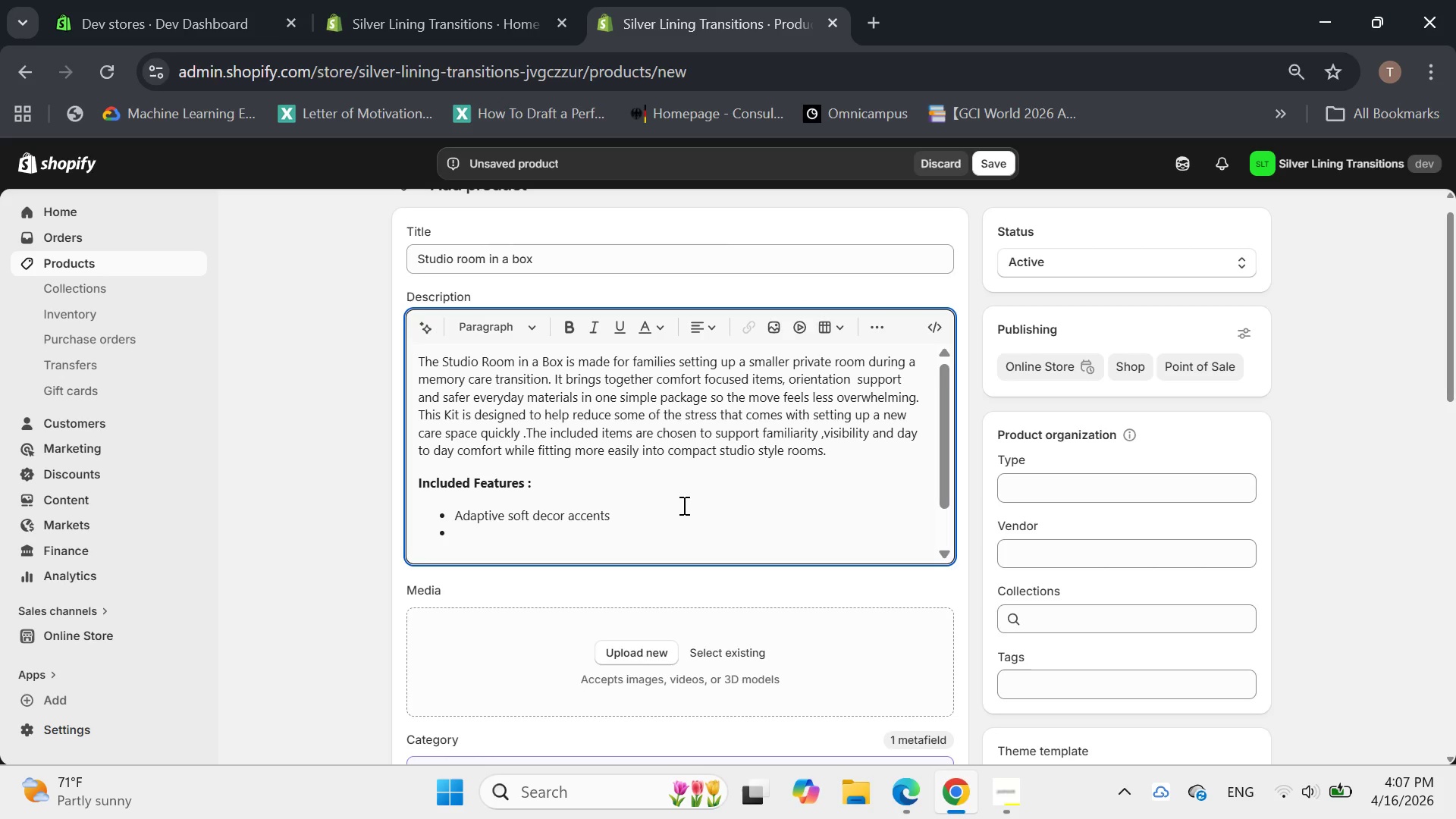 
type(High con)
 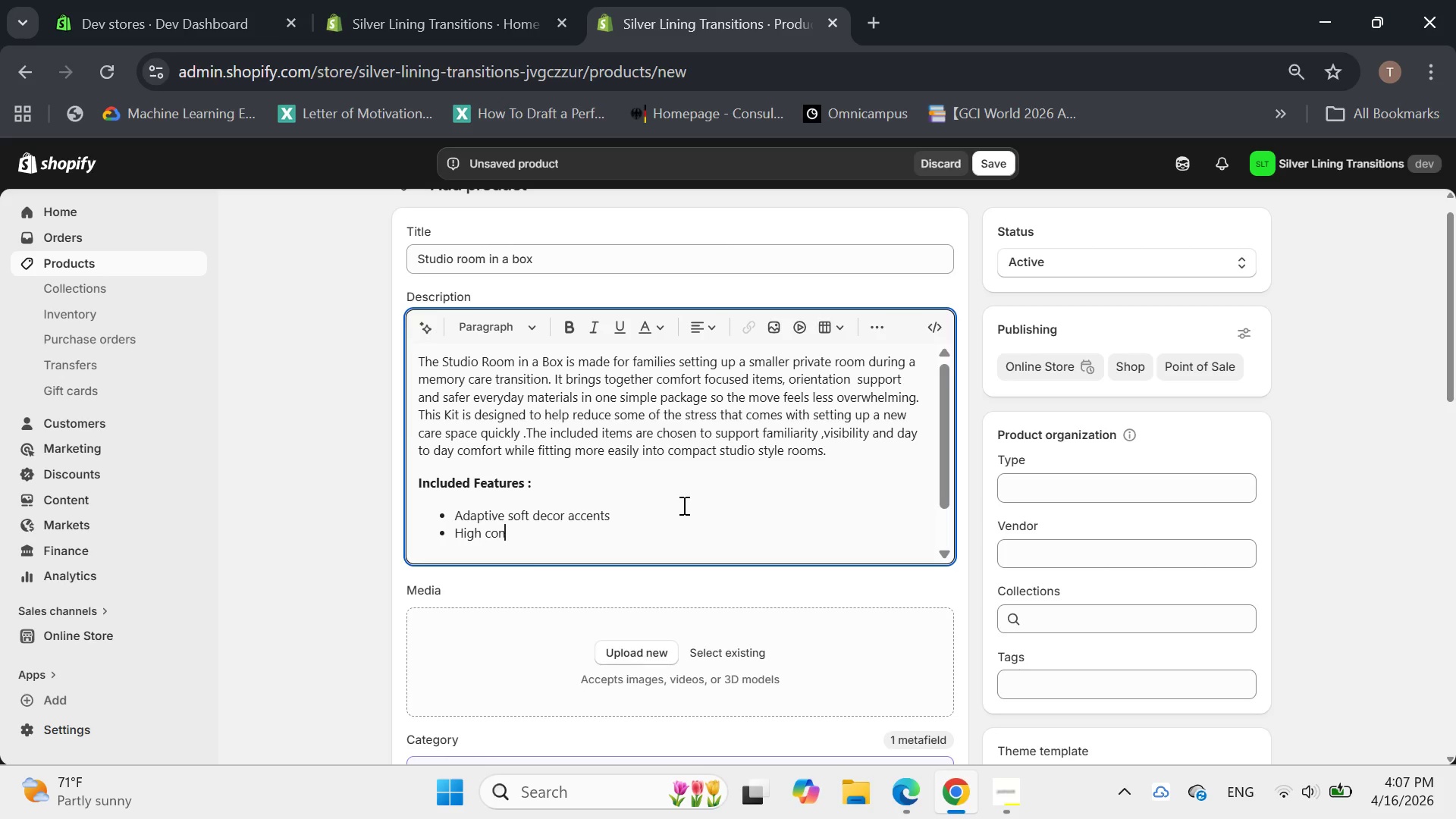 
wait(5.38)
 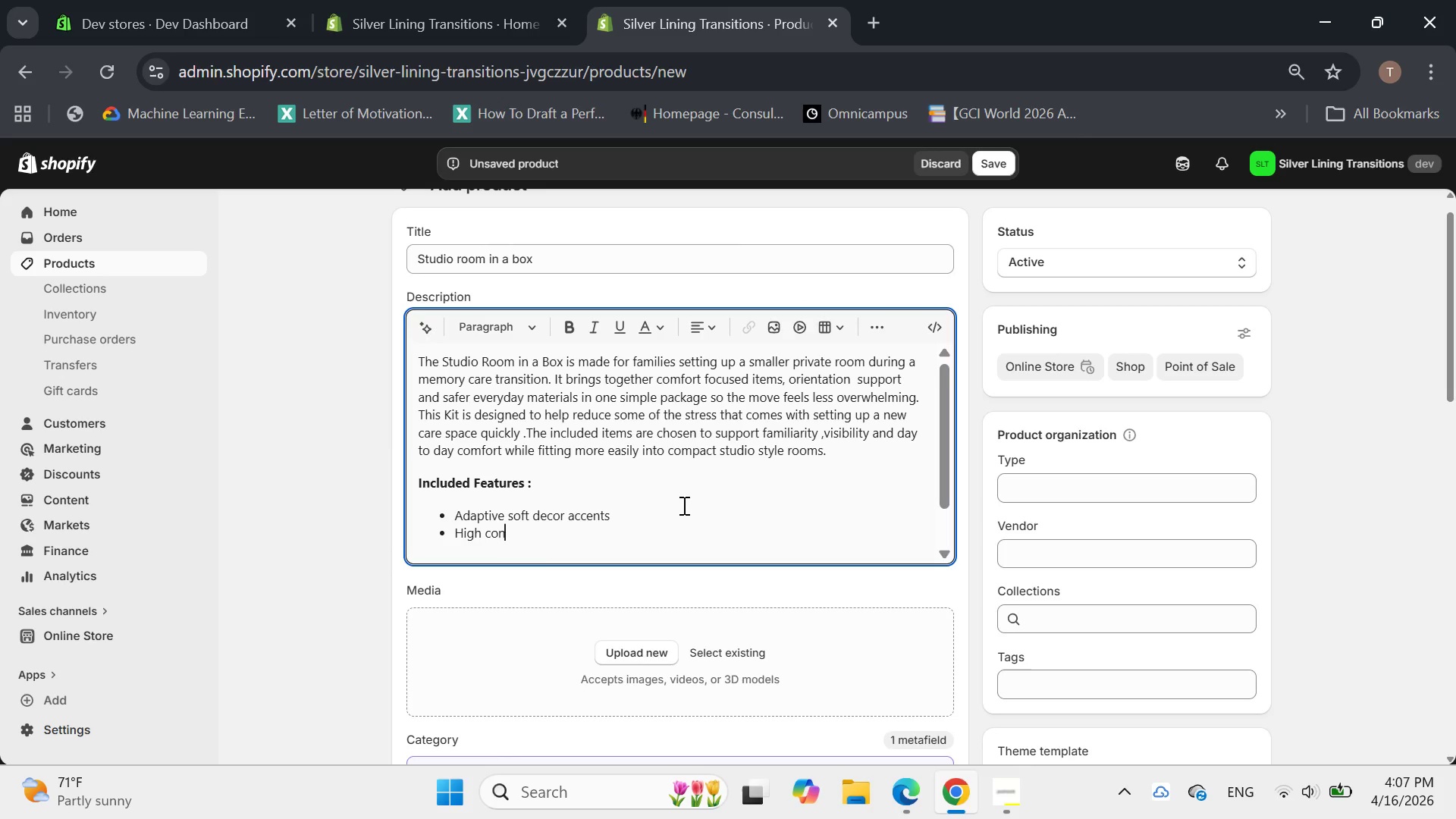 
type(trast room orentations )
key(Backspace)
key(Backspace)
 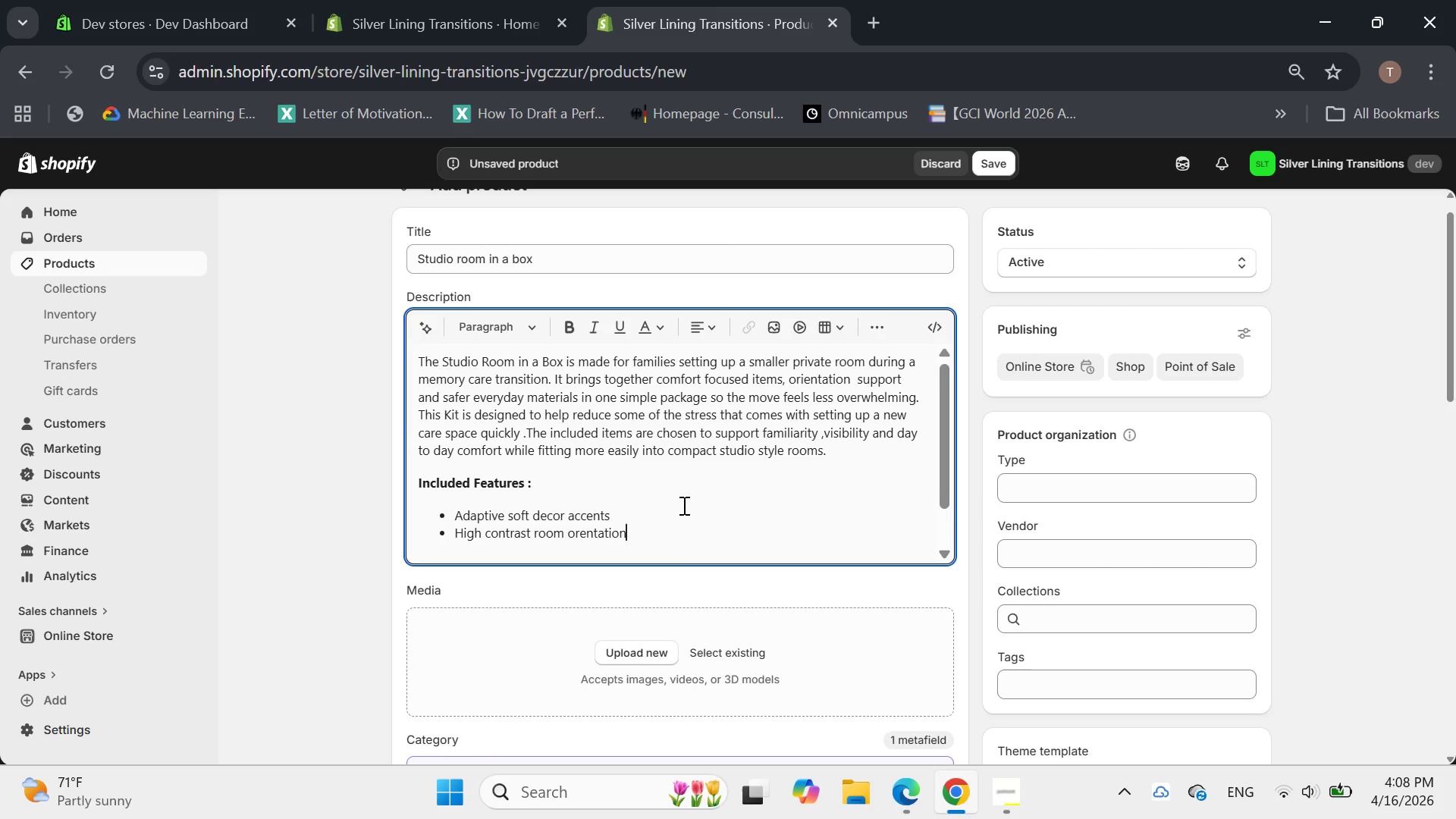 
hold_key(key=Backspace, duration=0.66)
 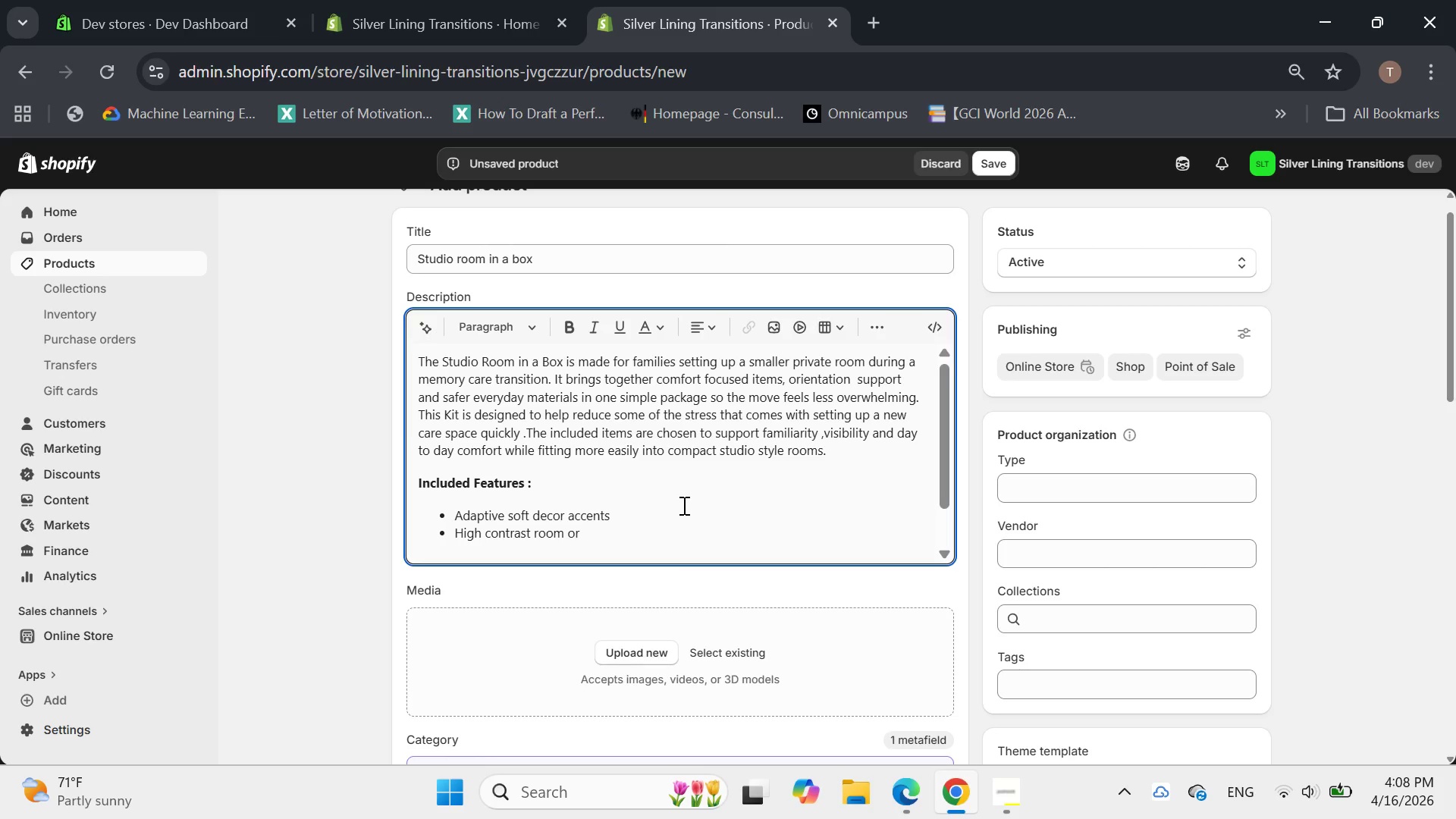 
hold_key(key=Backspace, duration=0.59)
 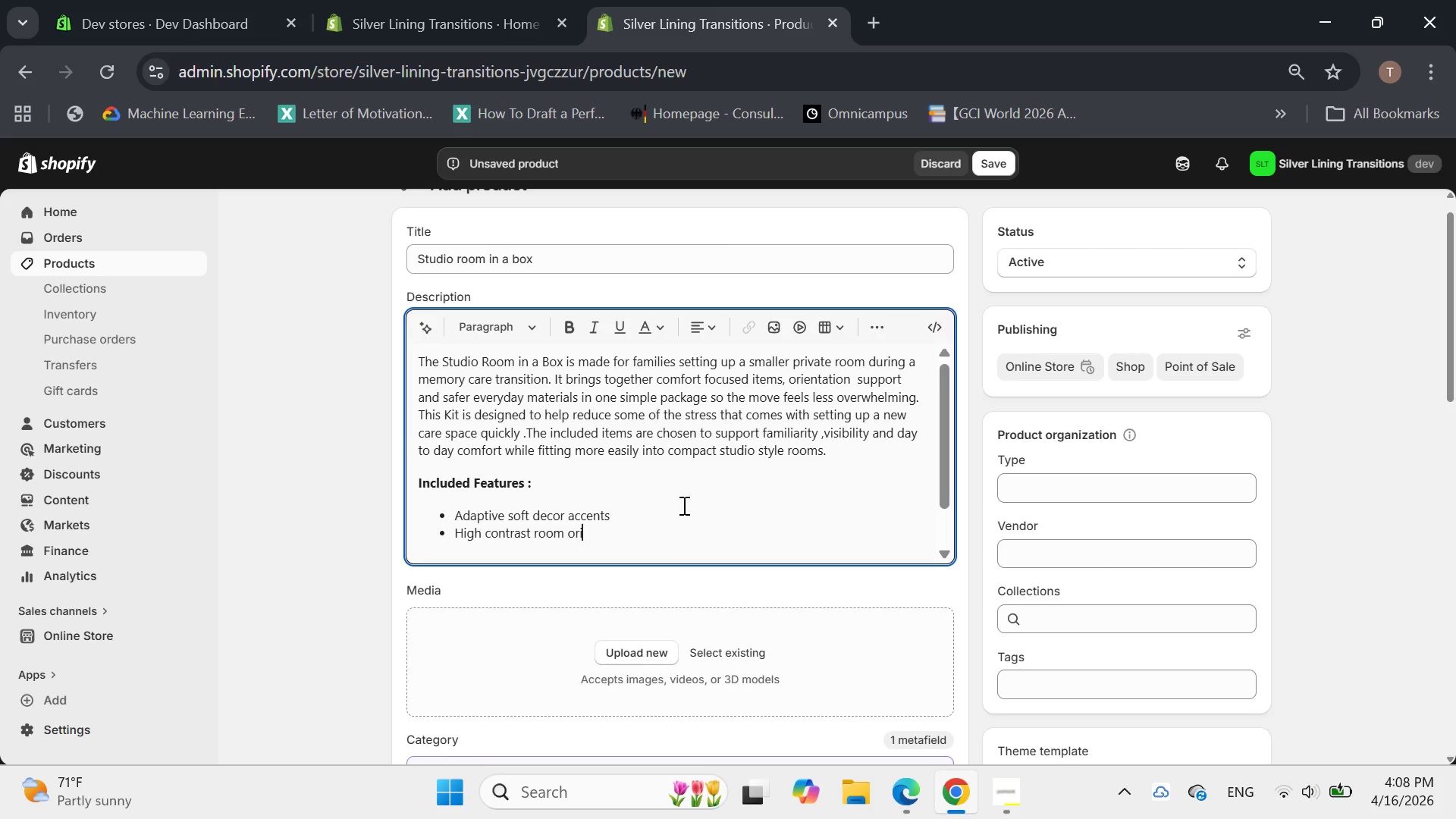 
type(ientations sign)
 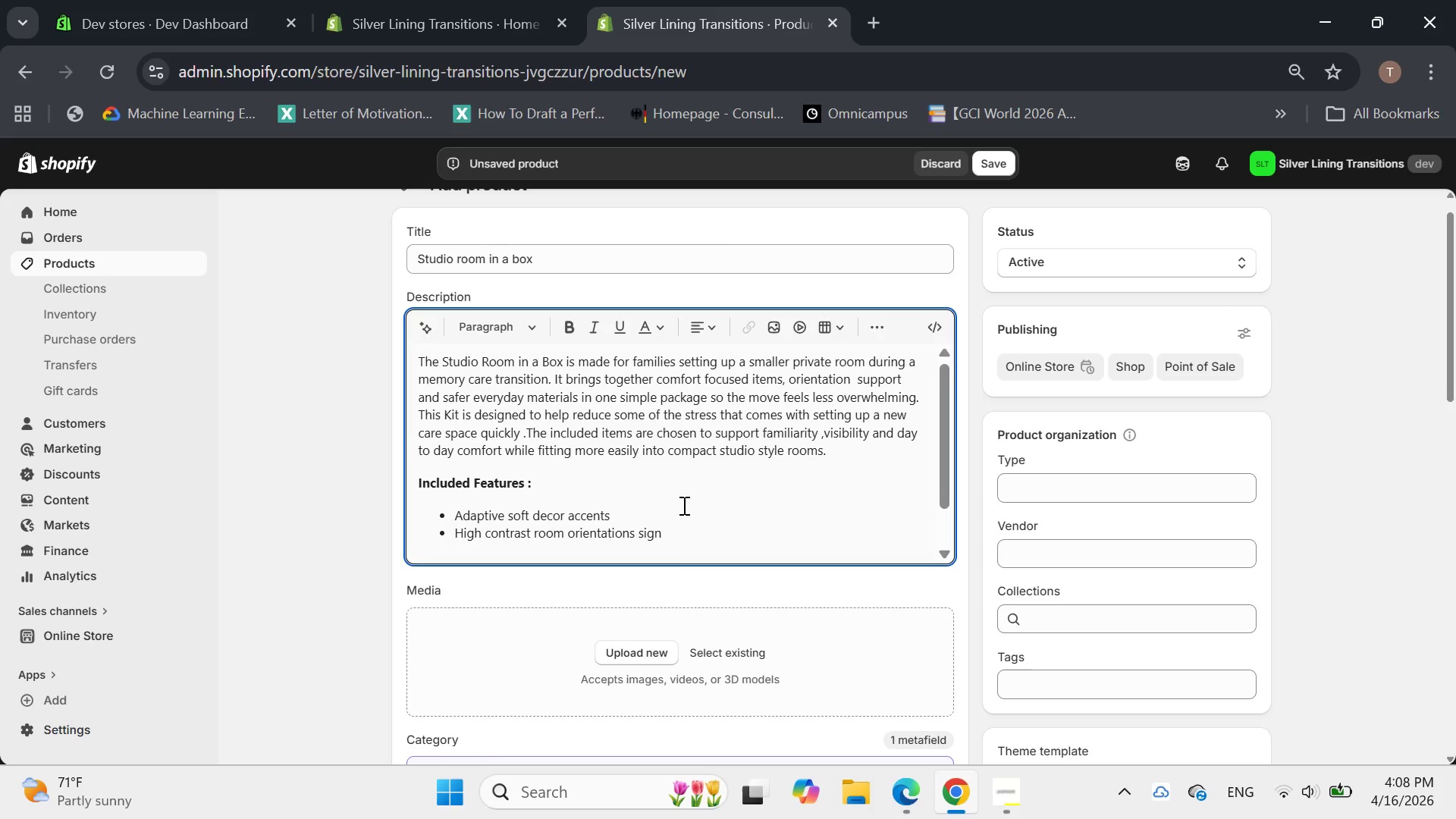 
type(age )
 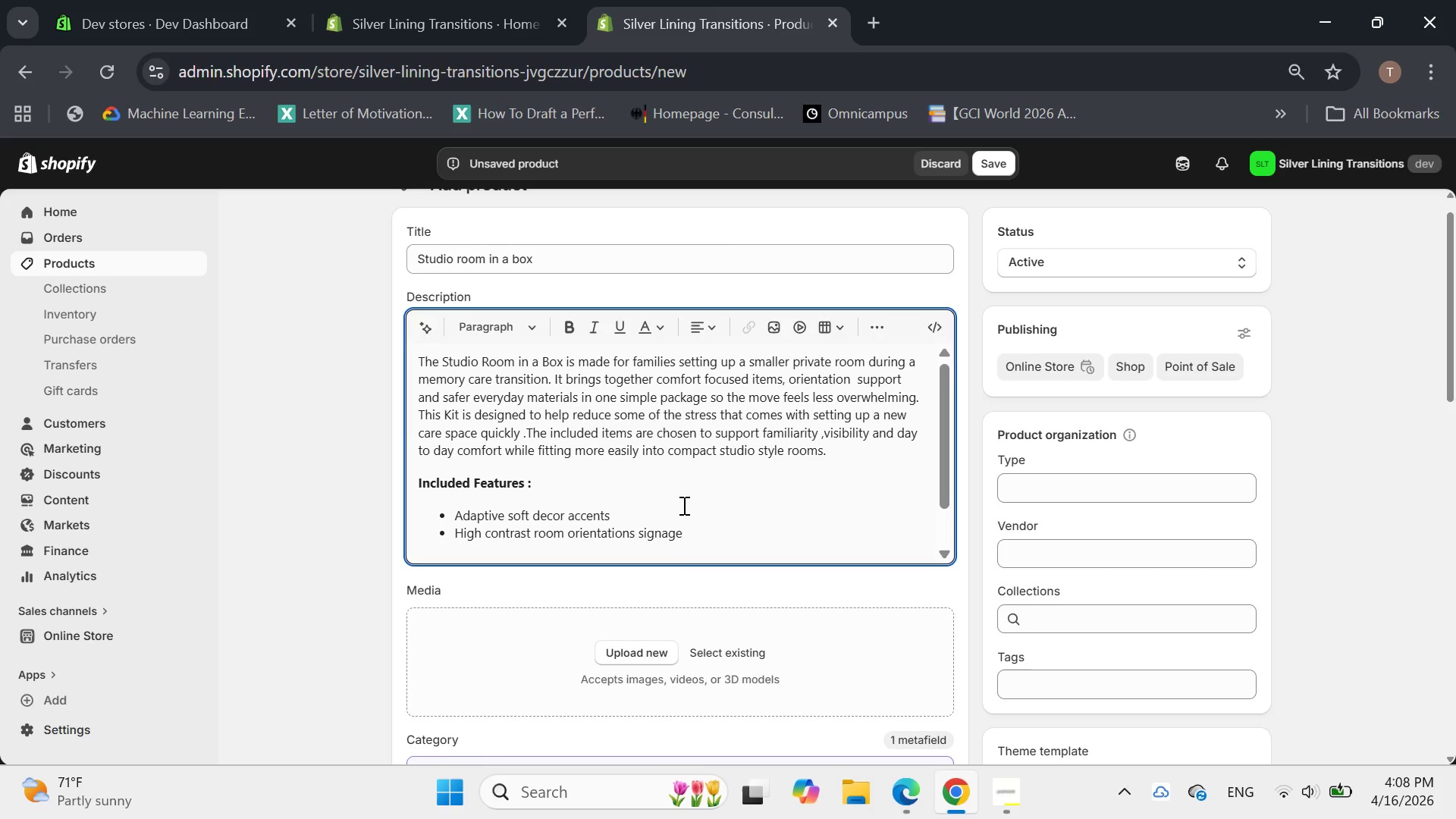 
key(Enter)
 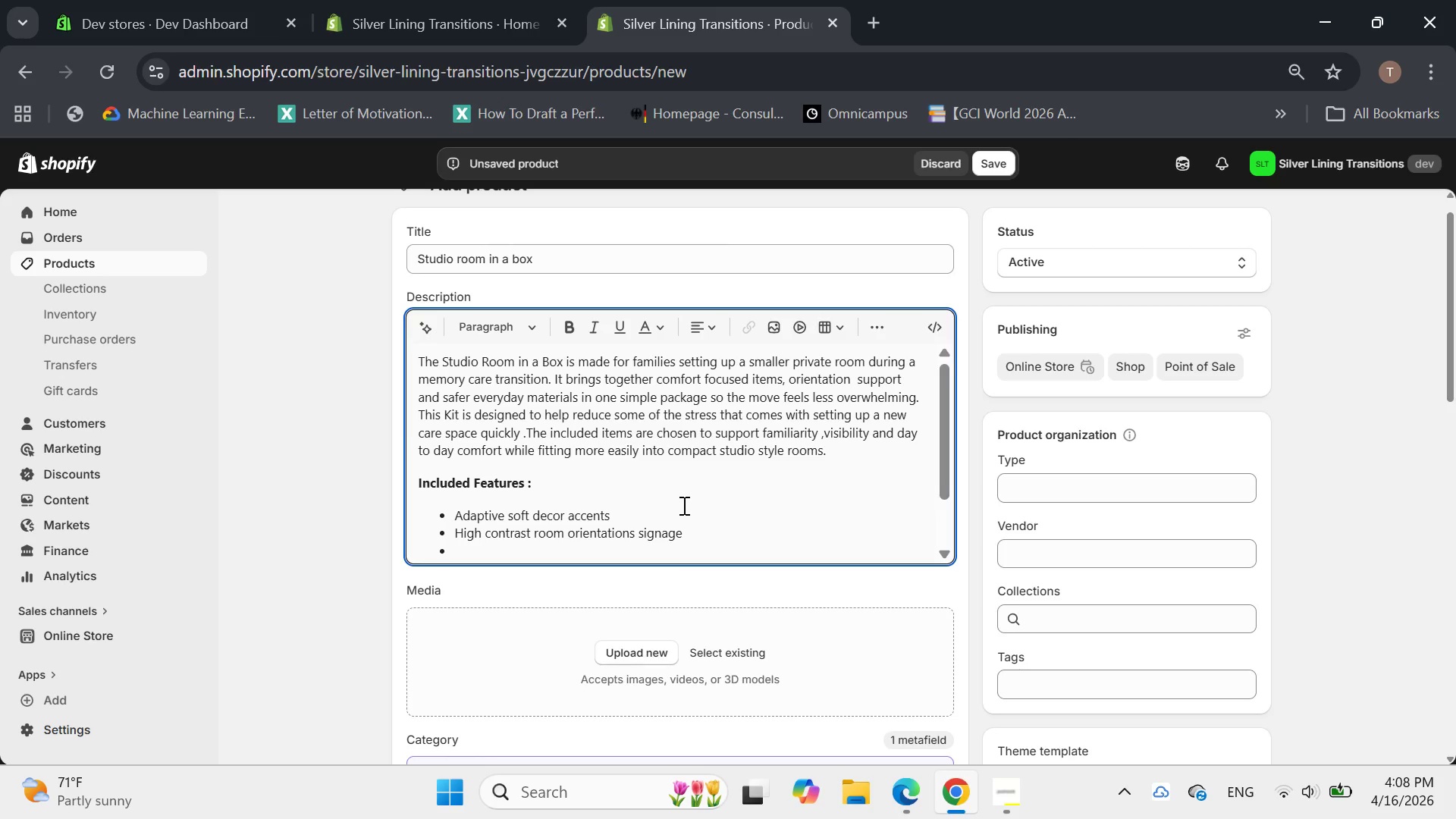 
type(Non slip conm)
key(Backspace)
key(Backspace)
type(mfort items )
 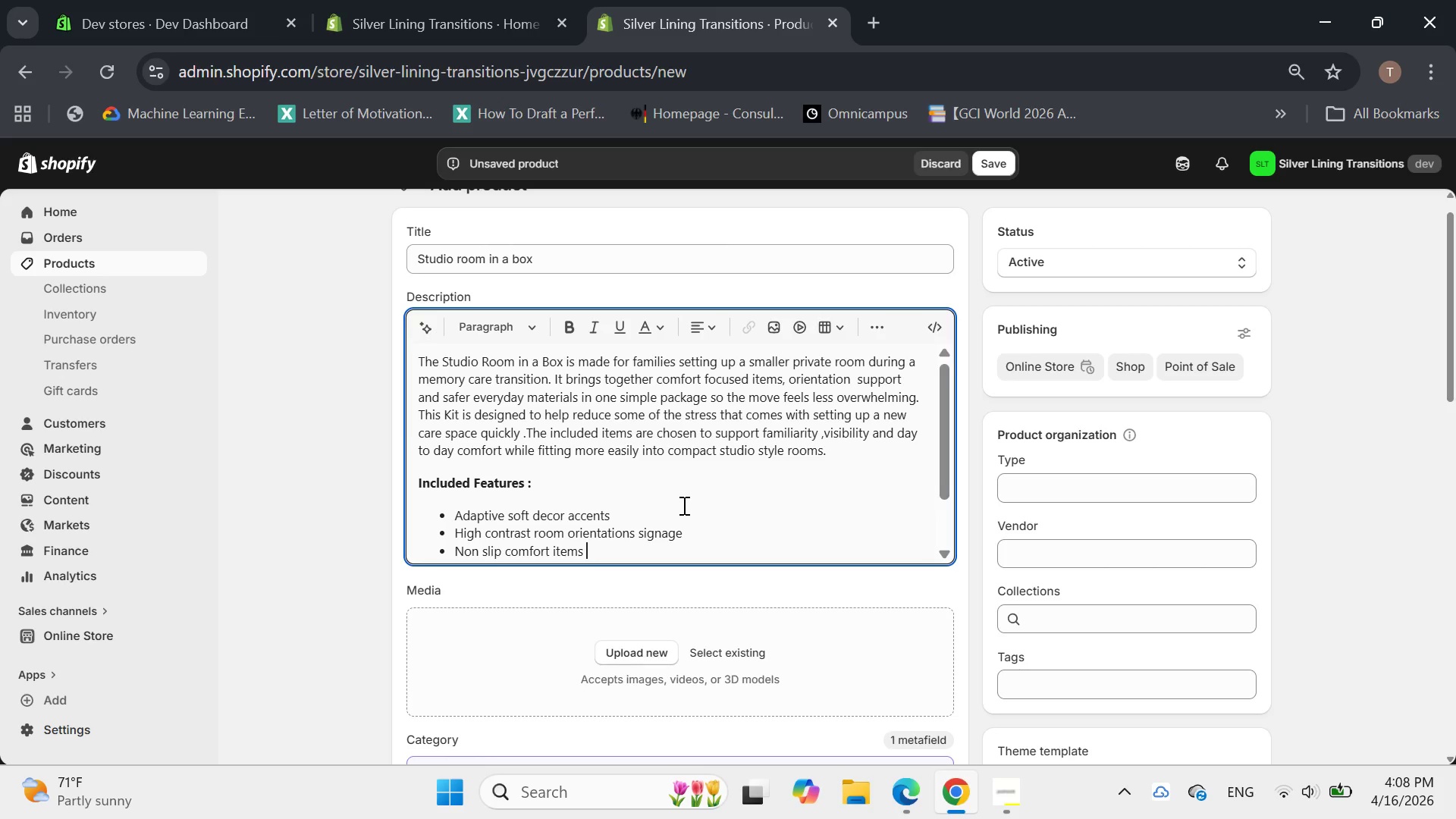 
key(Enter)
 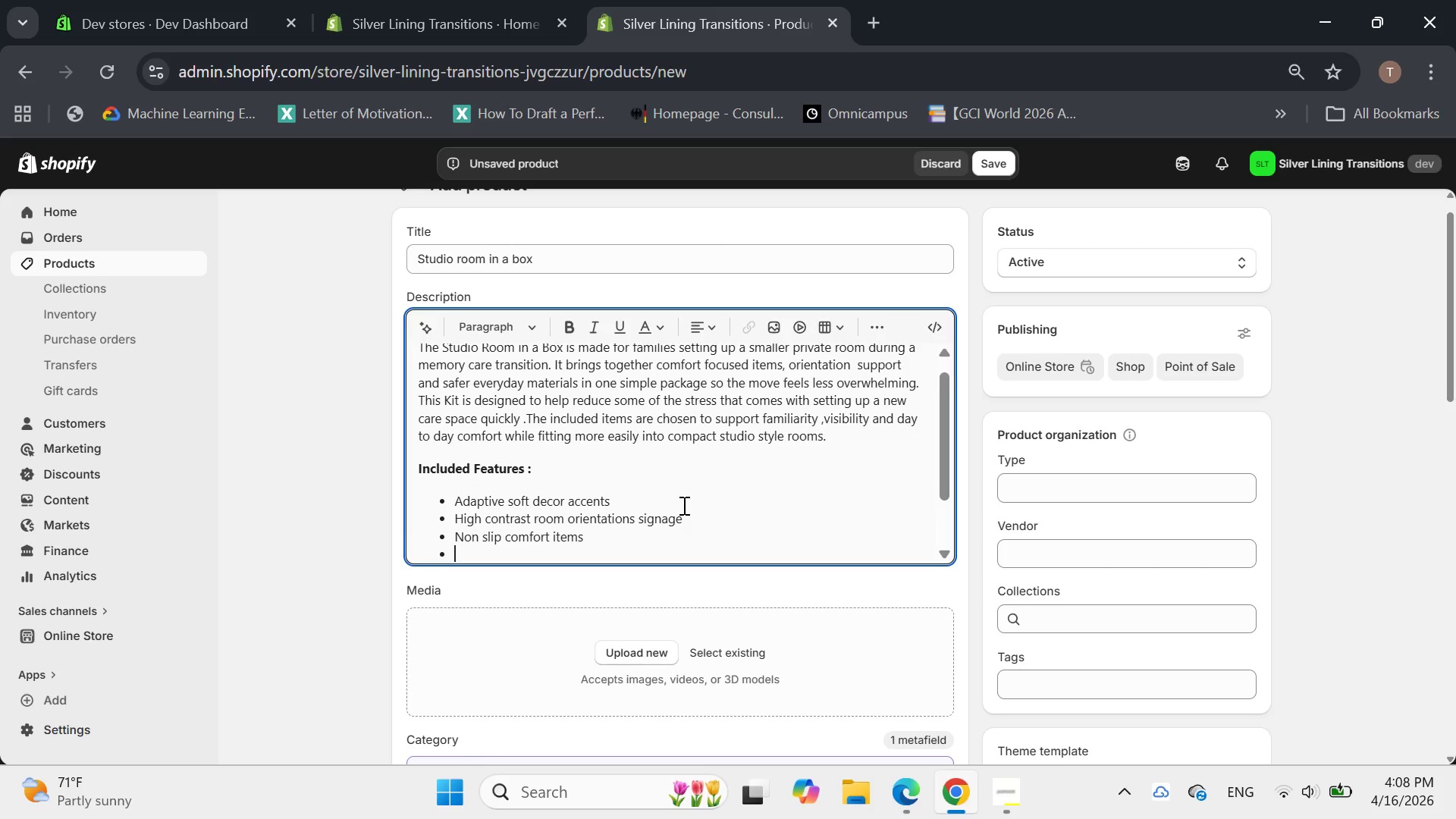 
type(s)
key(Backspace)
type(Shatter safe tabl)
key(Backspace)
type(top )
 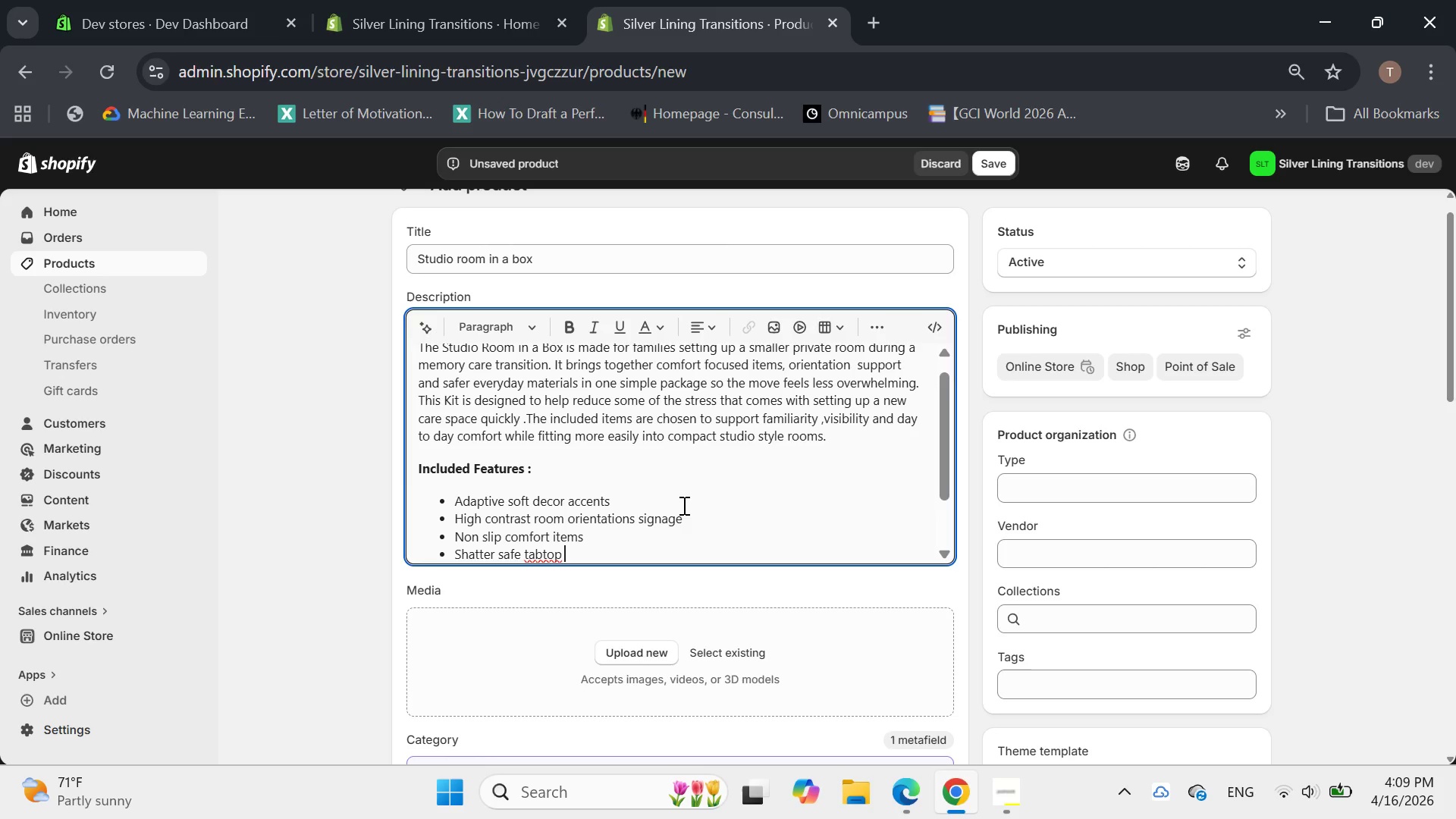 
key(ArrowLeft)
 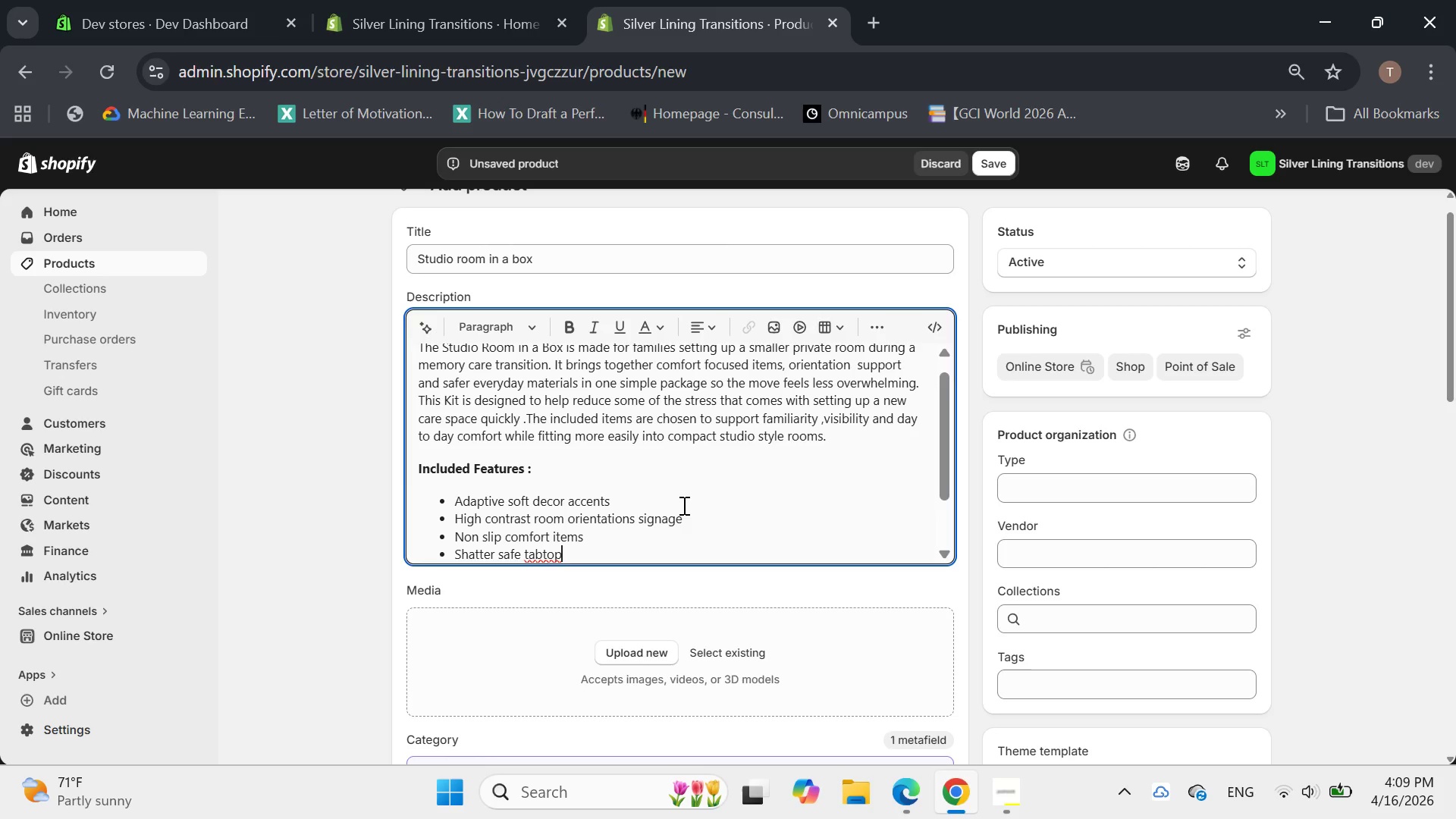 
key(ArrowLeft)
 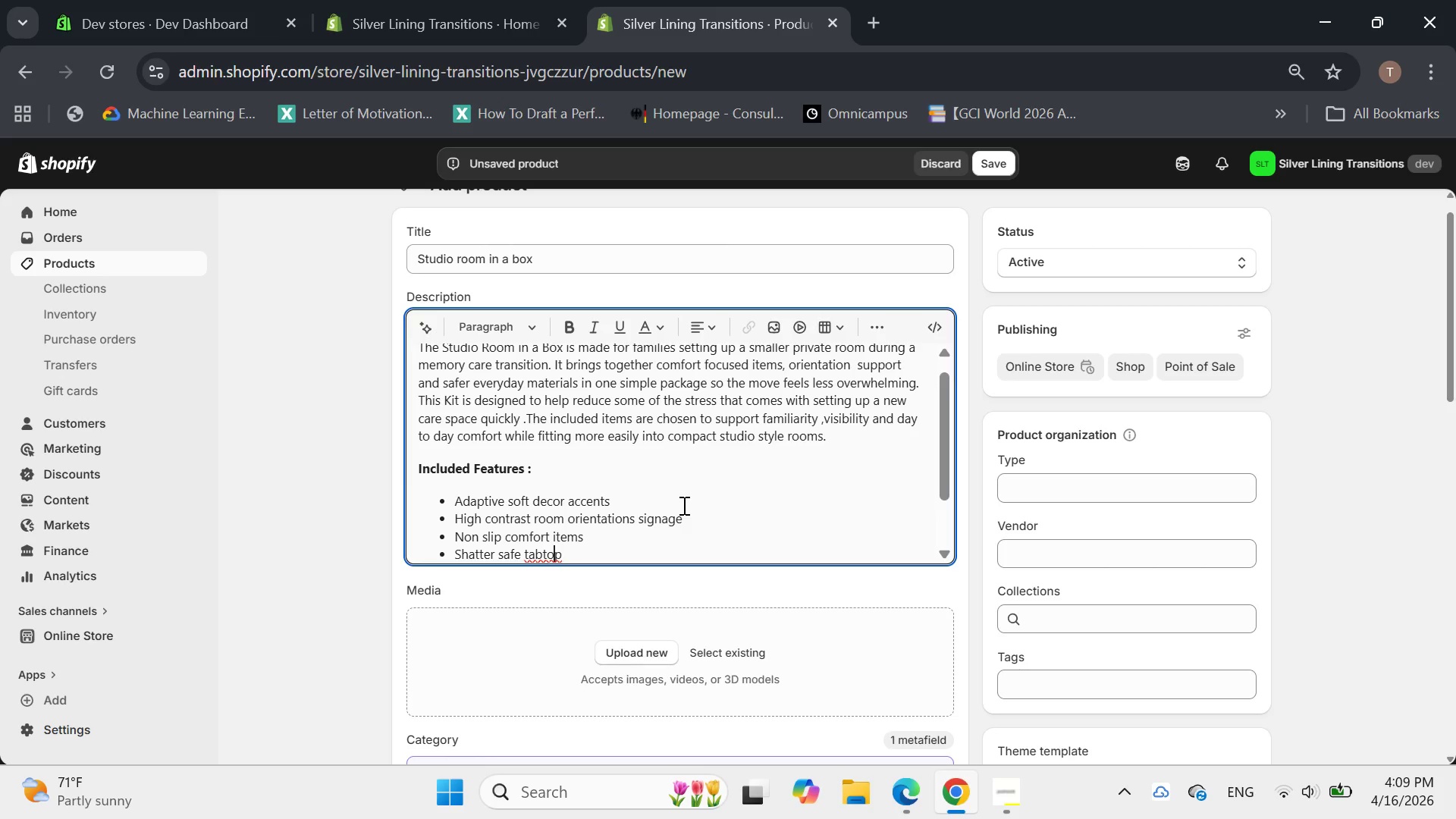 
key(ArrowLeft)
 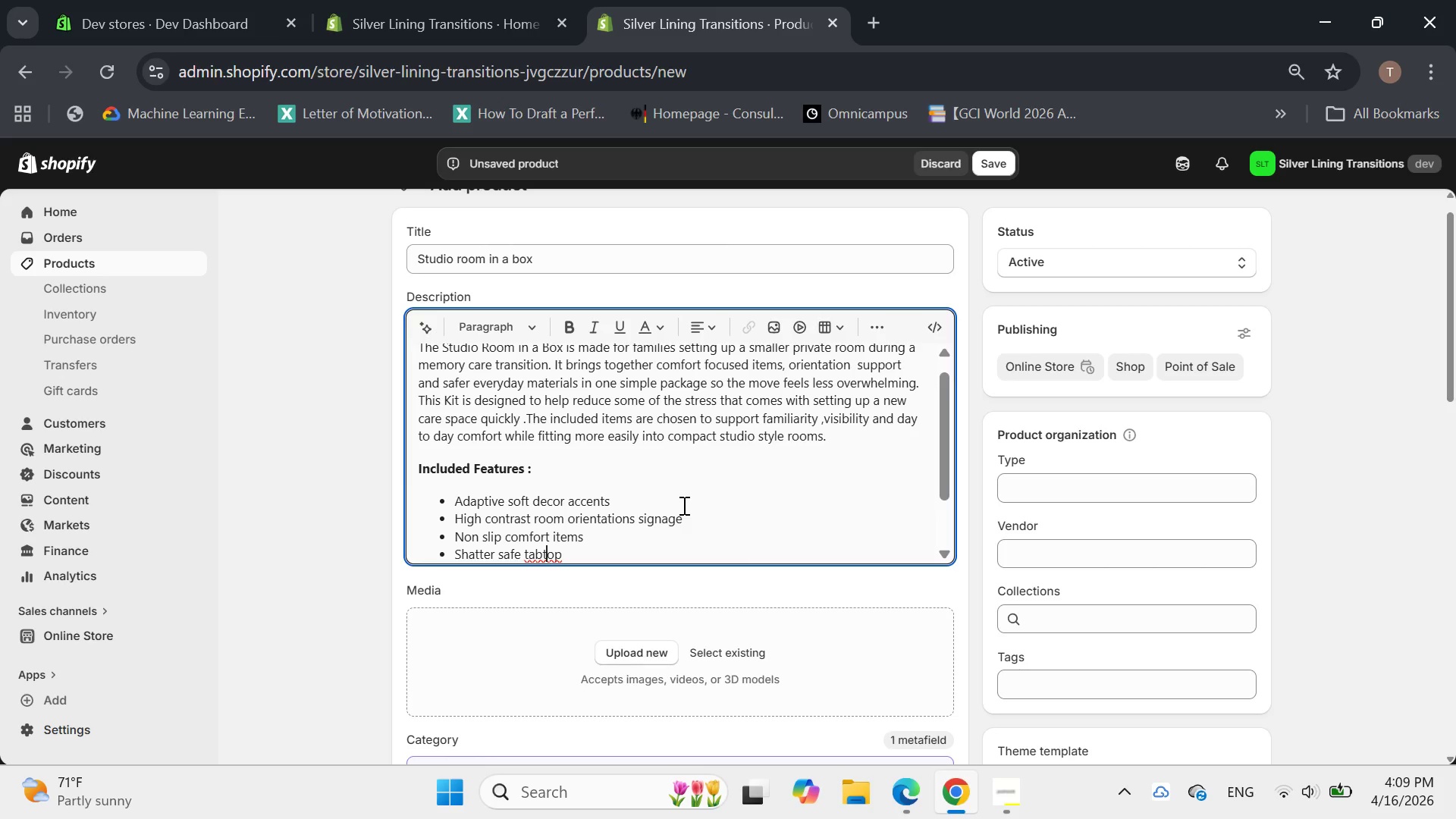 
key(ArrowLeft)
 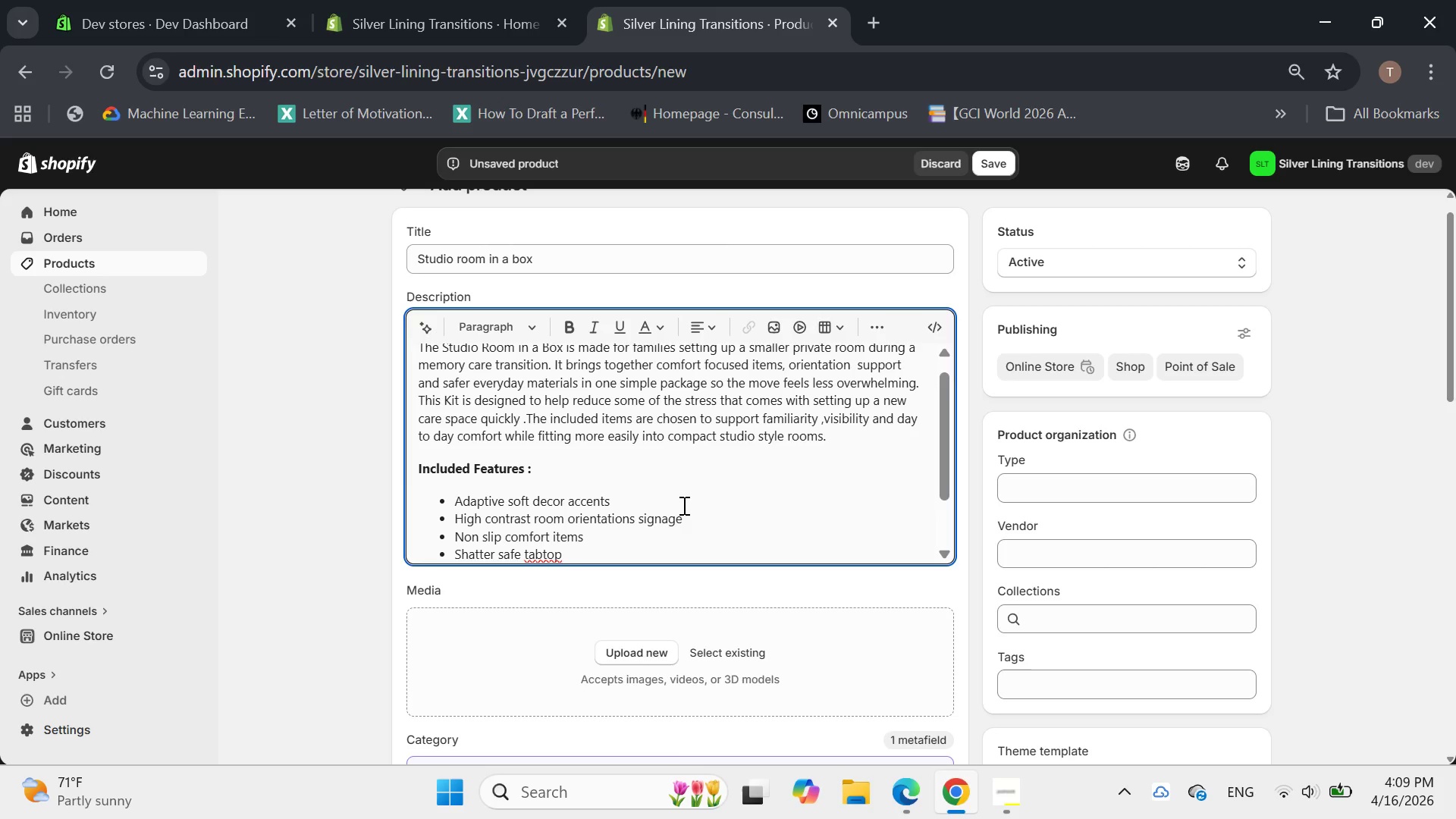 
type(le)
 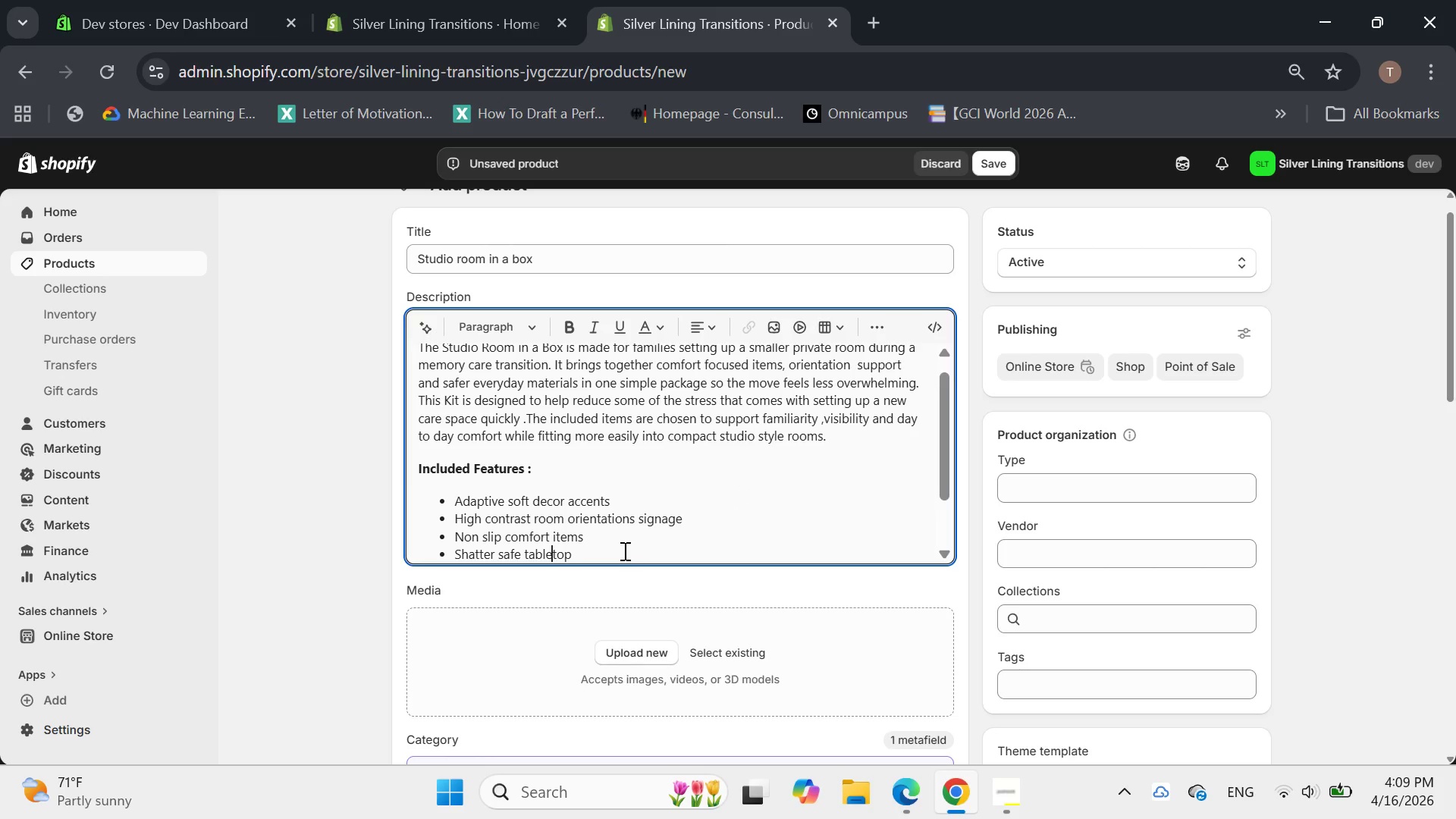 
left_click([613, 550])
 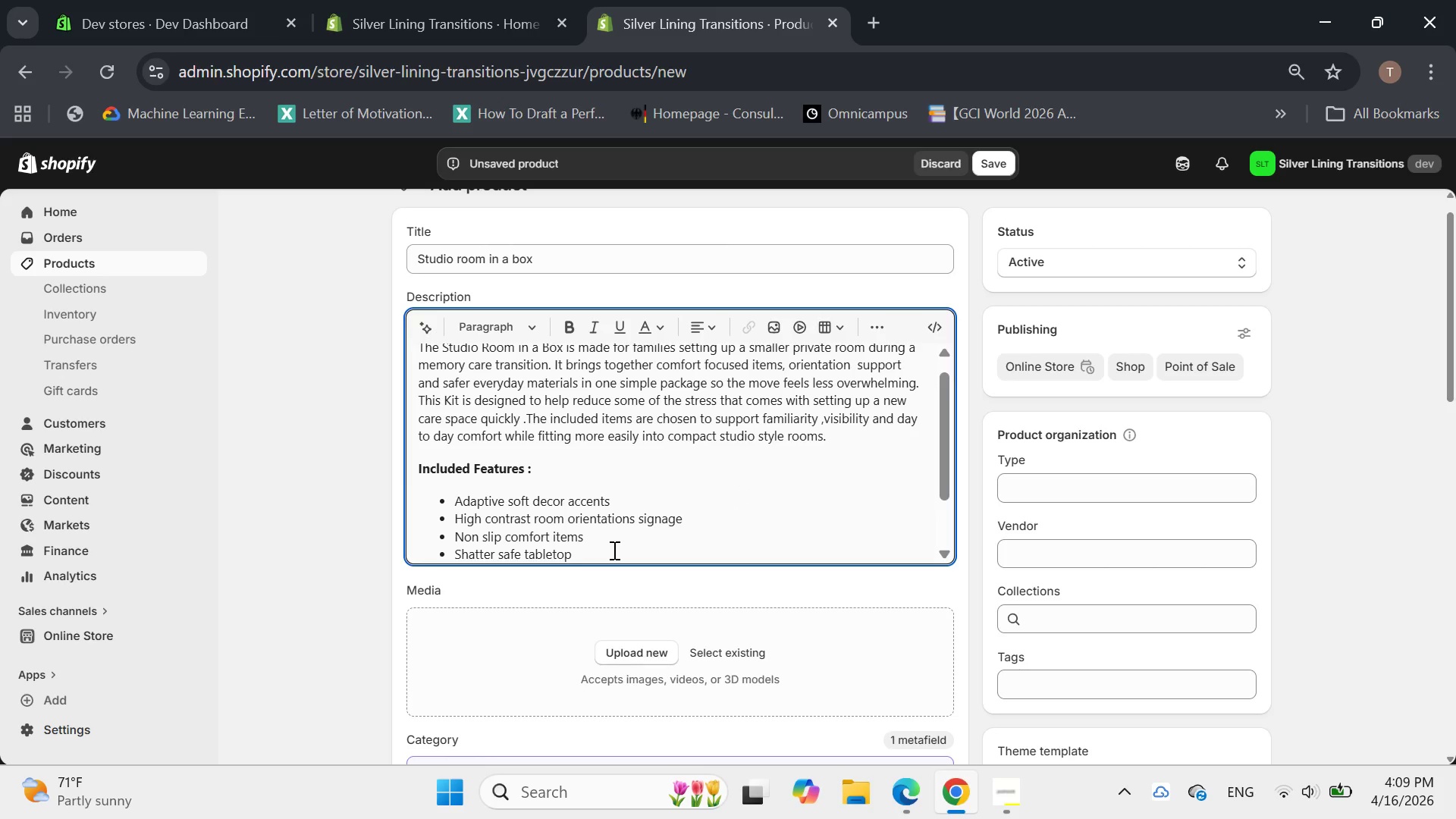 
type(accessory)
 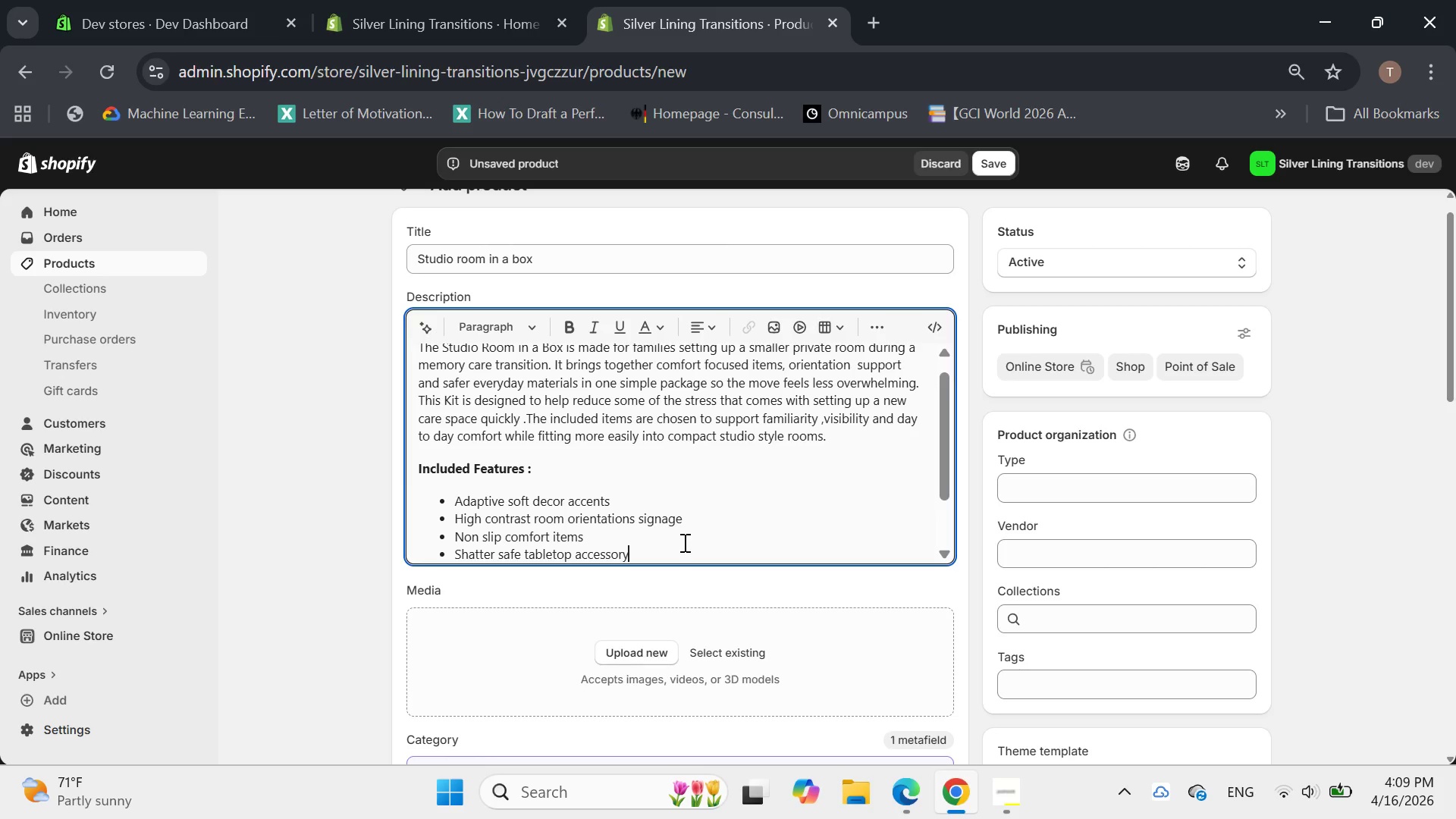 
wait(5.62)
 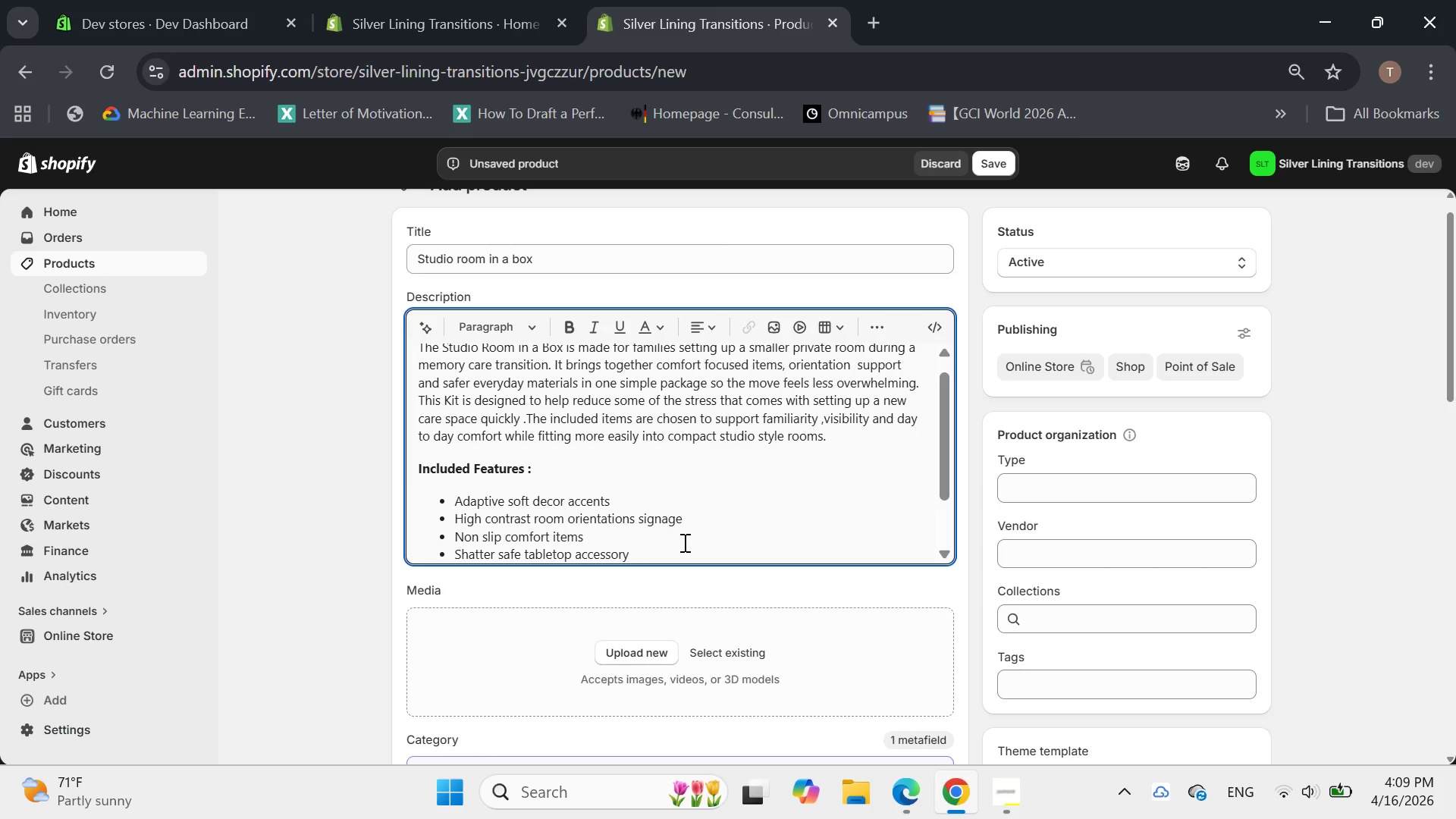 
key(Backspace)
type(ies )
 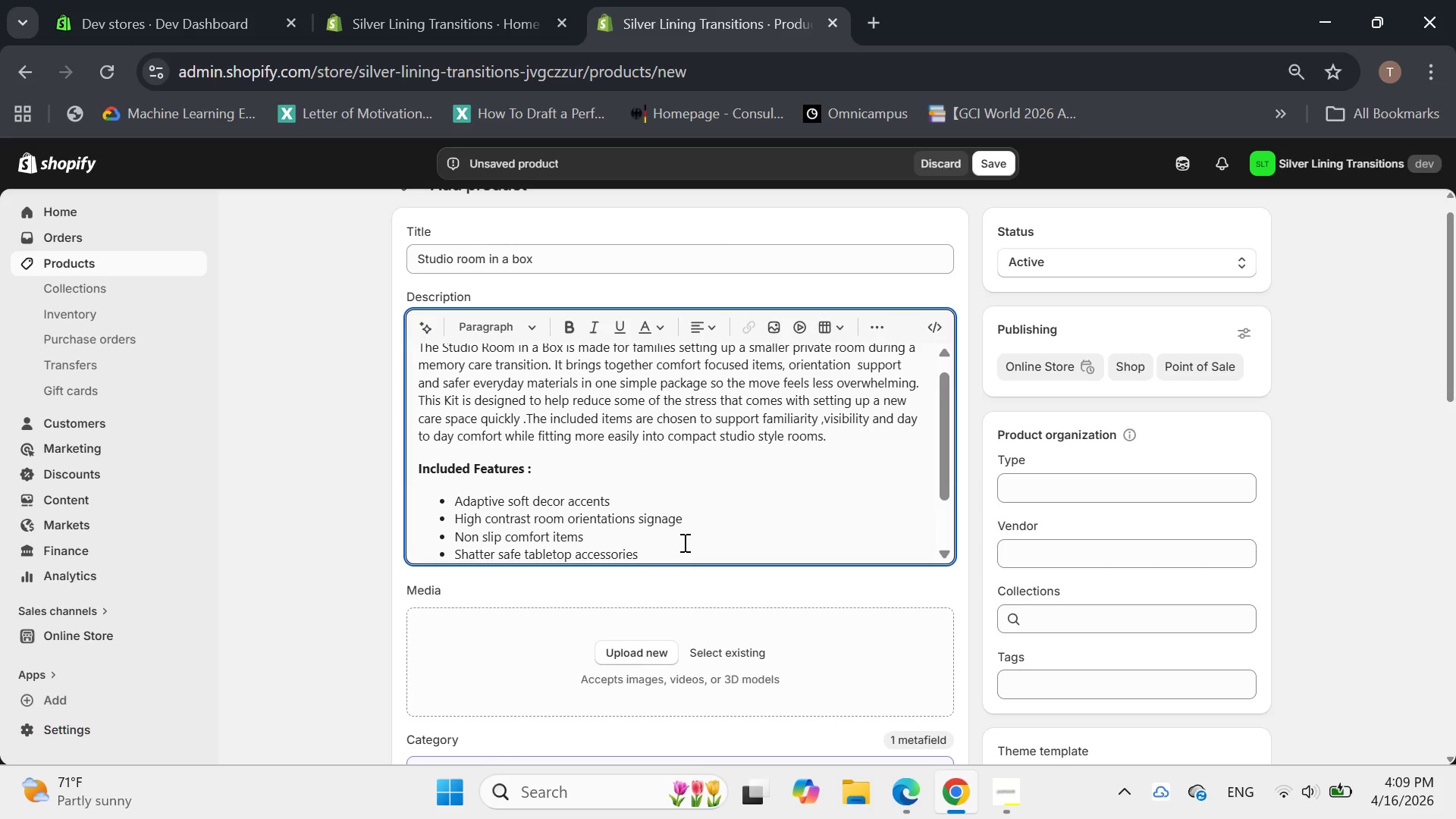 
key(Enter)
 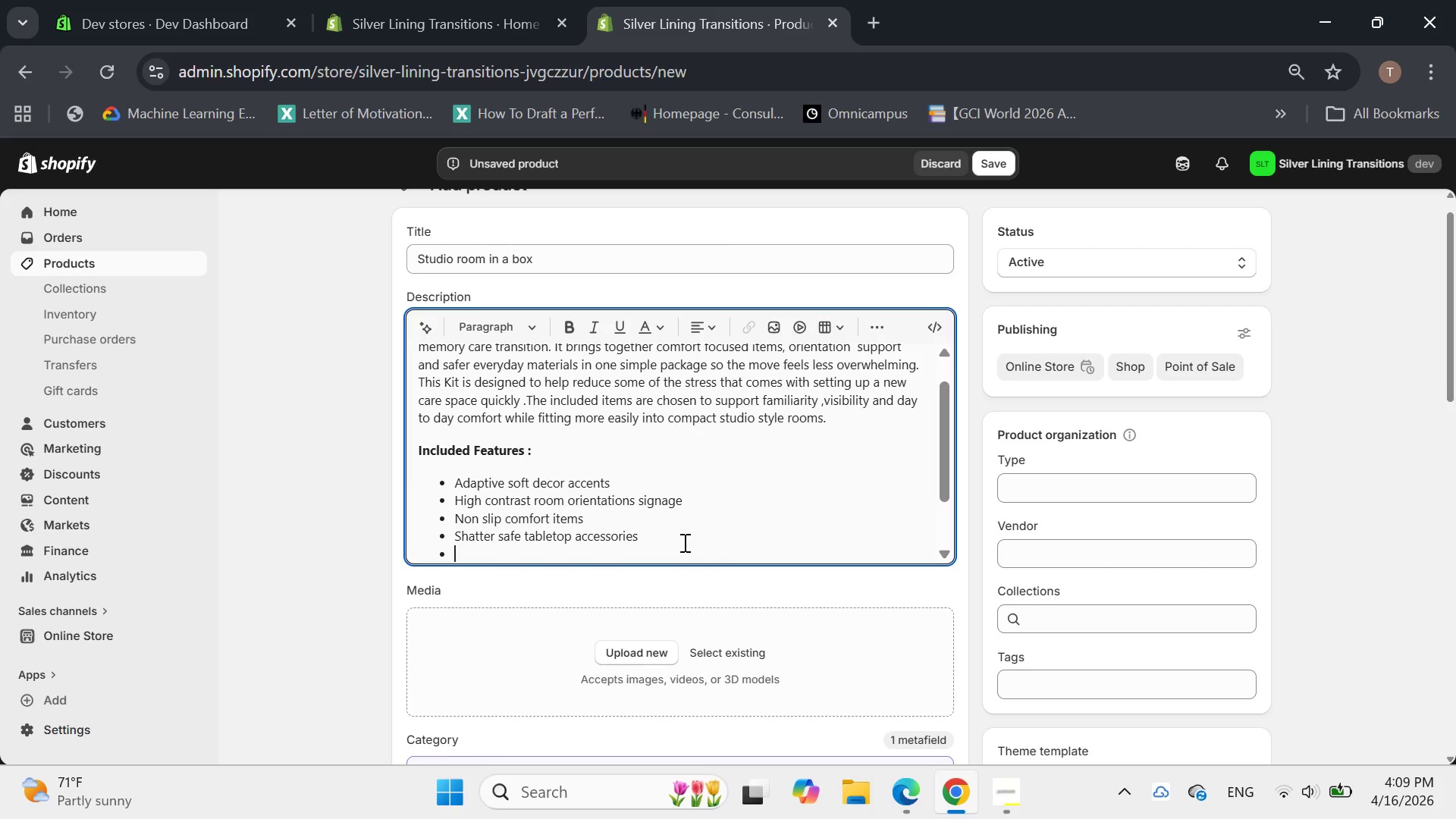 
type(fa)
key(Backspace)
key(Backspace)
type(Facility friendly welcome setup )
 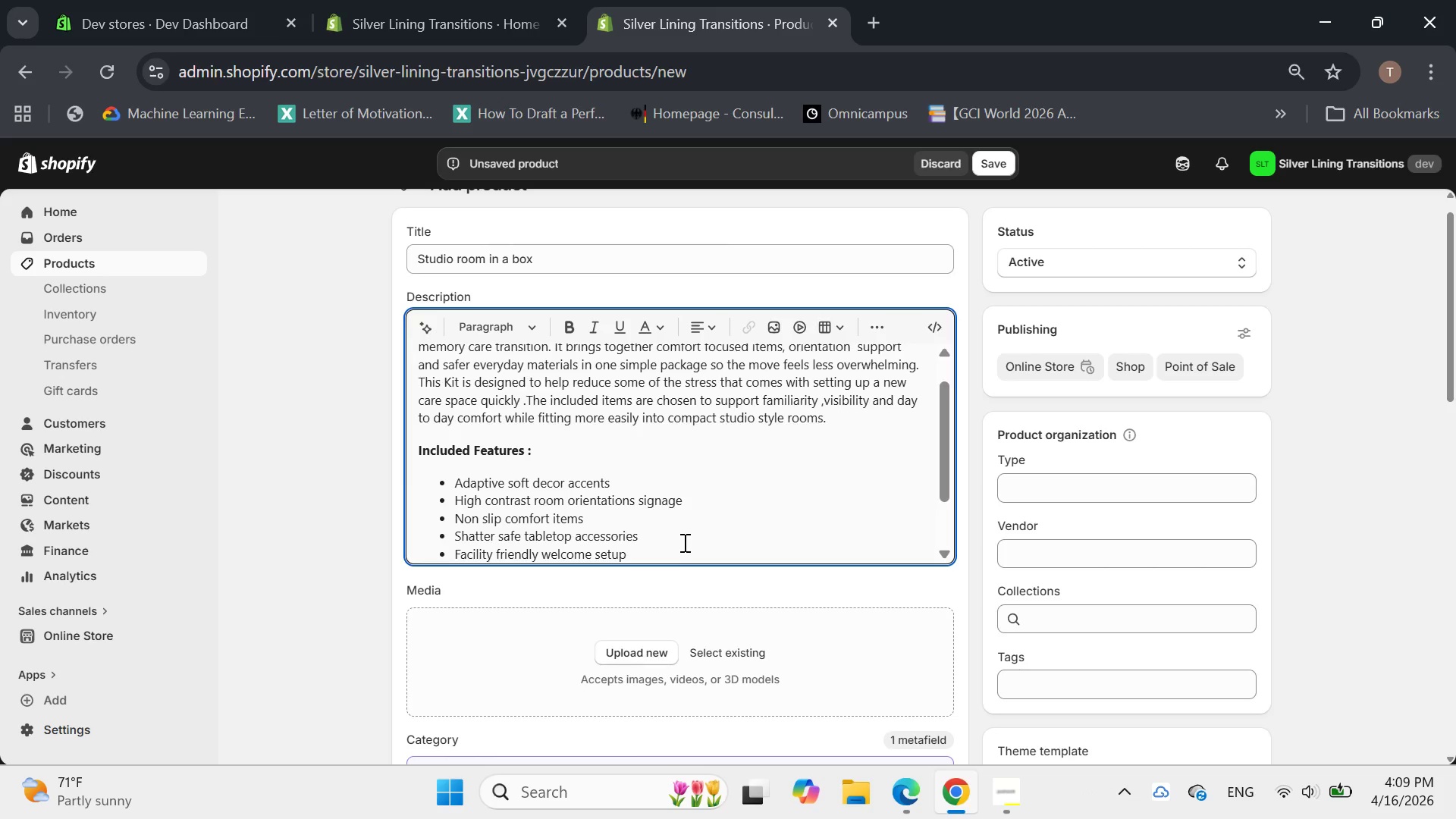 
key(Enter)
 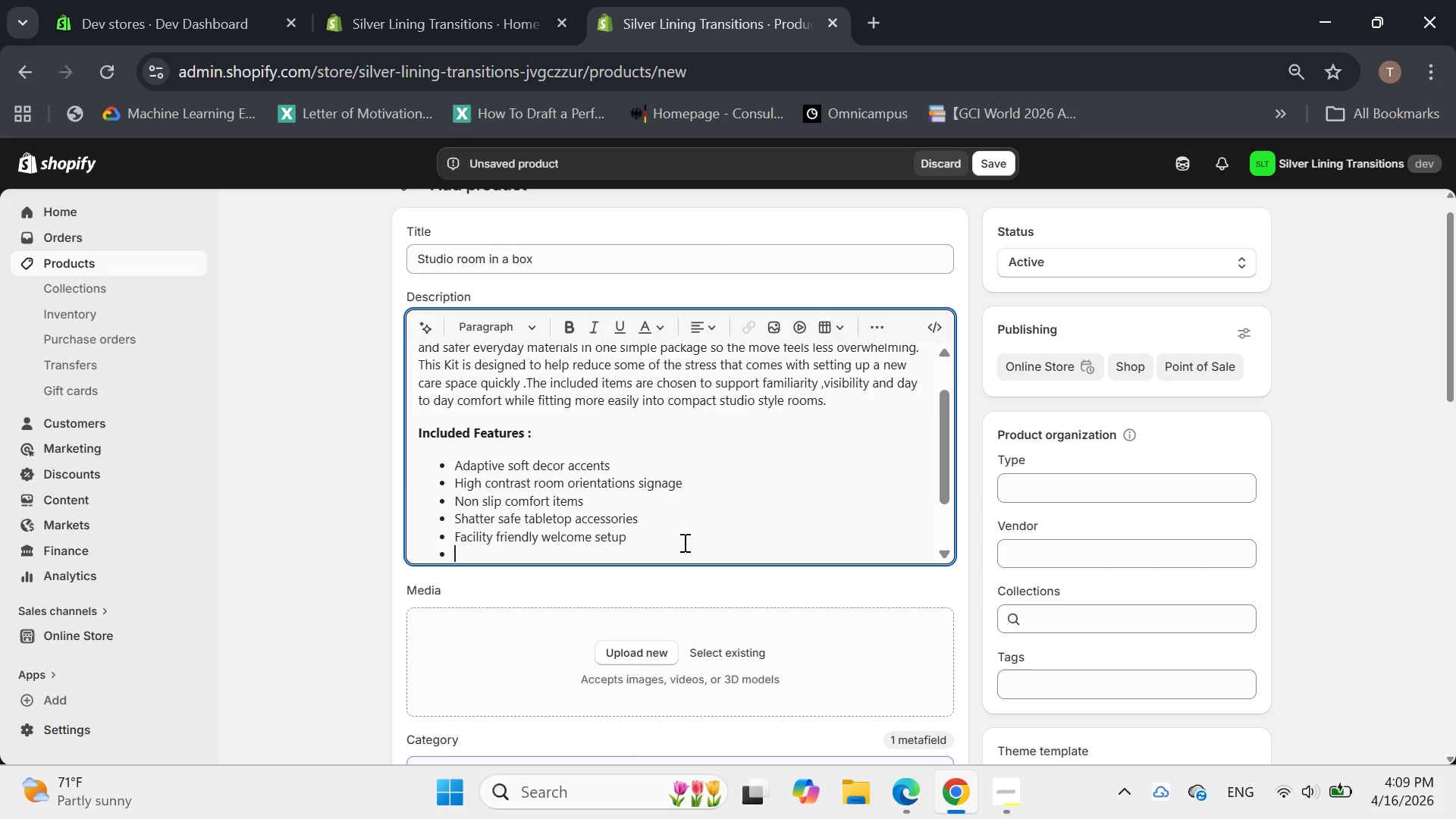 
type(Easy to place memory support pieces )
 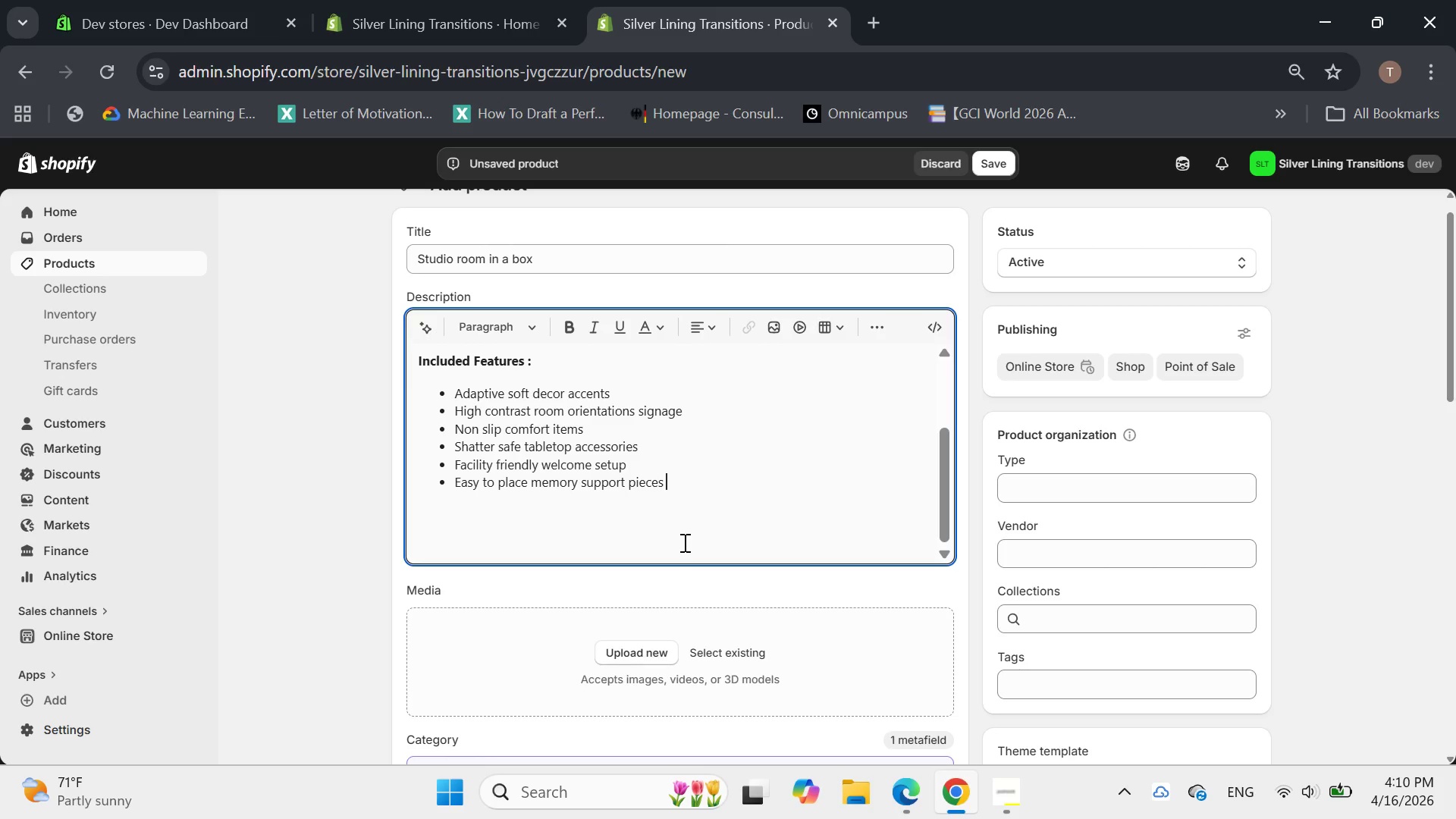 
wait(7.09)
 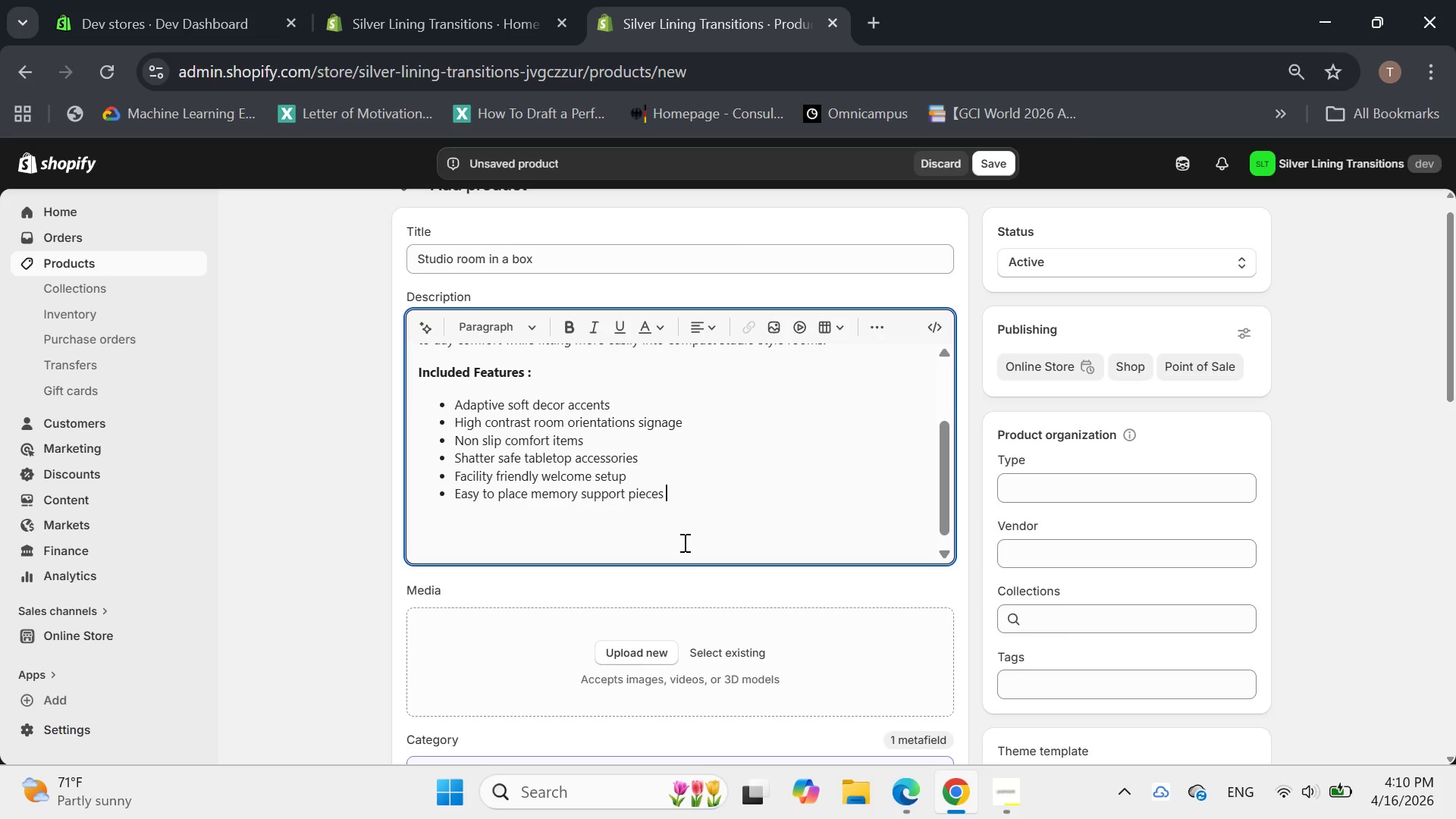 
key(Enter)
 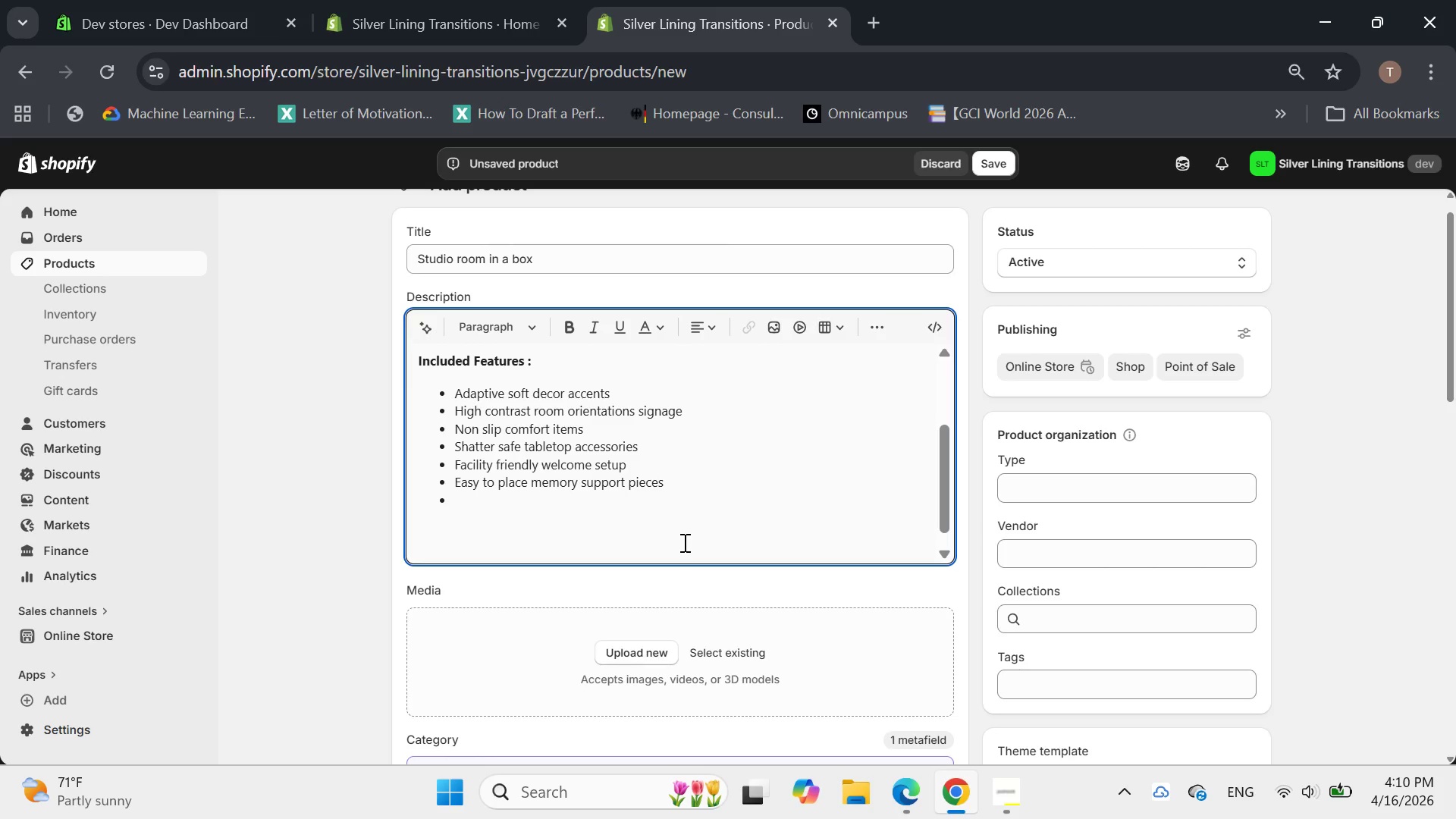 
key(Backspace)
 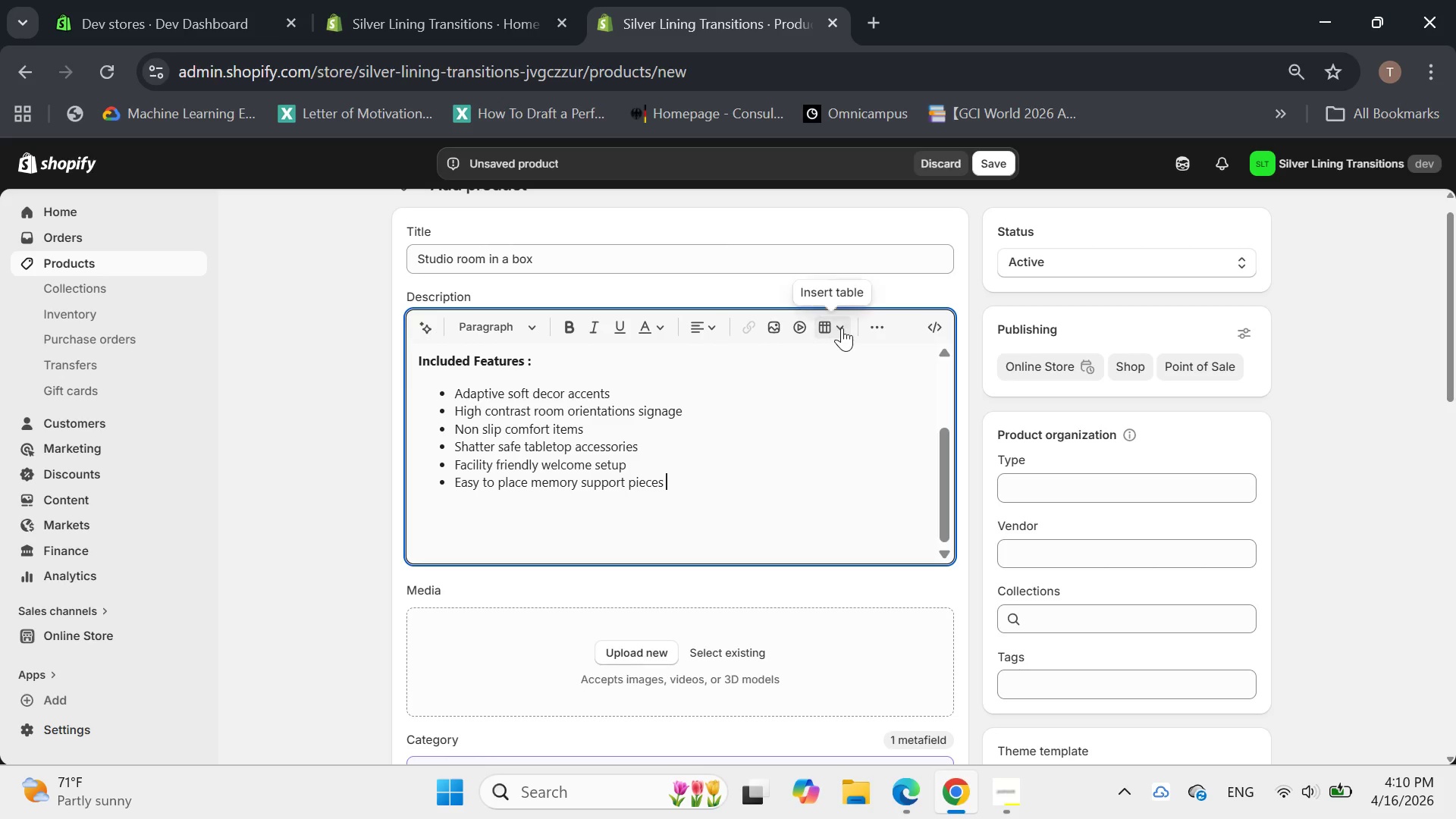 
left_click([878, 334])
 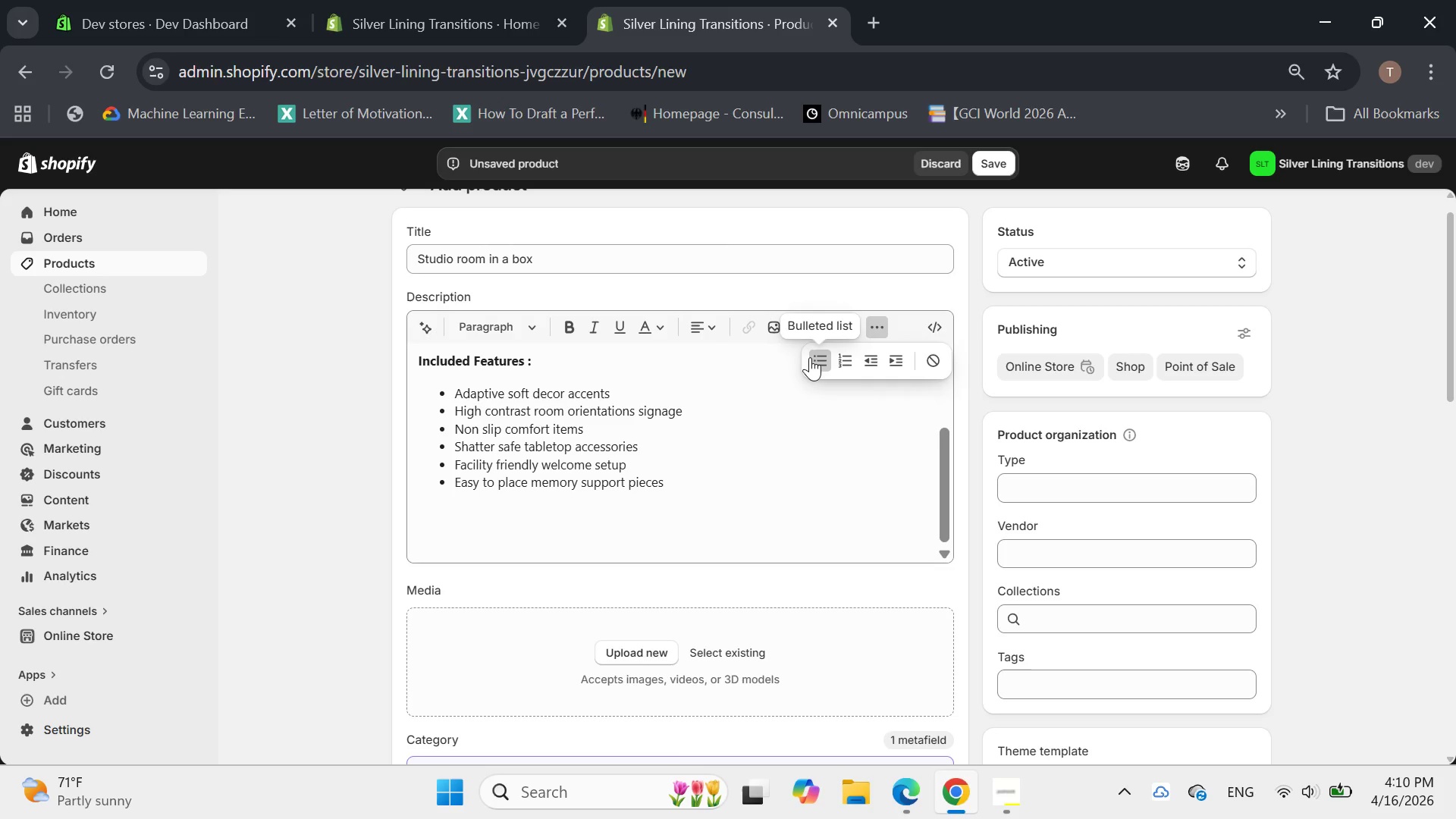 
left_click([812, 357])
 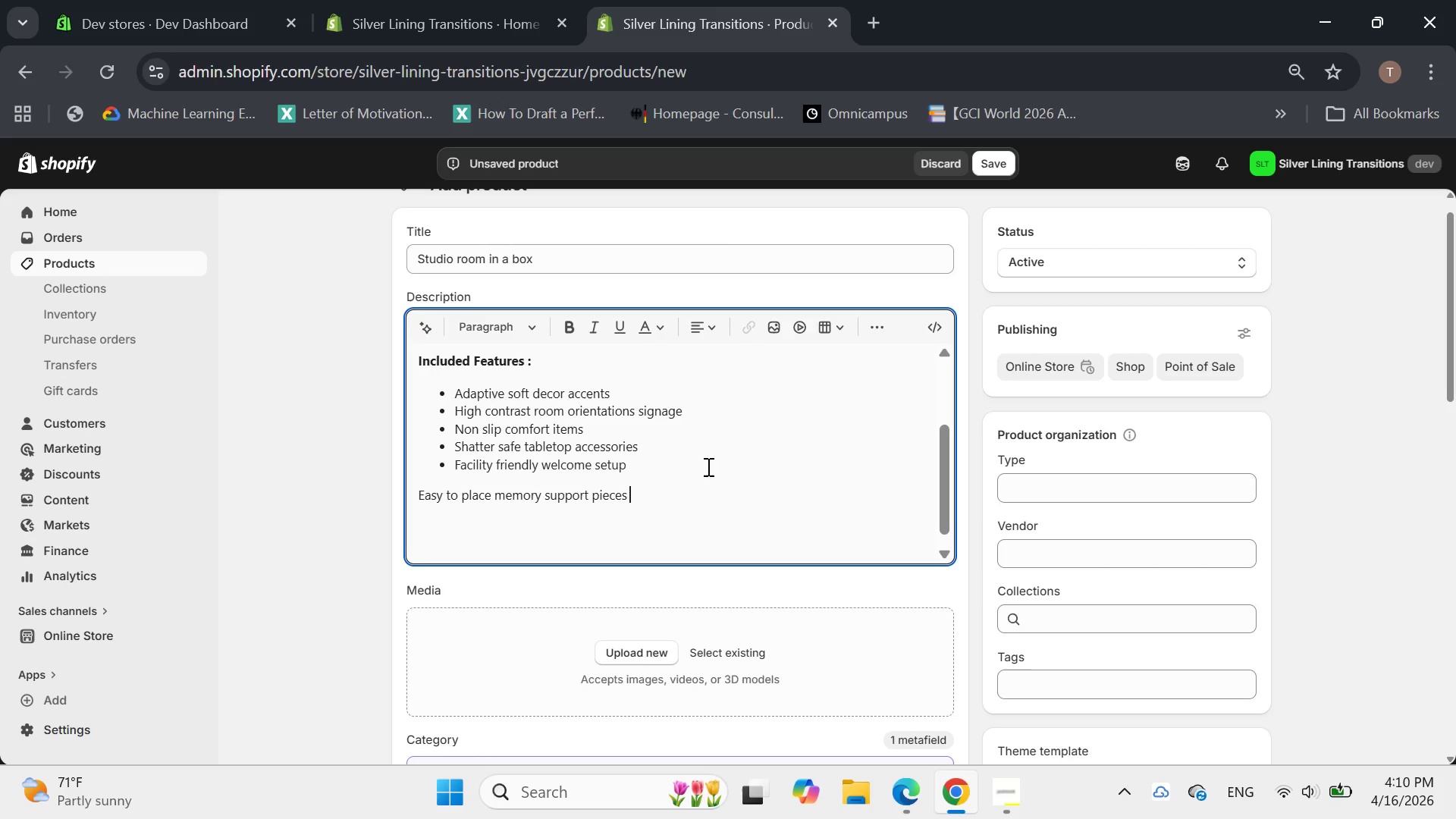 
wait(5.05)
 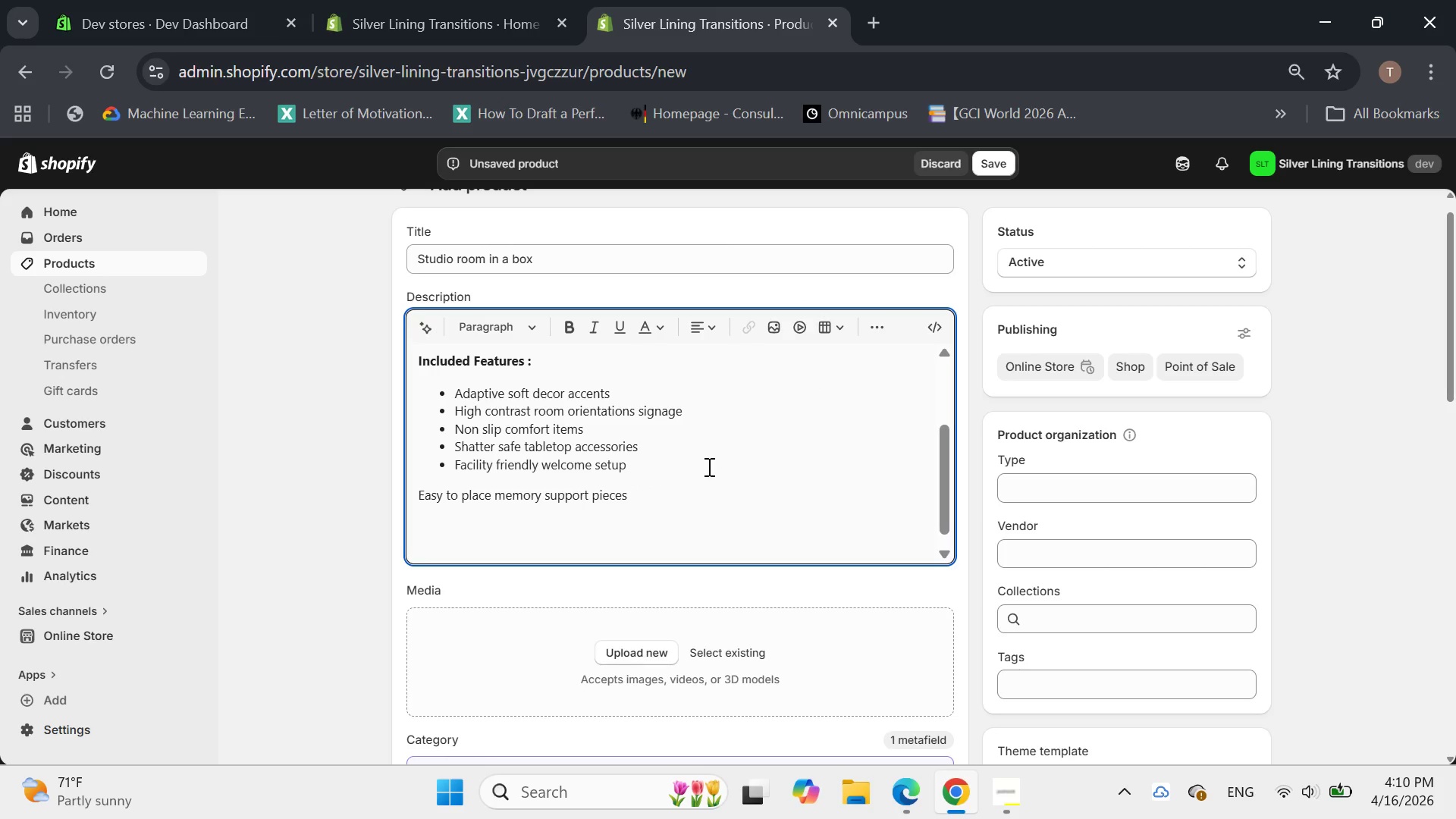 
key(Control+Z)
 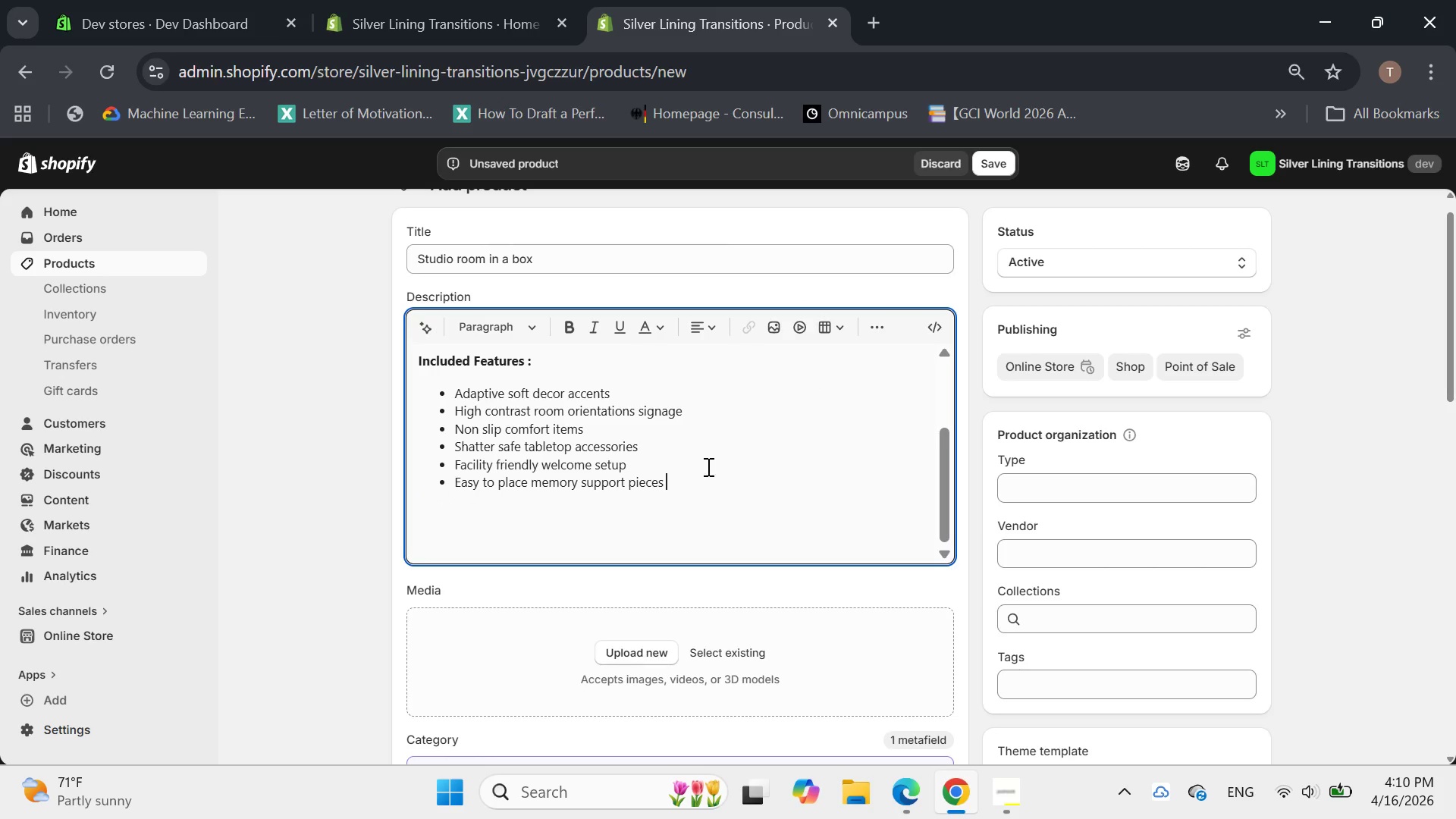 
key(Enter)
 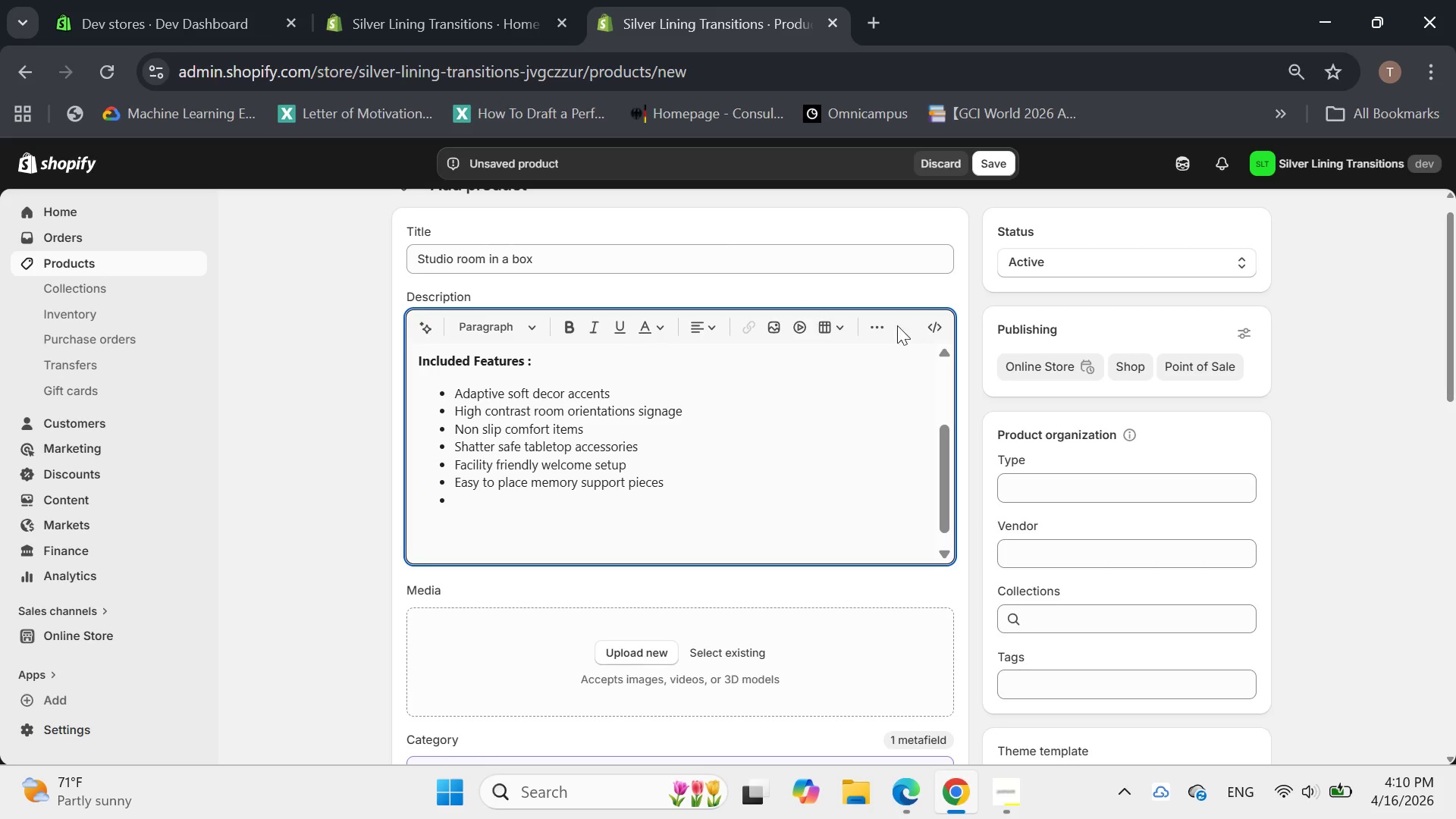 
left_click([880, 320])
 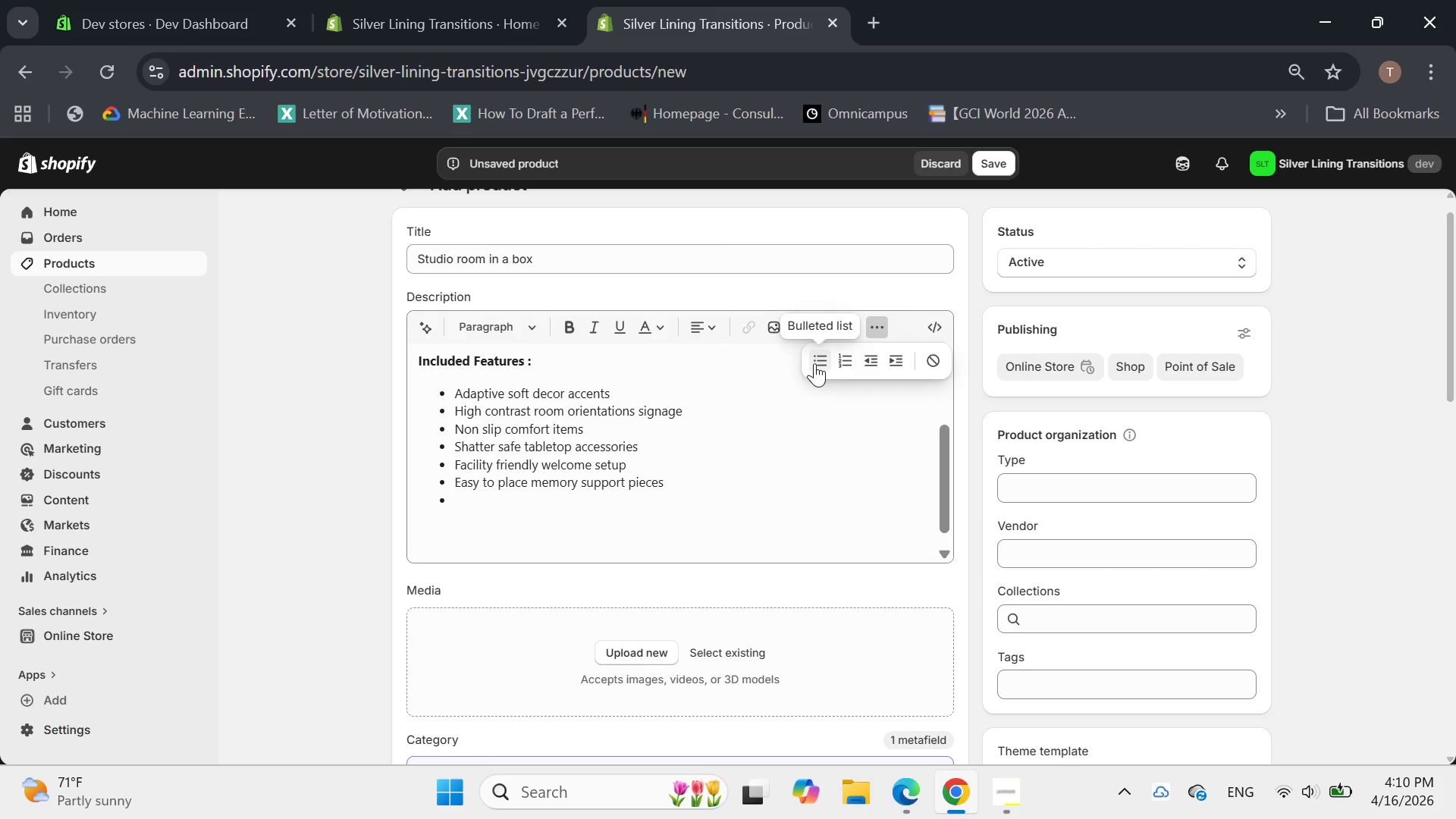 
left_click([816, 363])
 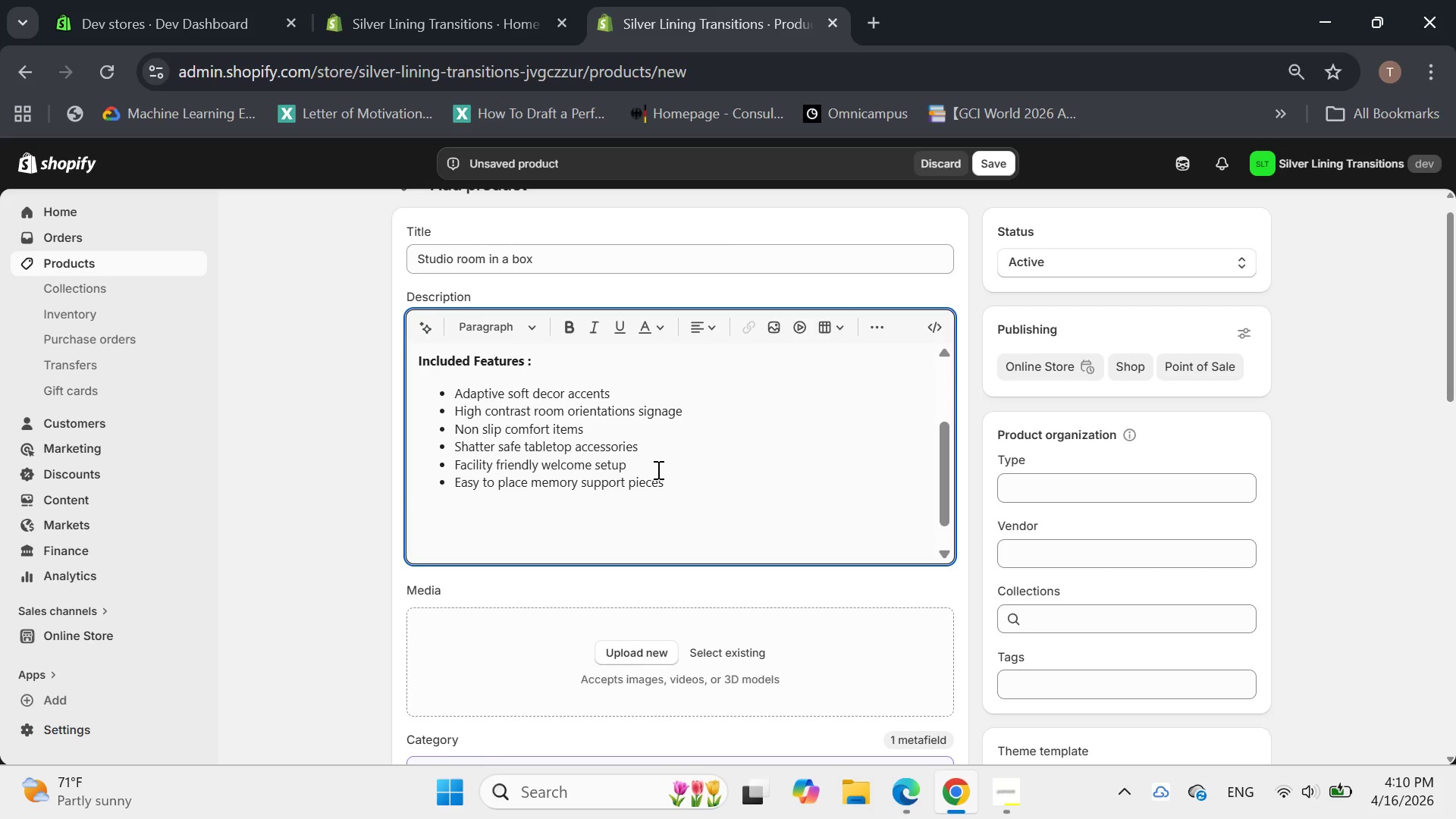 
wait(5.12)
 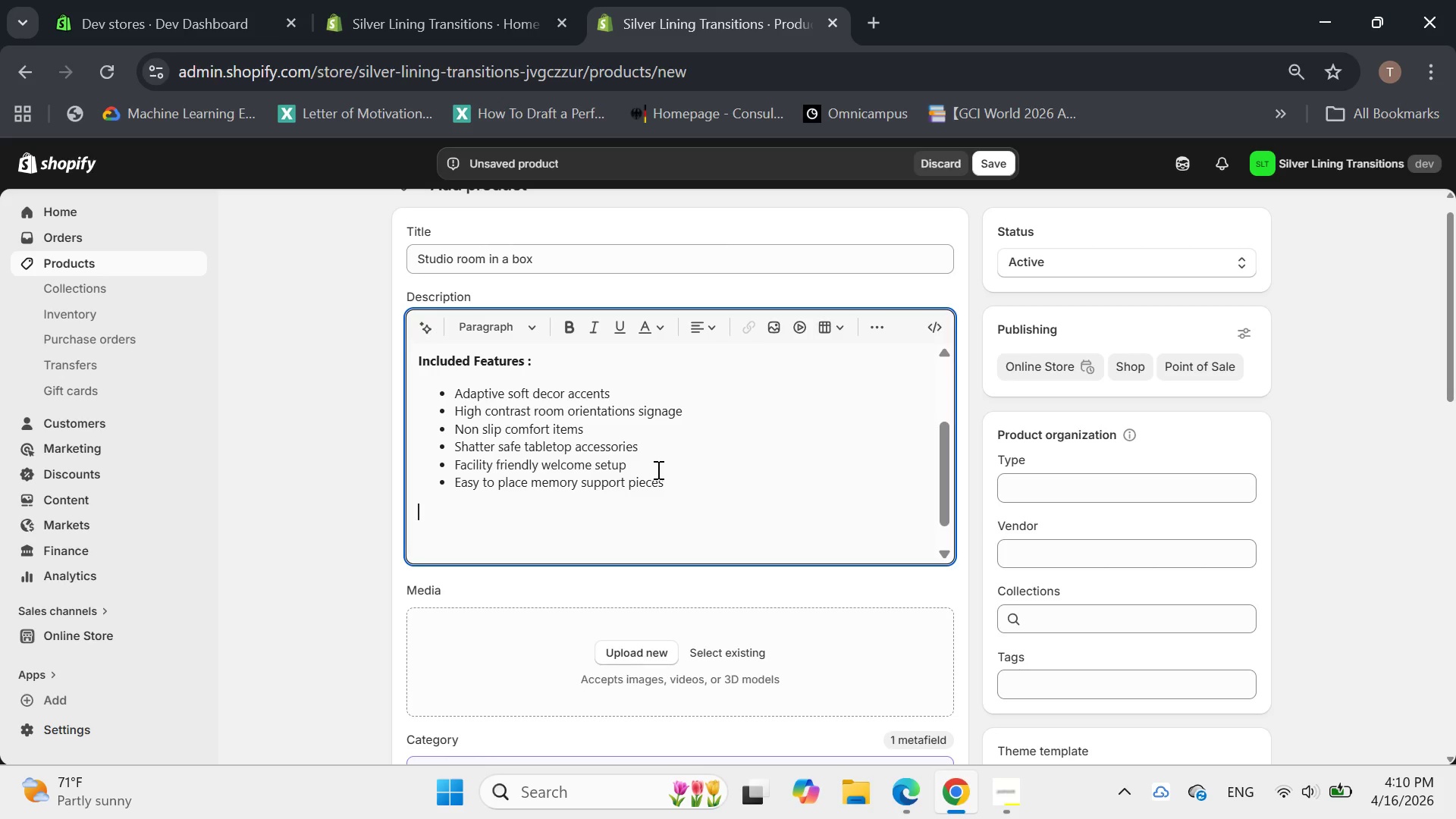 
type(Room details:)
 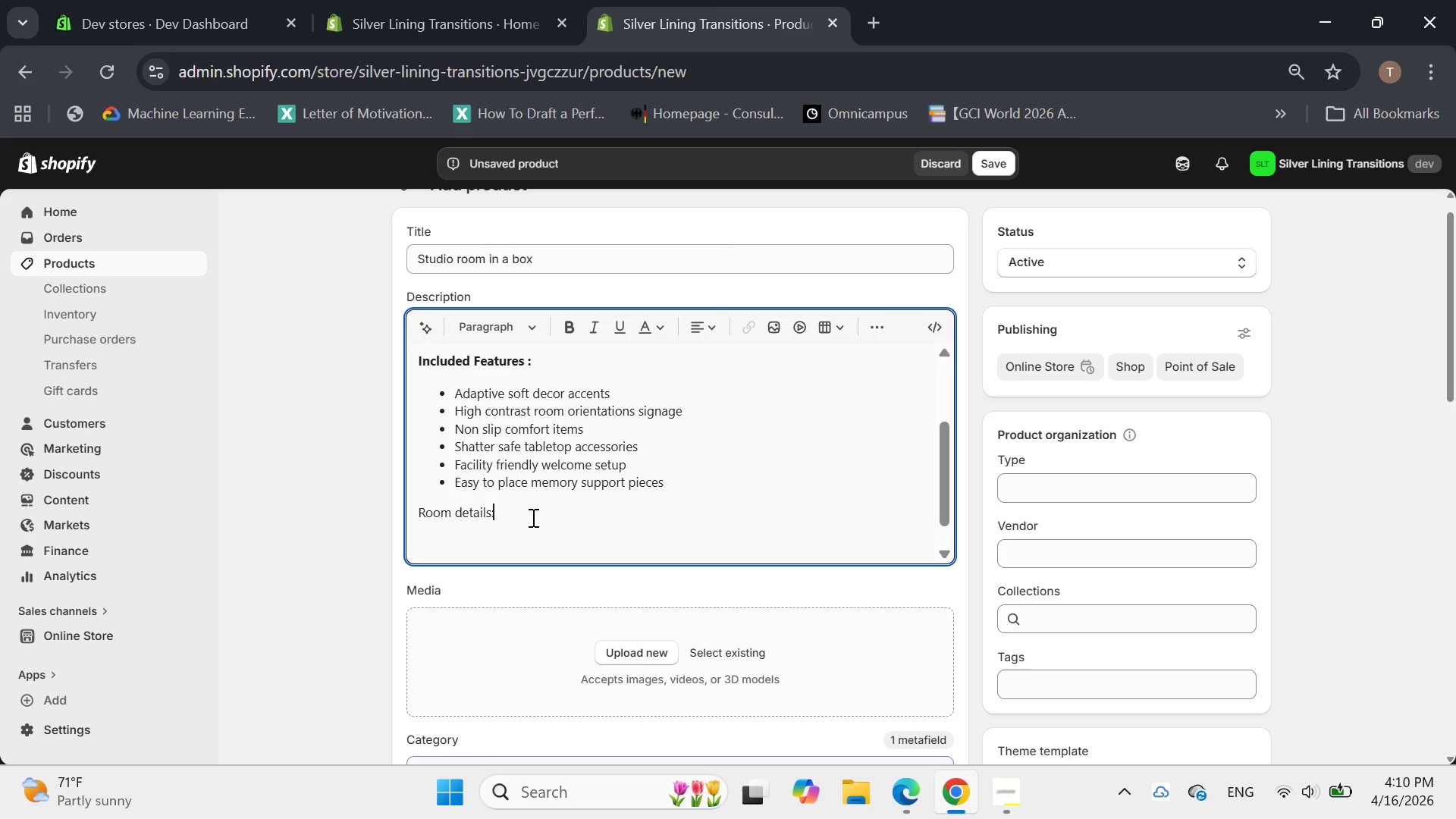 
left_click_drag(start_coordinate=[532, 517], to_coordinate=[413, 512])
 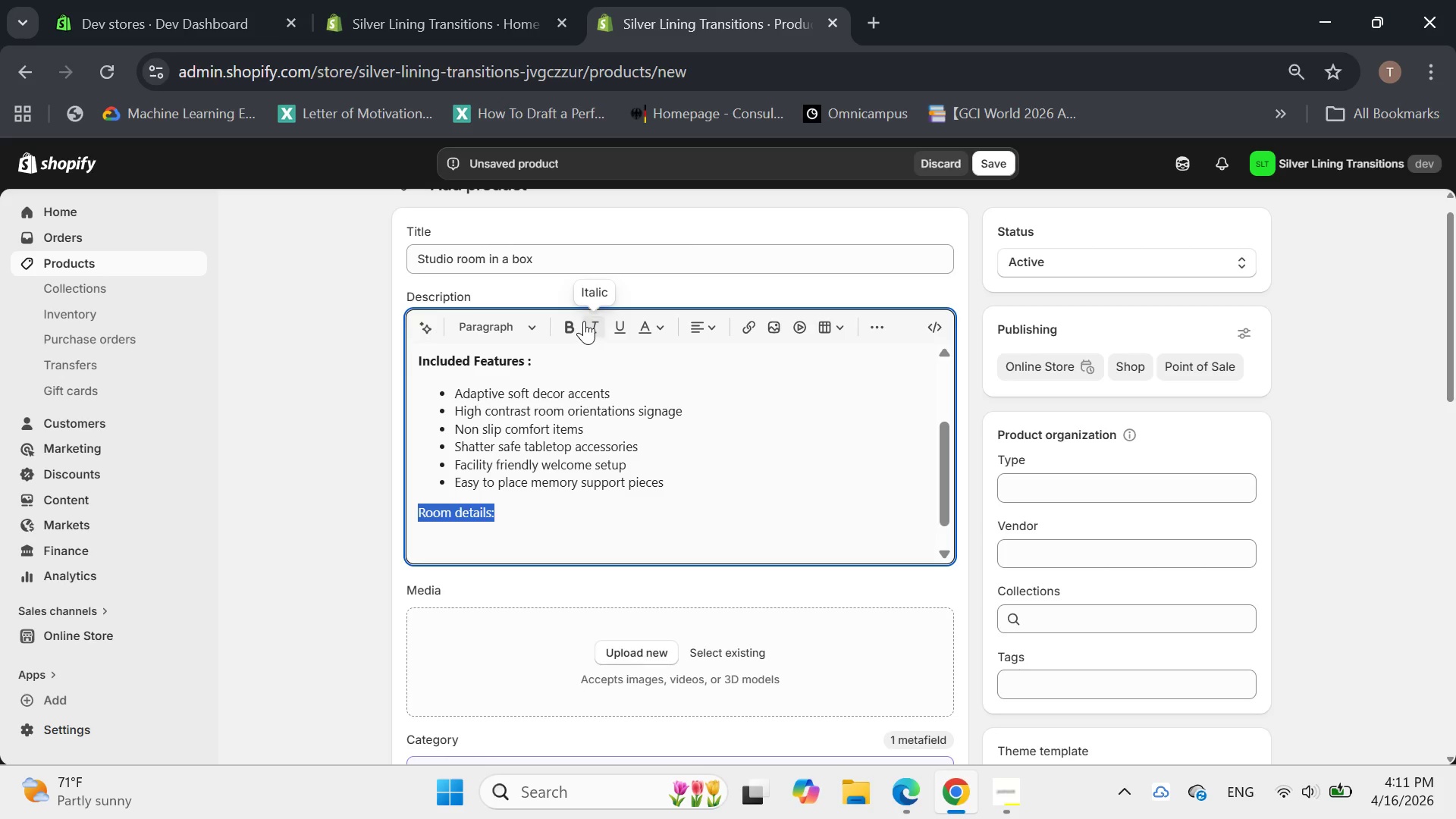 
left_click([571, 322])
 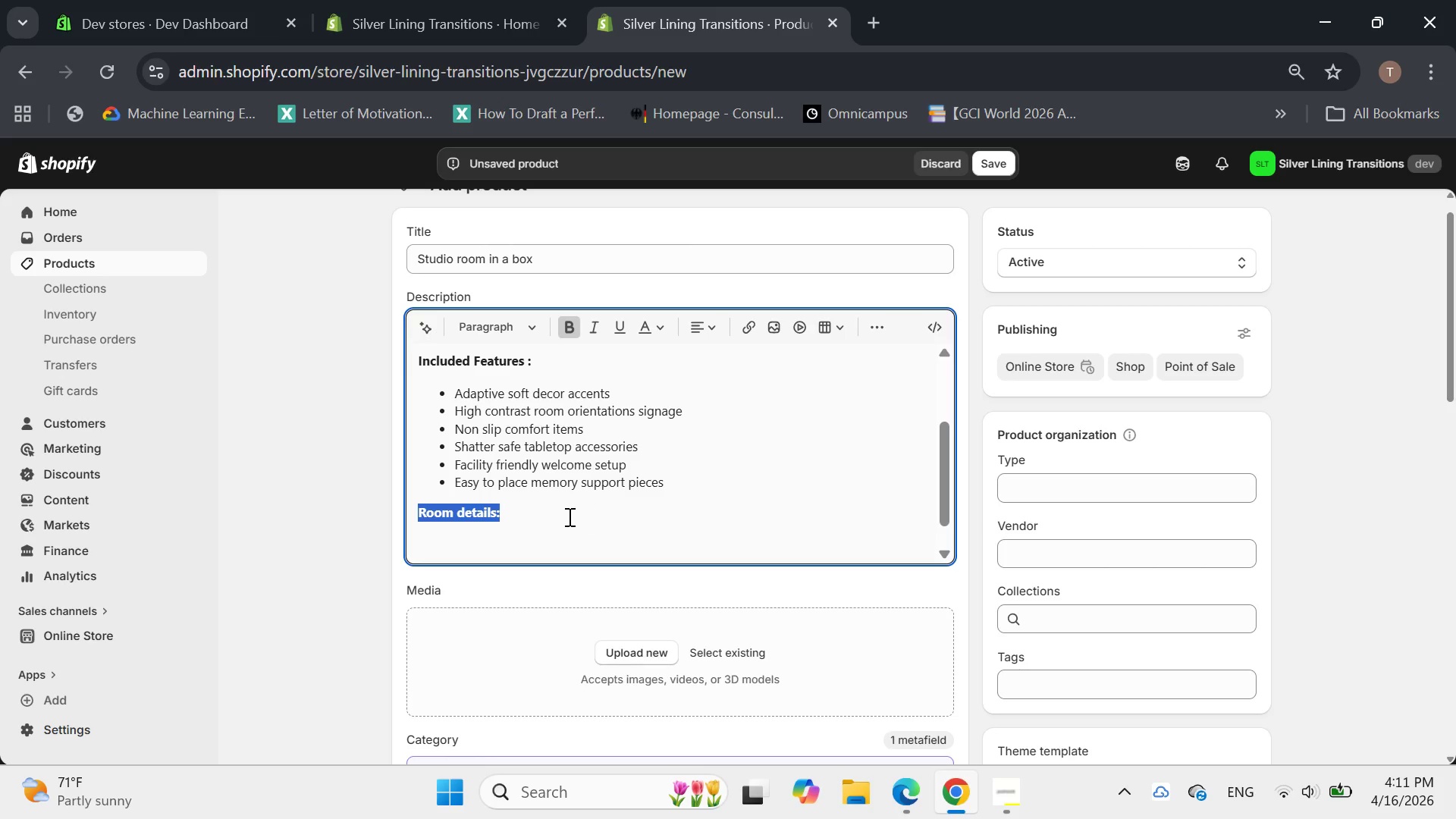 
left_click([558, 514])
 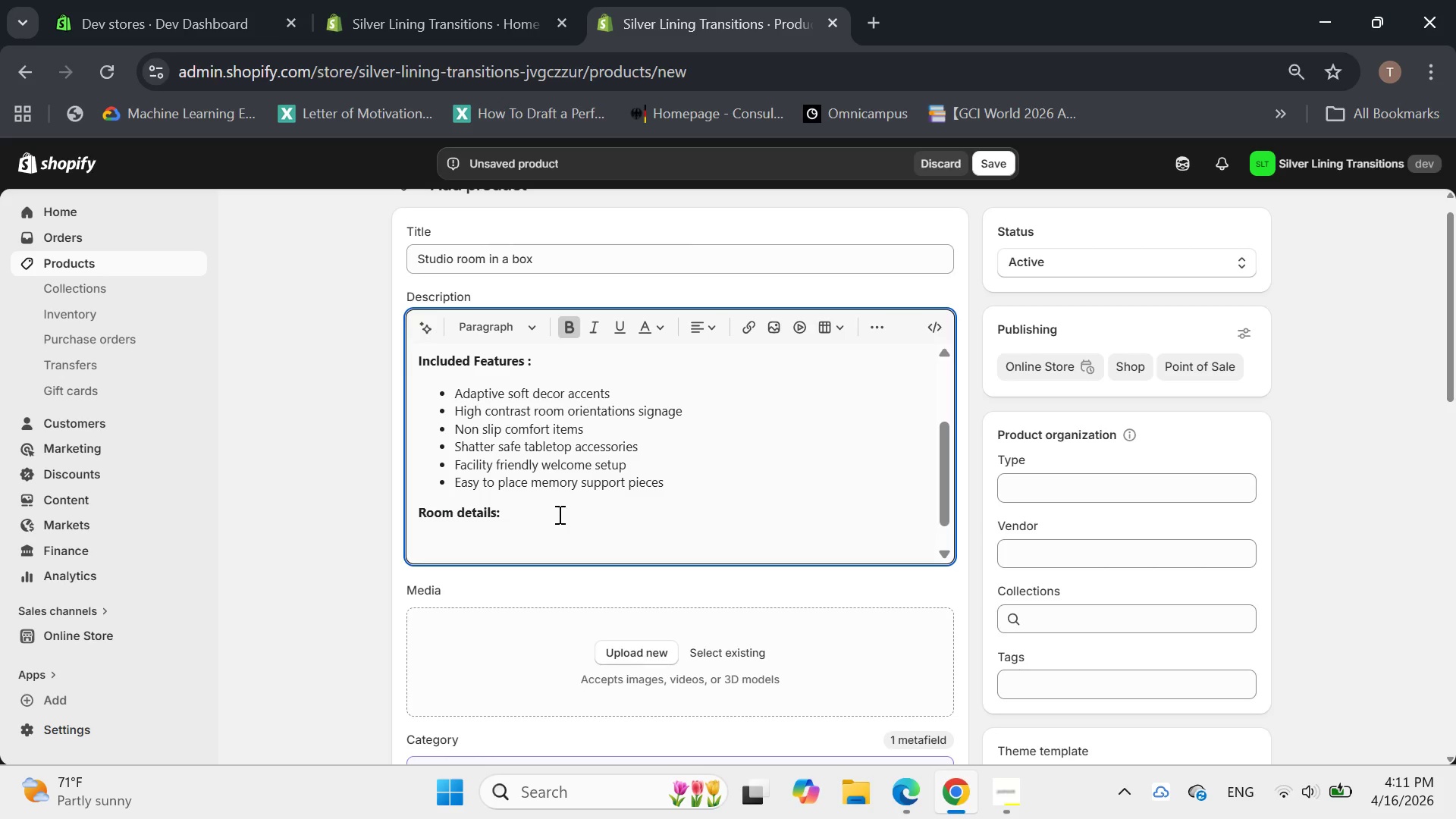 
key(Enter)
 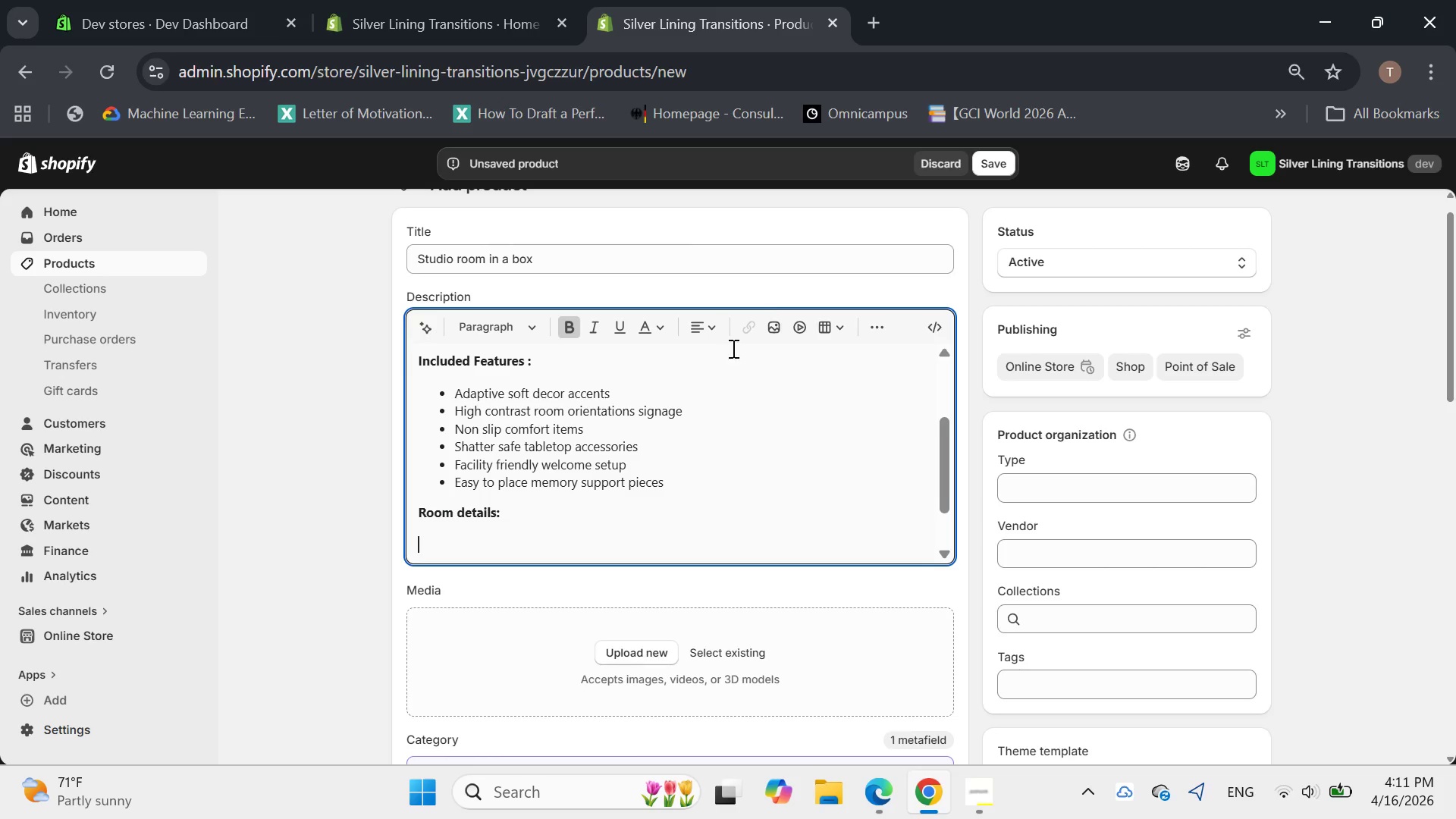 
wait(6.2)
 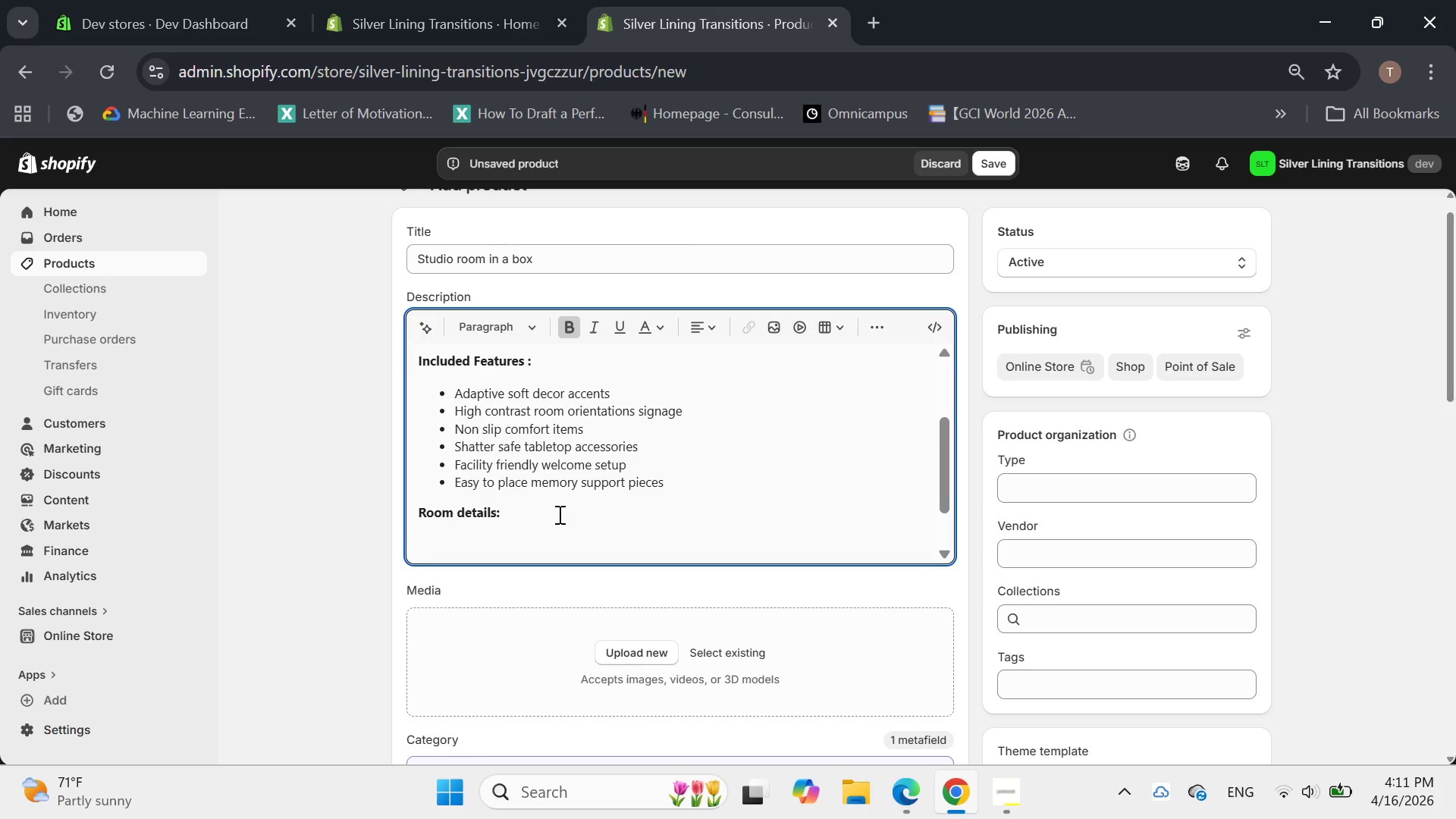 
left_click([876, 334])
 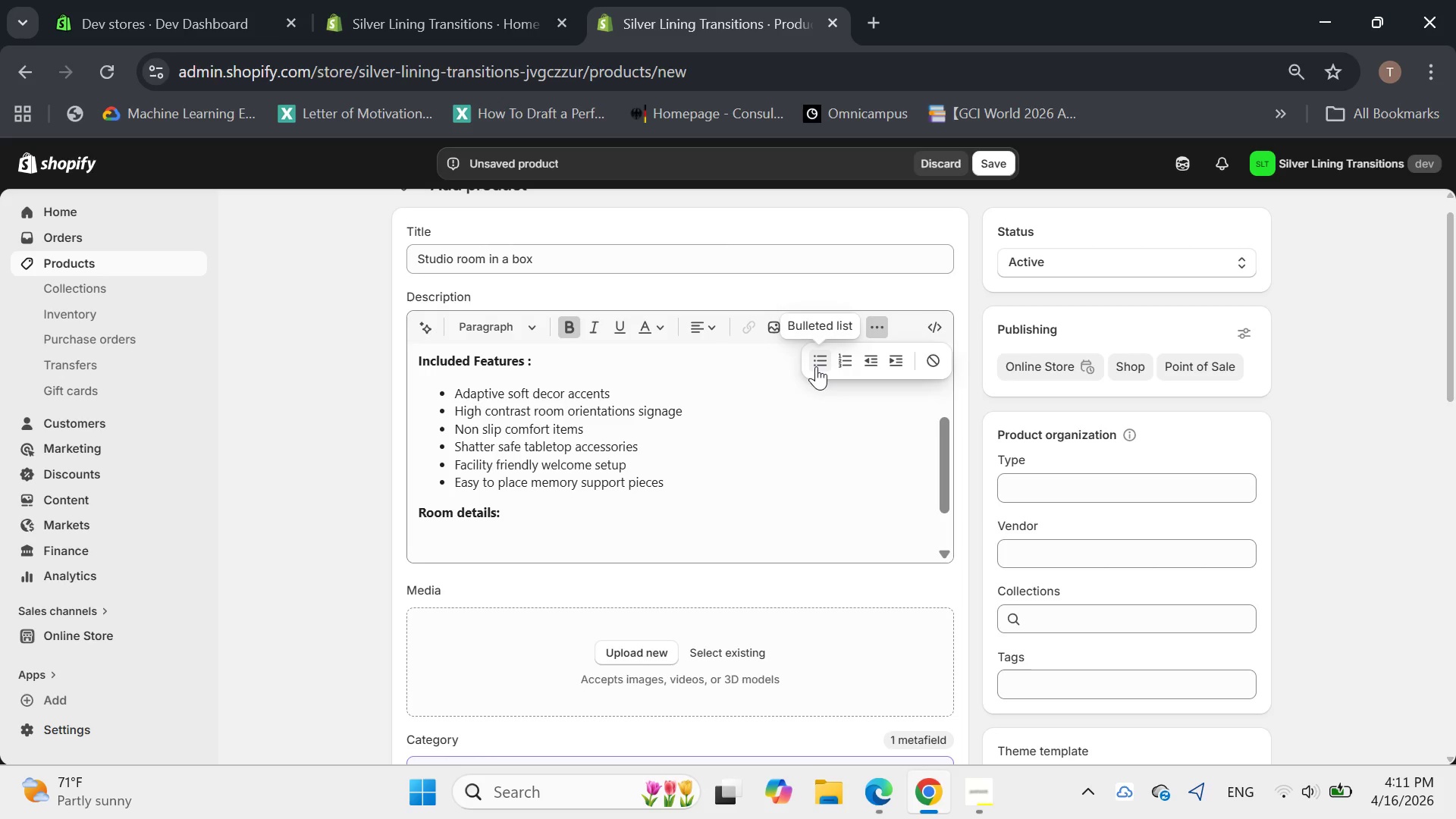 
left_click([816, 365])
 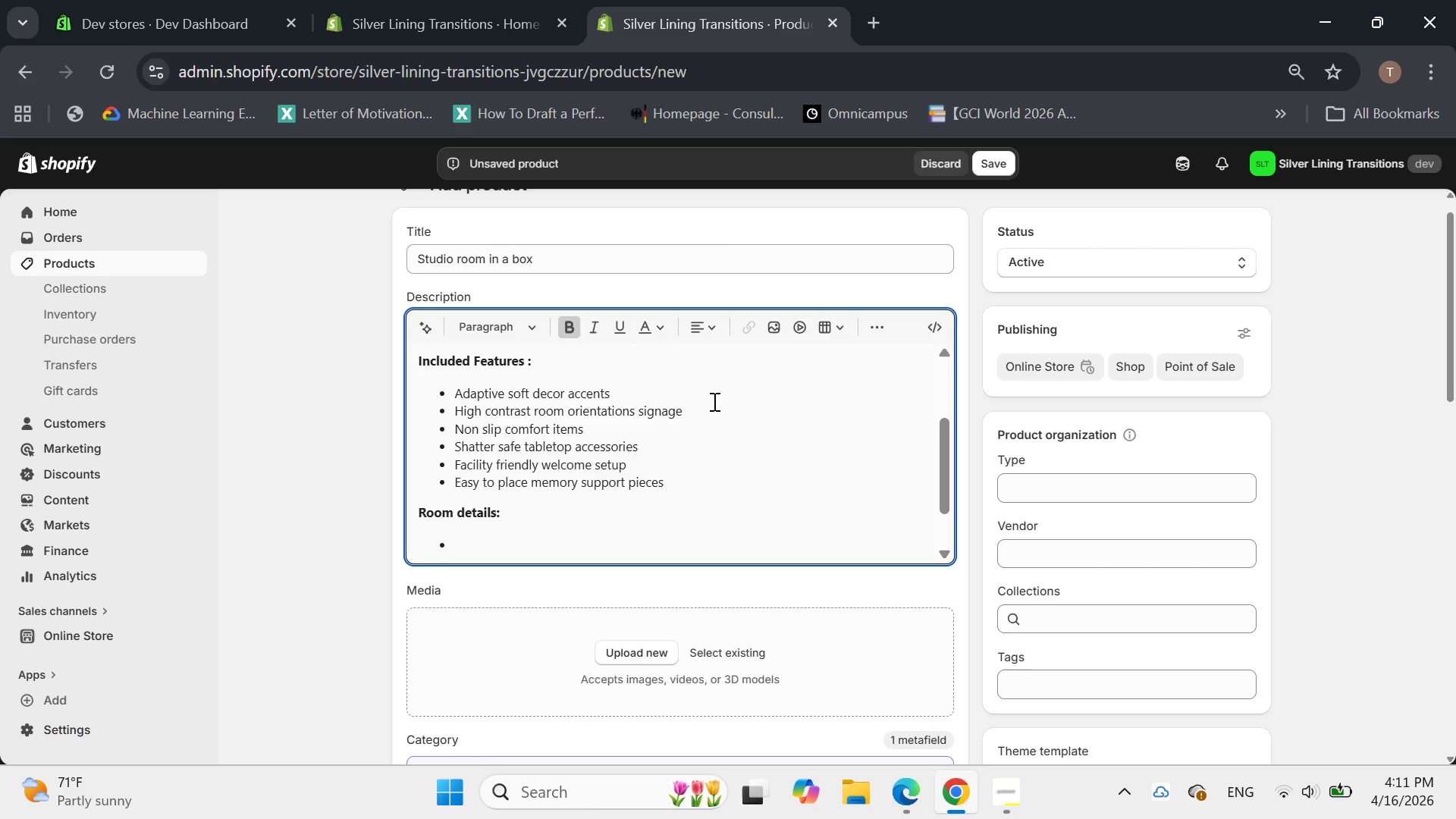 
type(Room )
key(Backspace)
key(Backspace)
key(Backspace)
key(Backspace)
key(Backspace)
 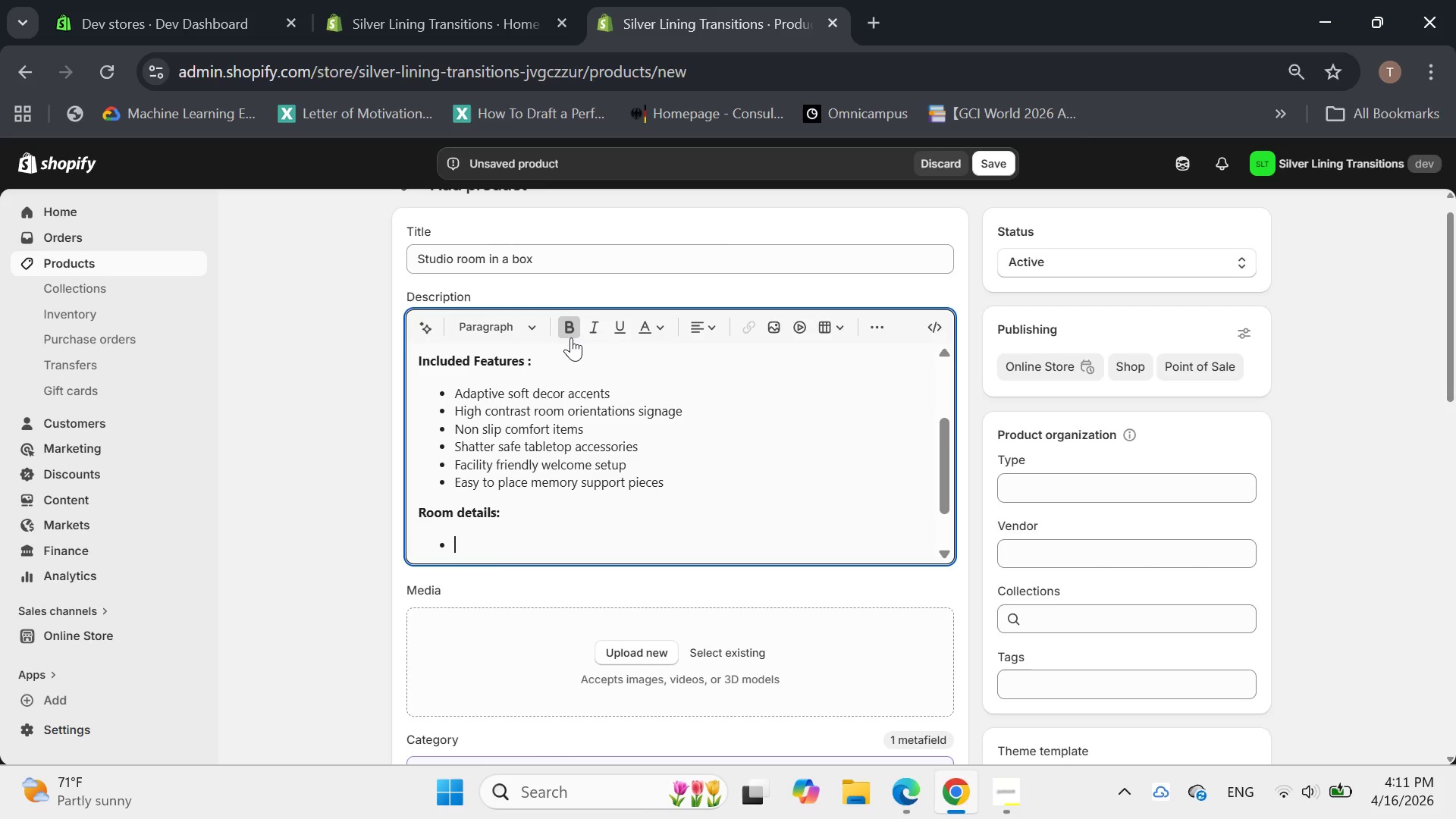 
left_click([571, 335])
 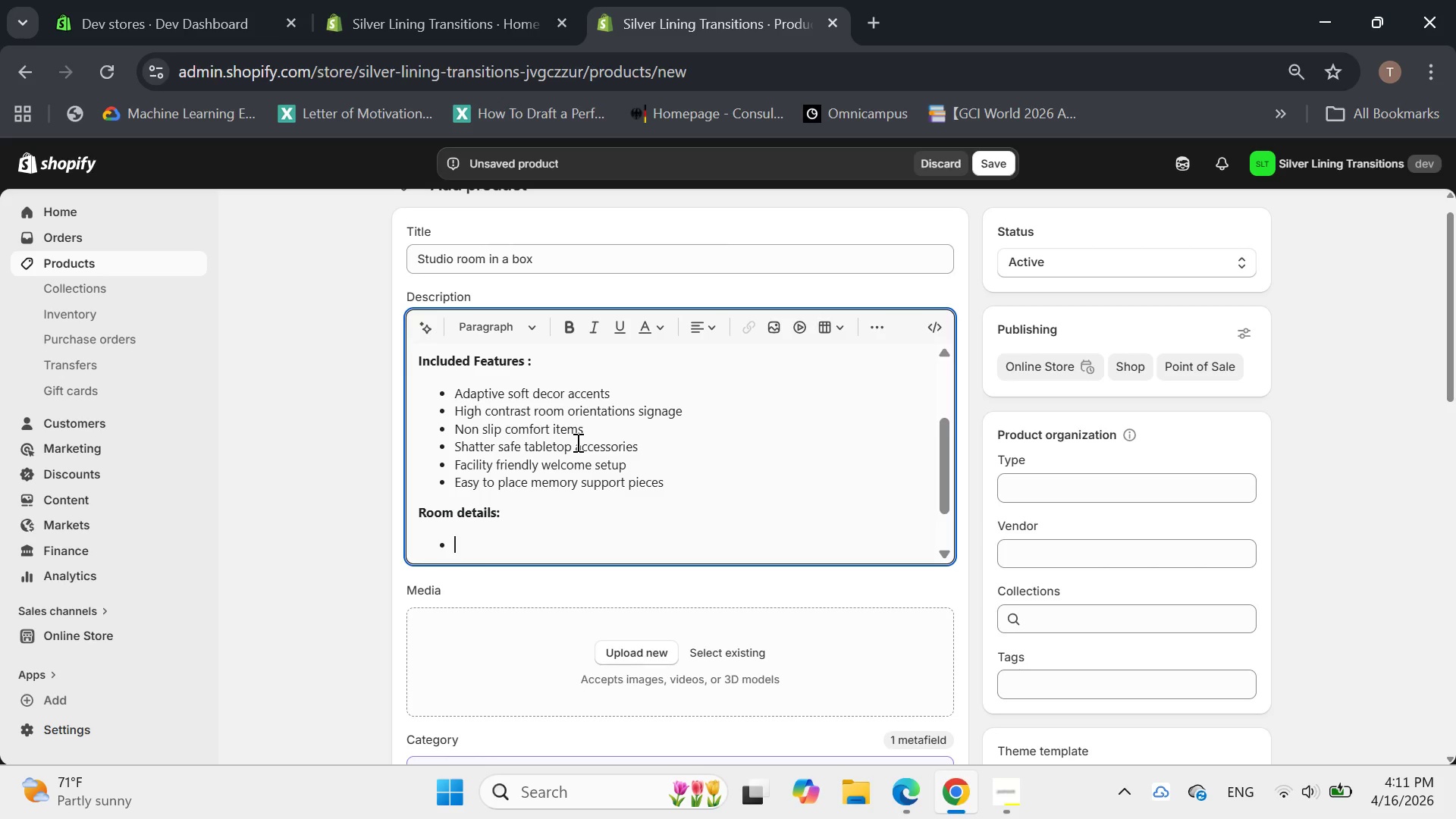 
type(Room Dimensions )
 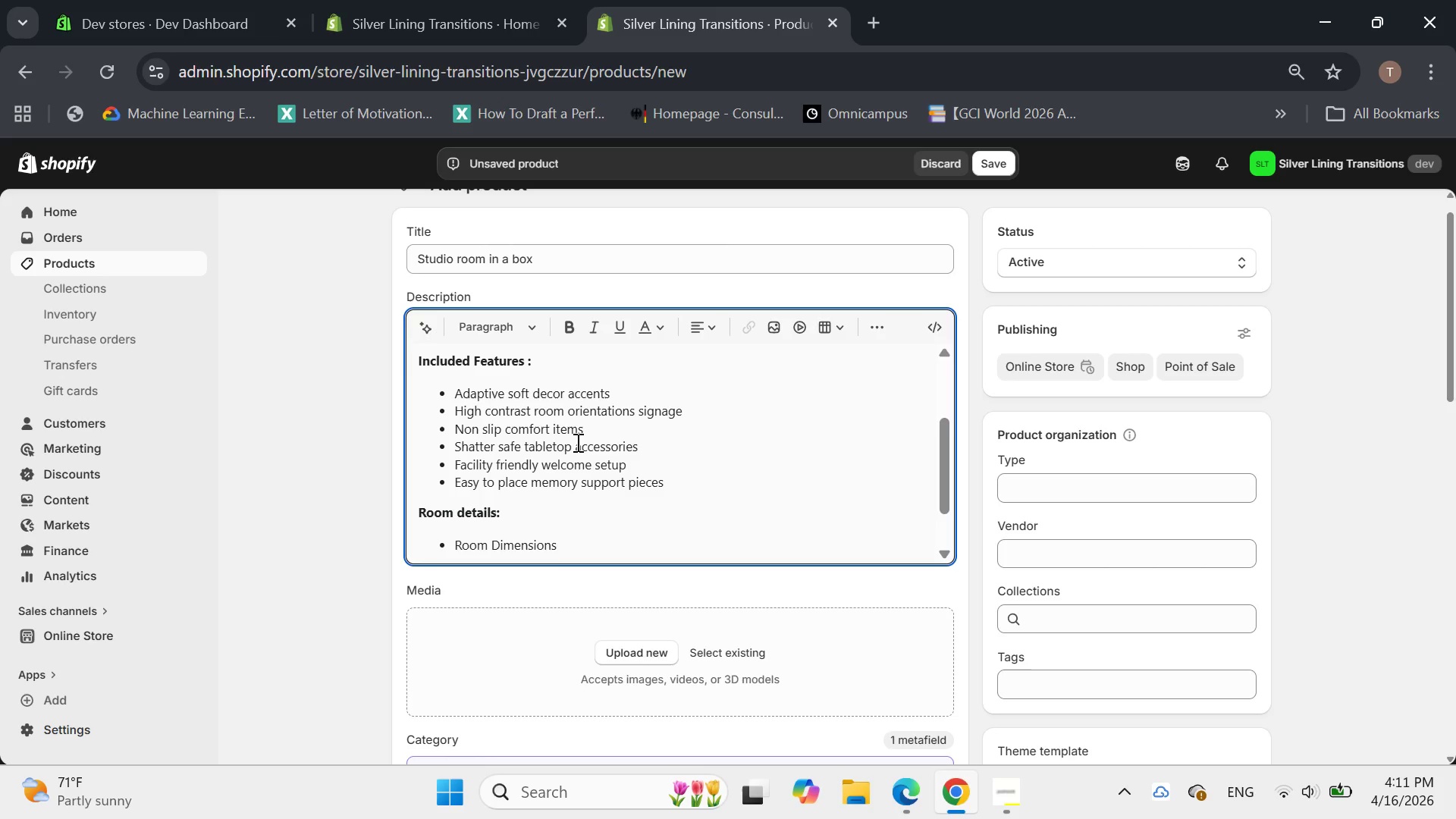 
hold_key(key=ShiftRight, duration=0.38)
 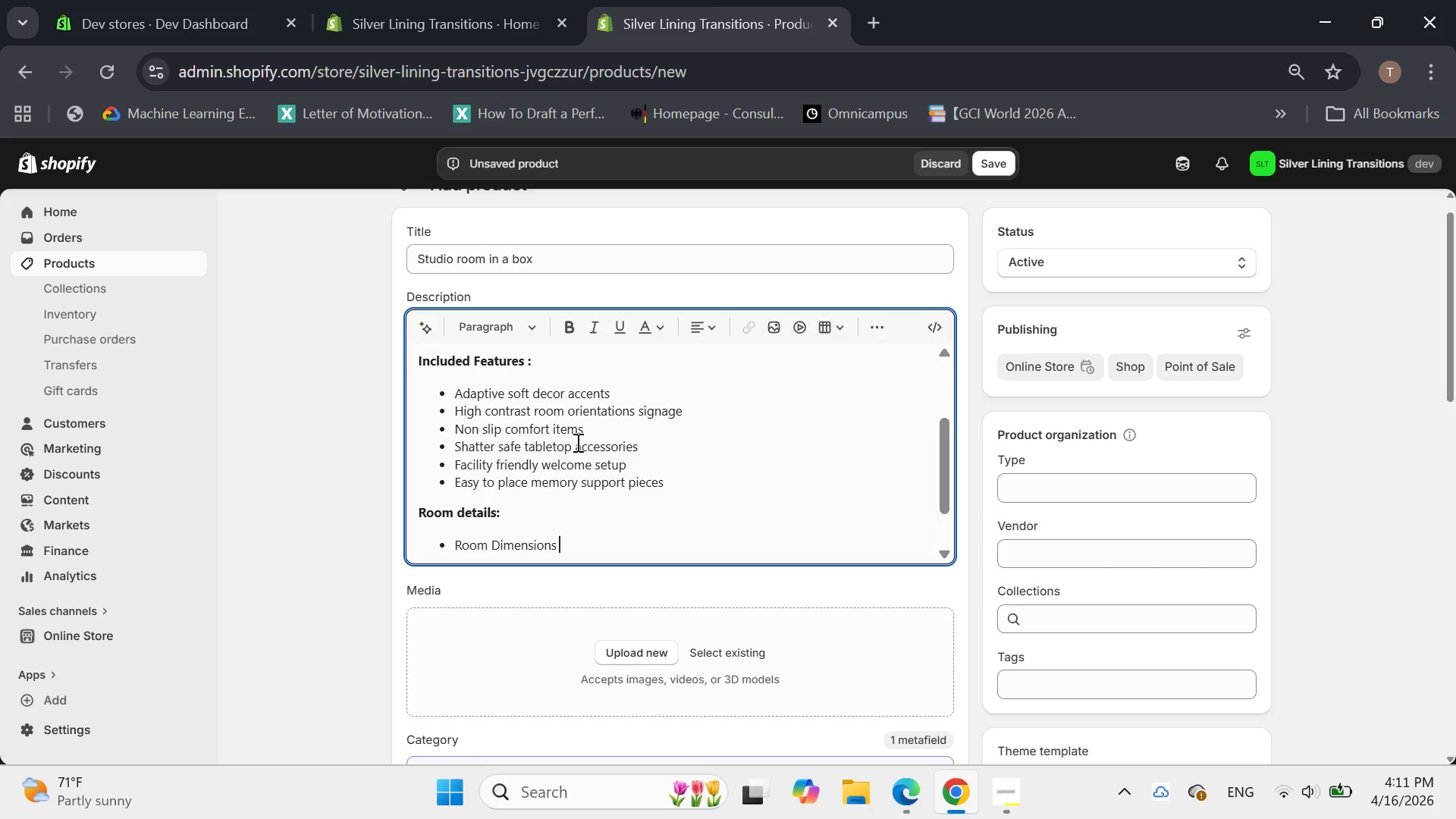 
type(:small privat )
key(Backspace)
 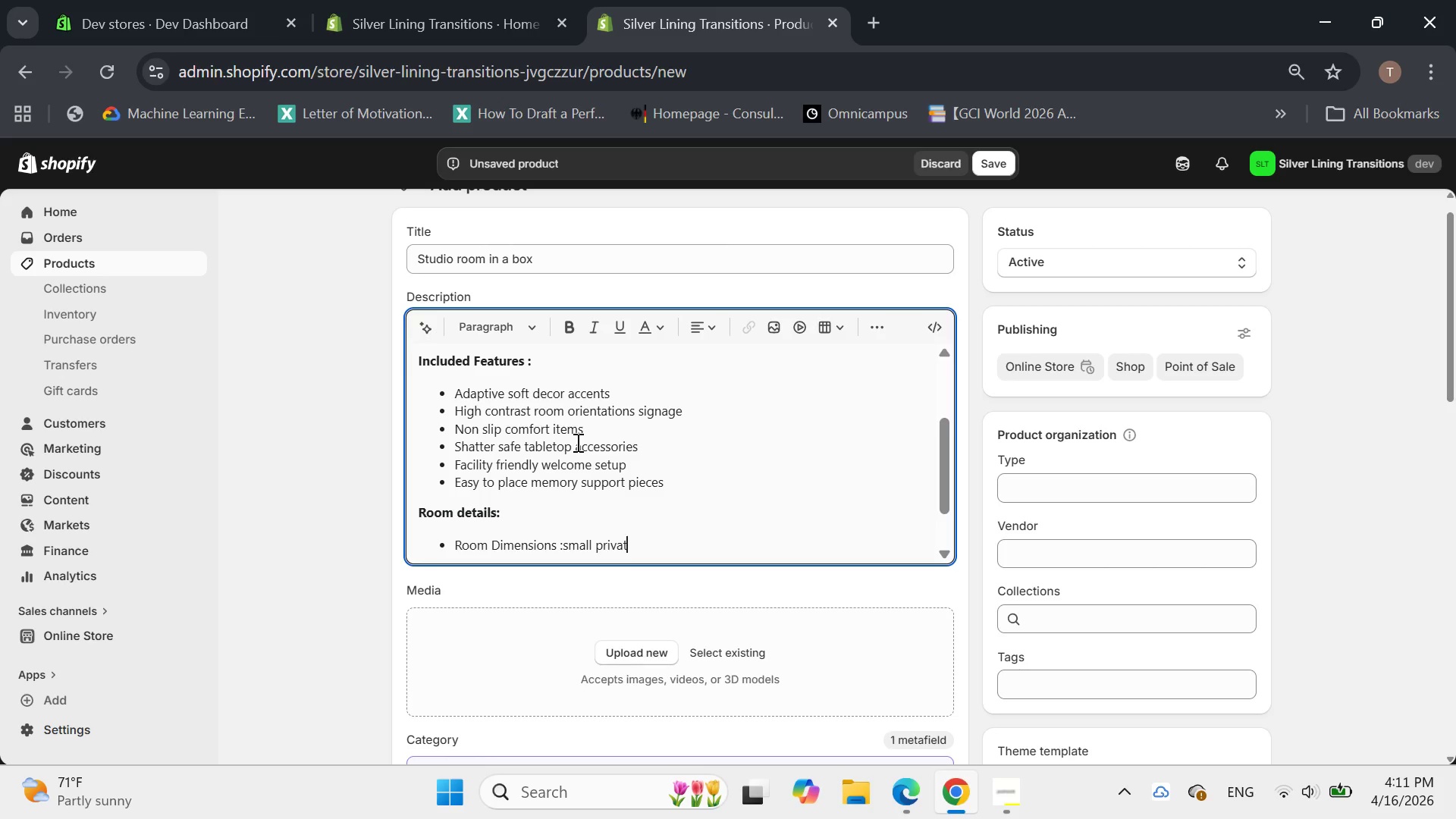 
type(e studio room )
 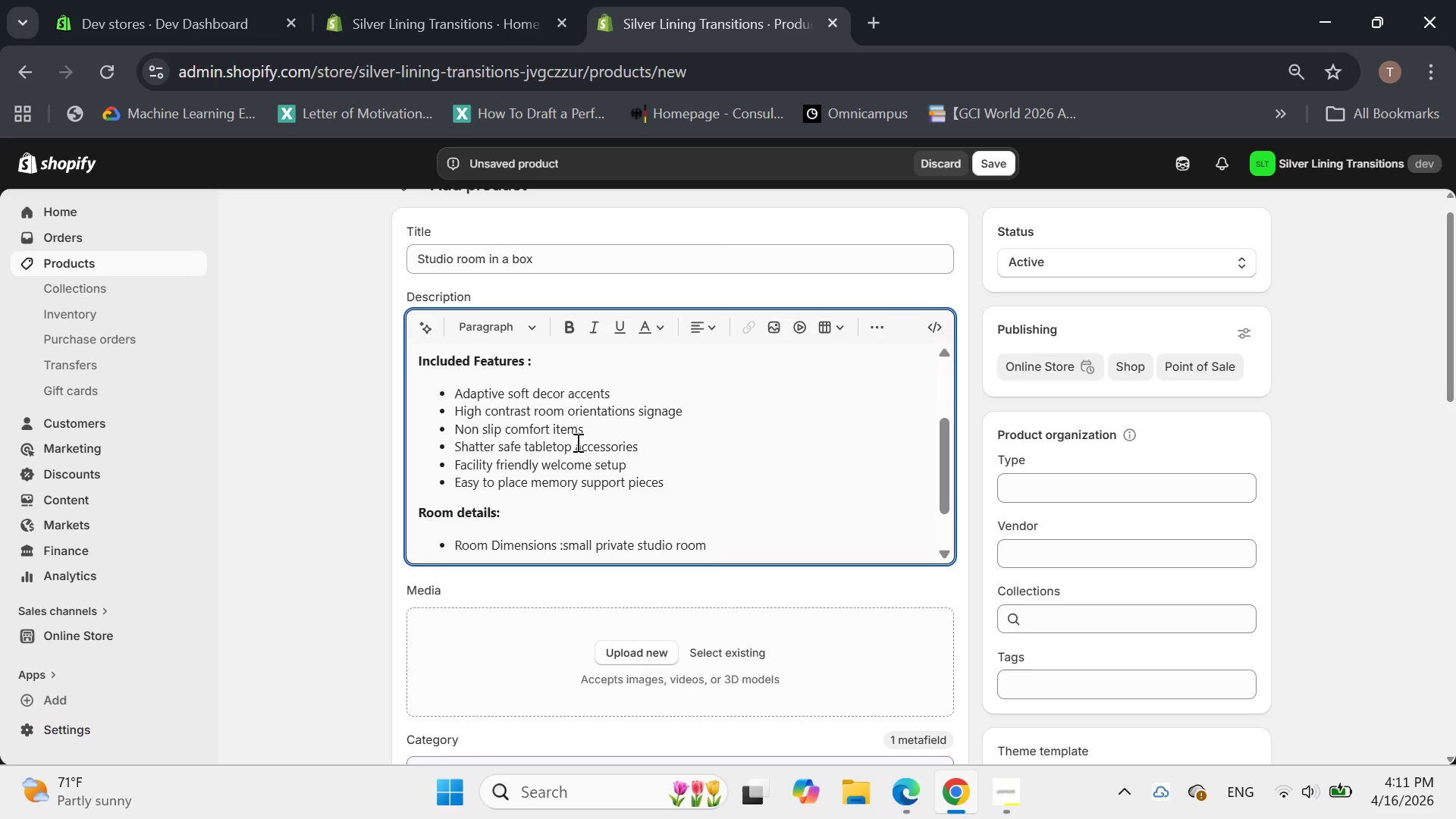 
key(Enter)
 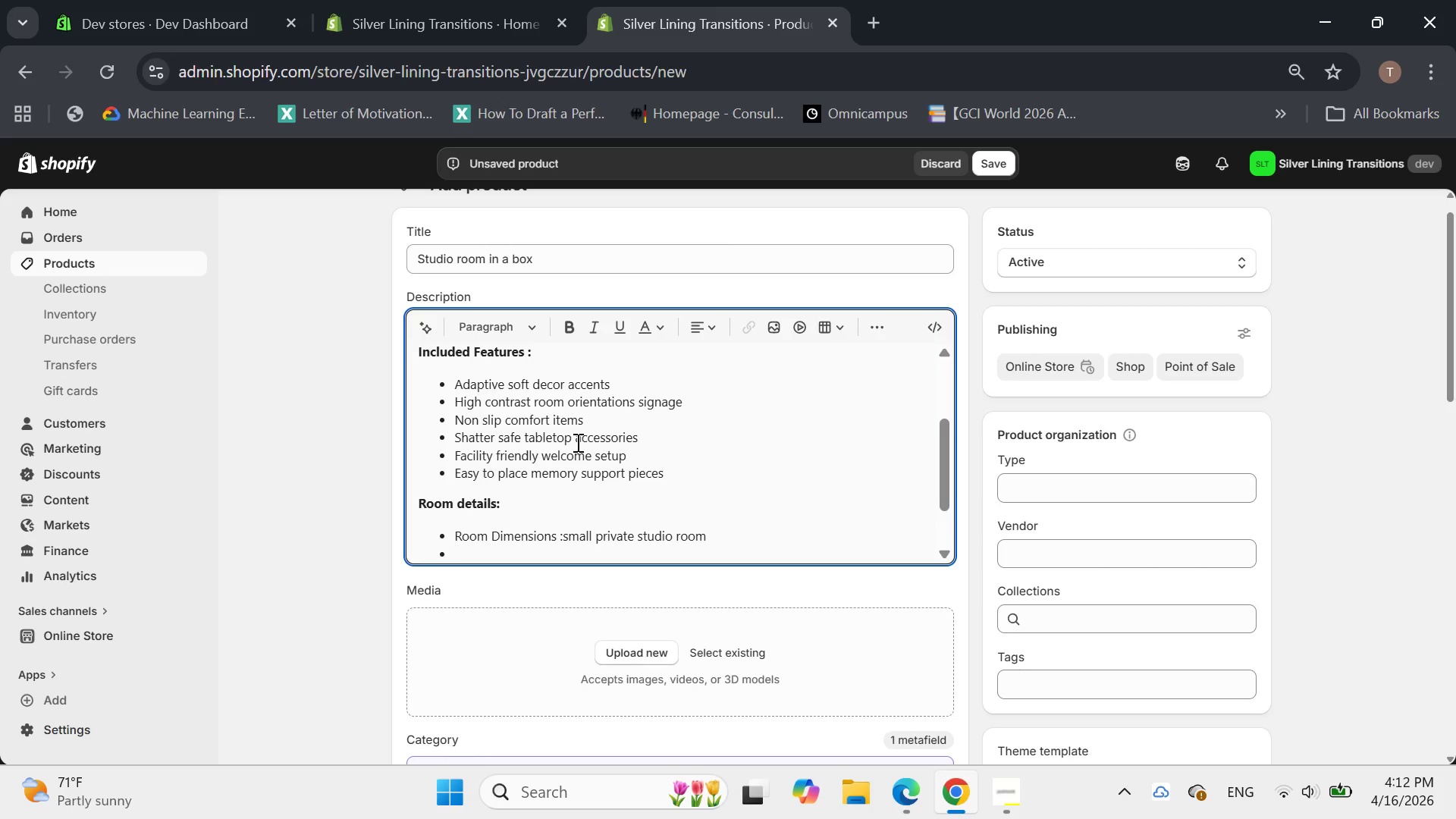 
type(Care Level : Early /MI[Home])
 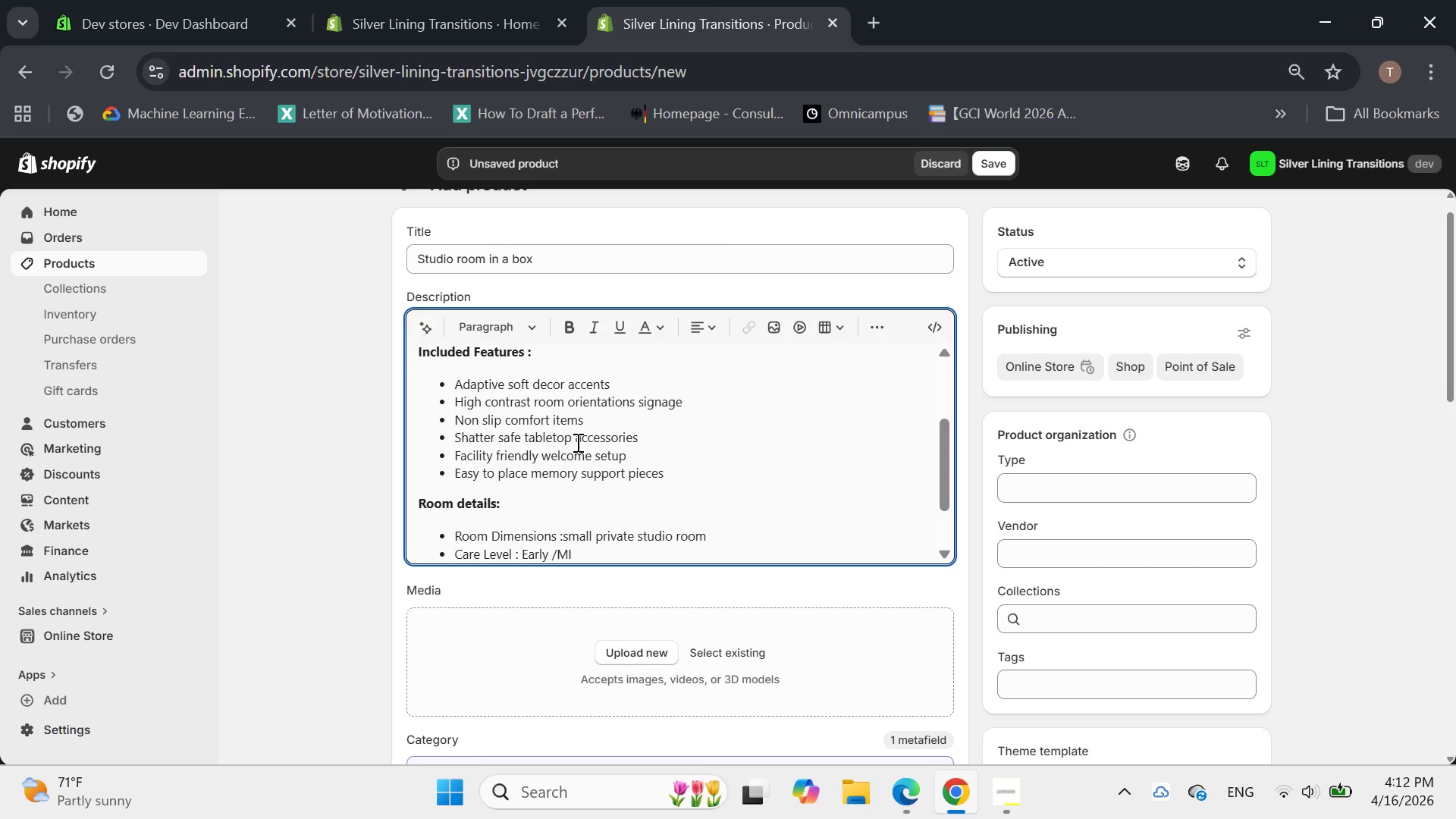 
left_click([586, 544])
 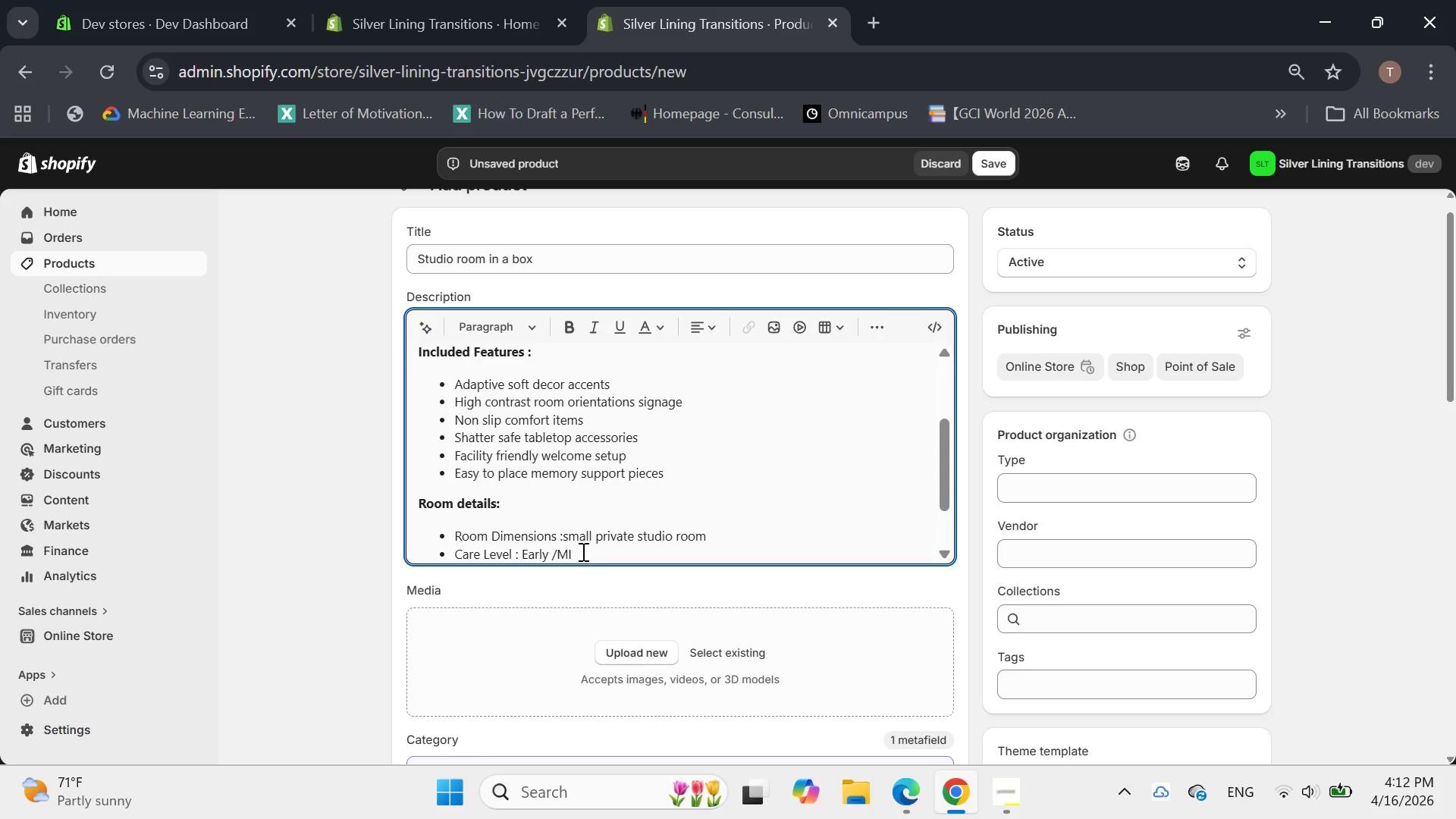 
left_click([582, 552])
 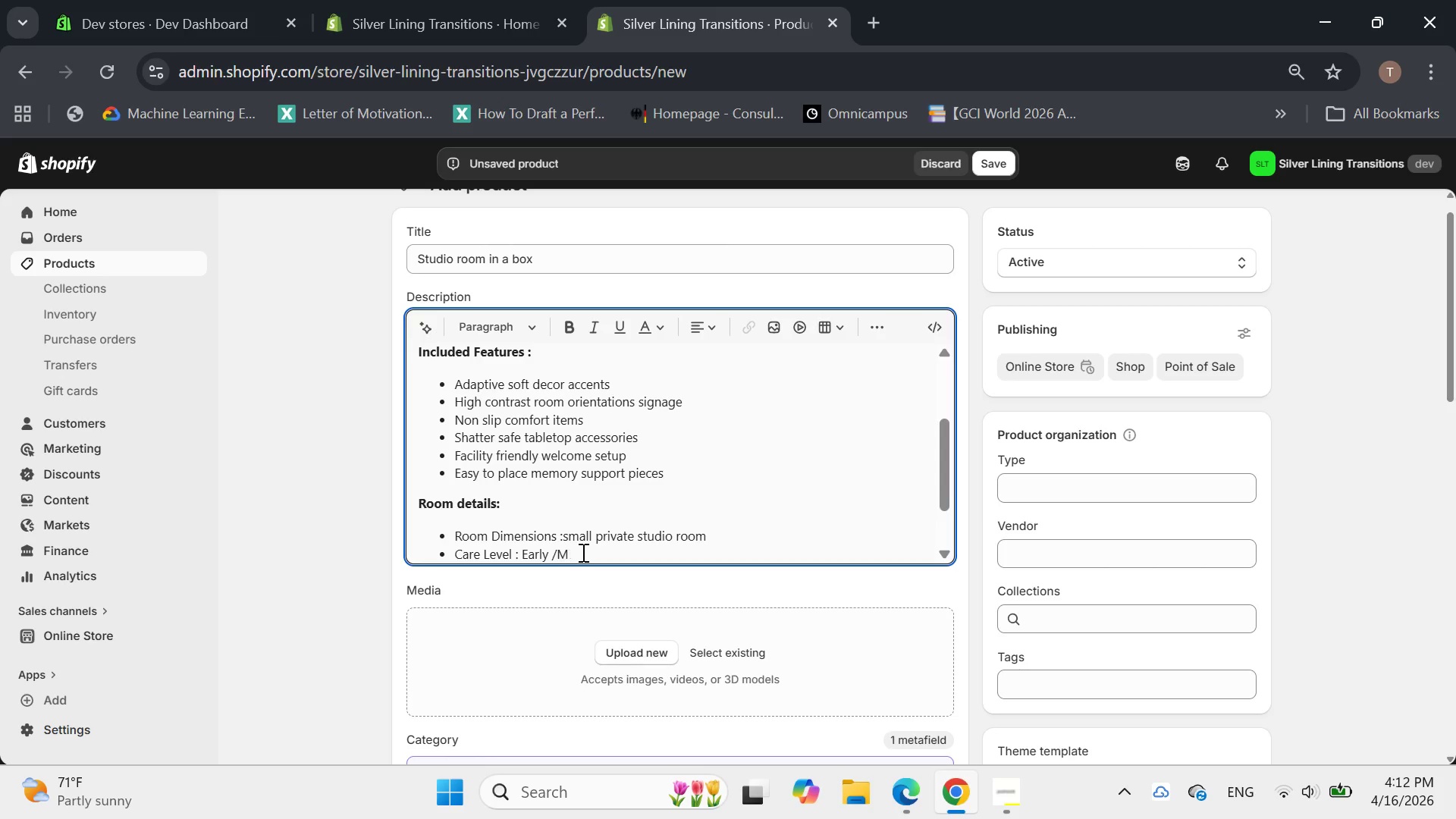 
key(Backspace)
type(id /Latr )
key(Backspace)
key(Backspace)
type(e memory care )
 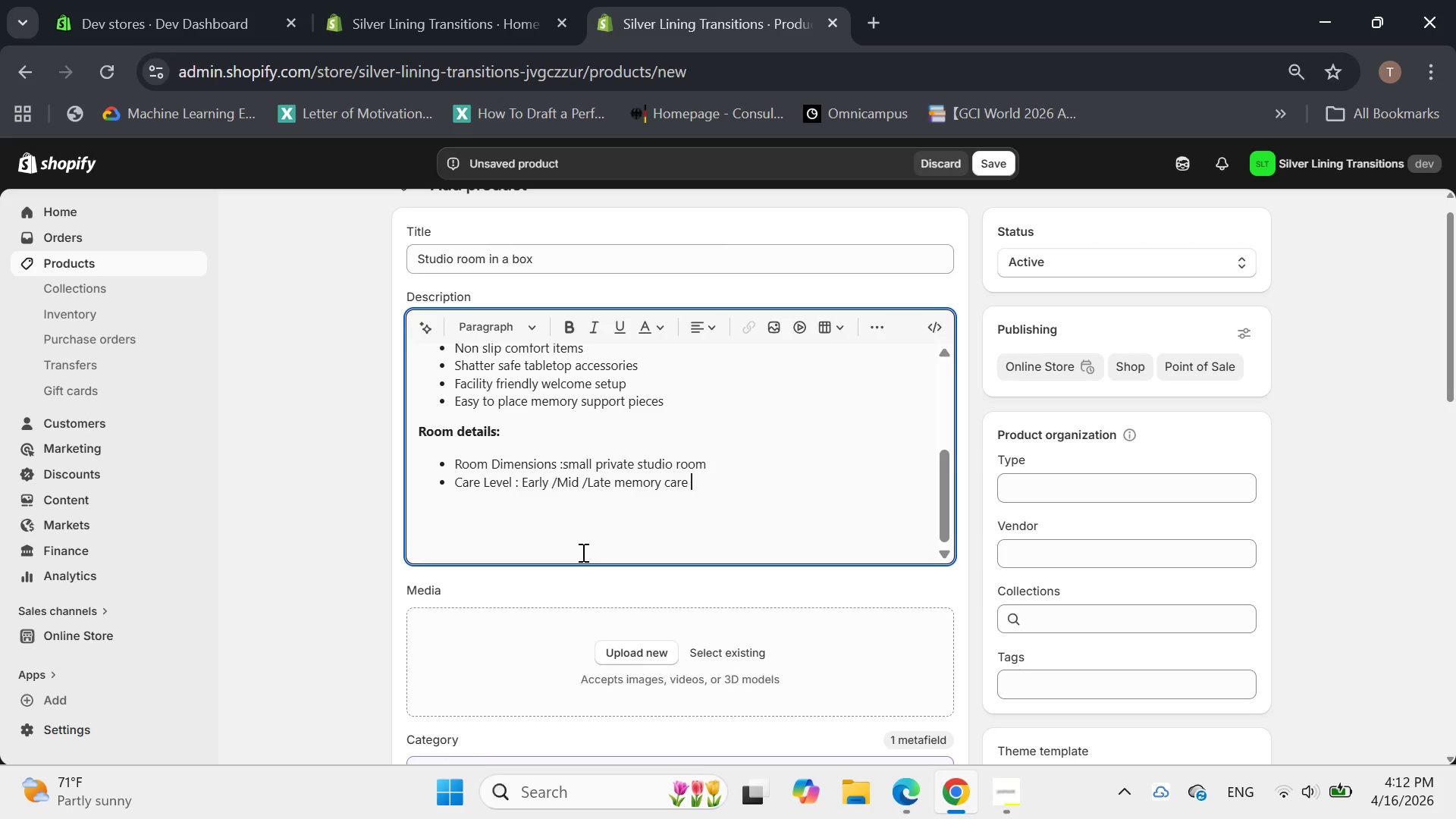 
wait(7.06)
 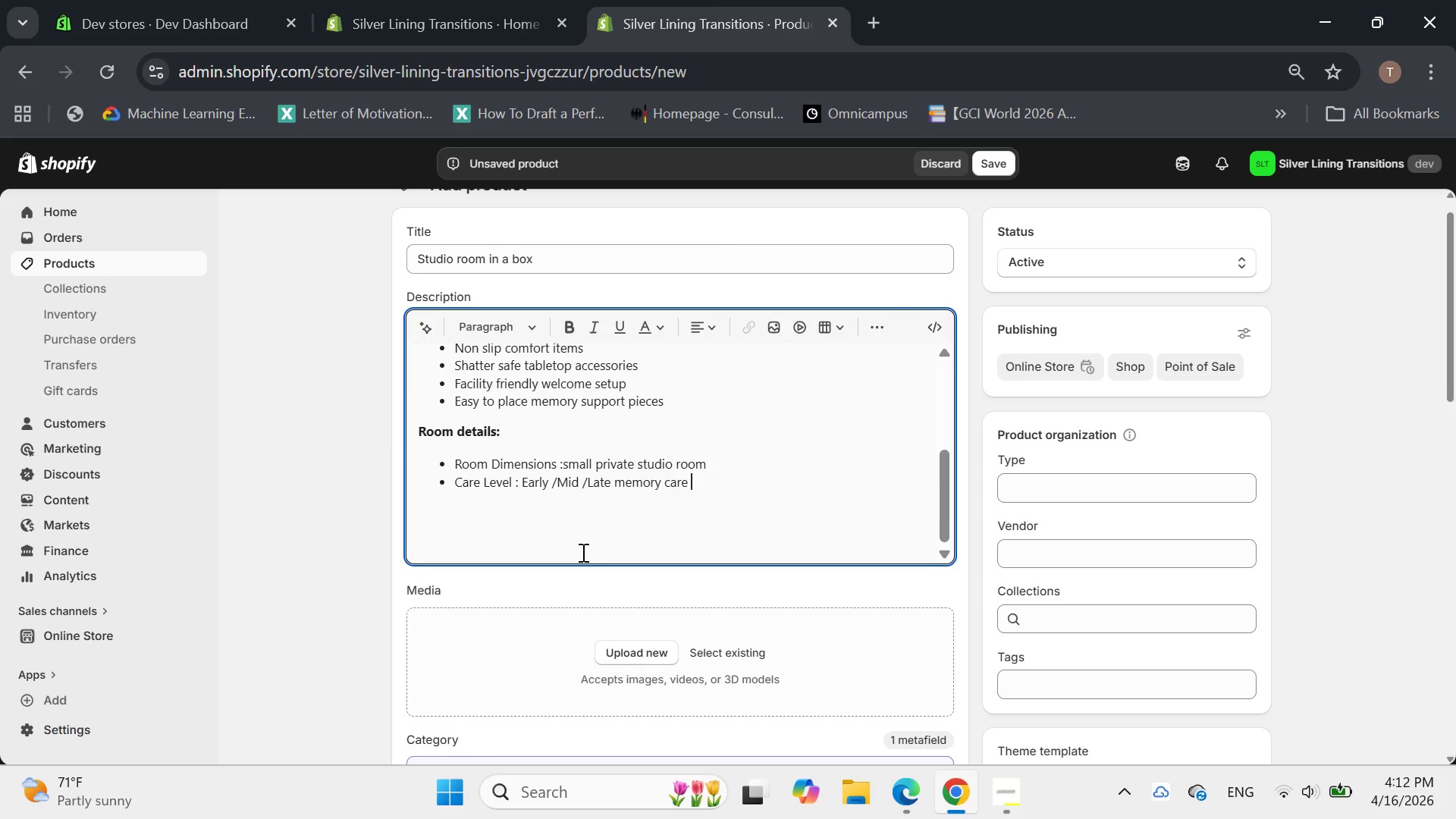 
key(Enter)
 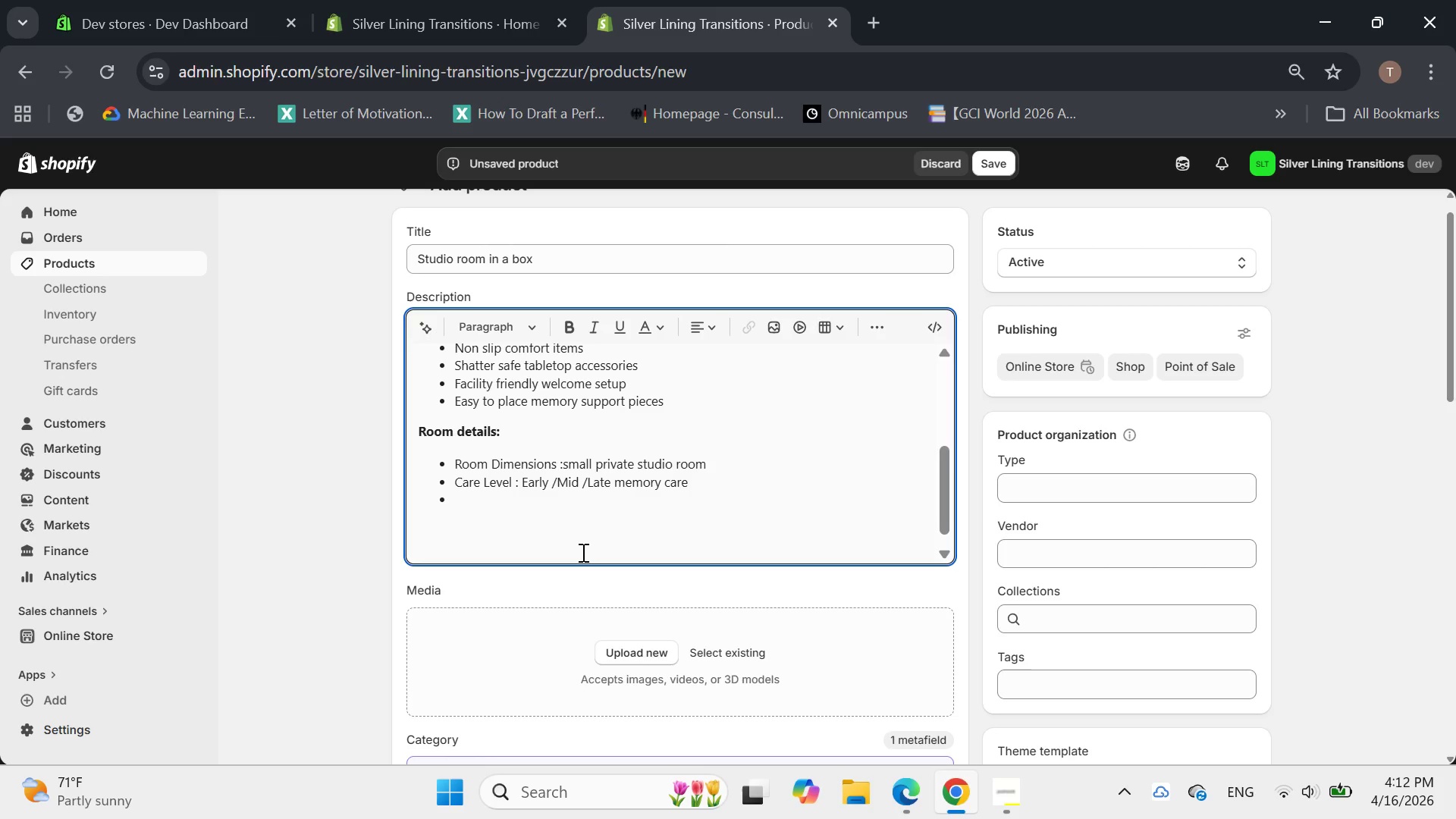 
type(Facility Safe : Non )
 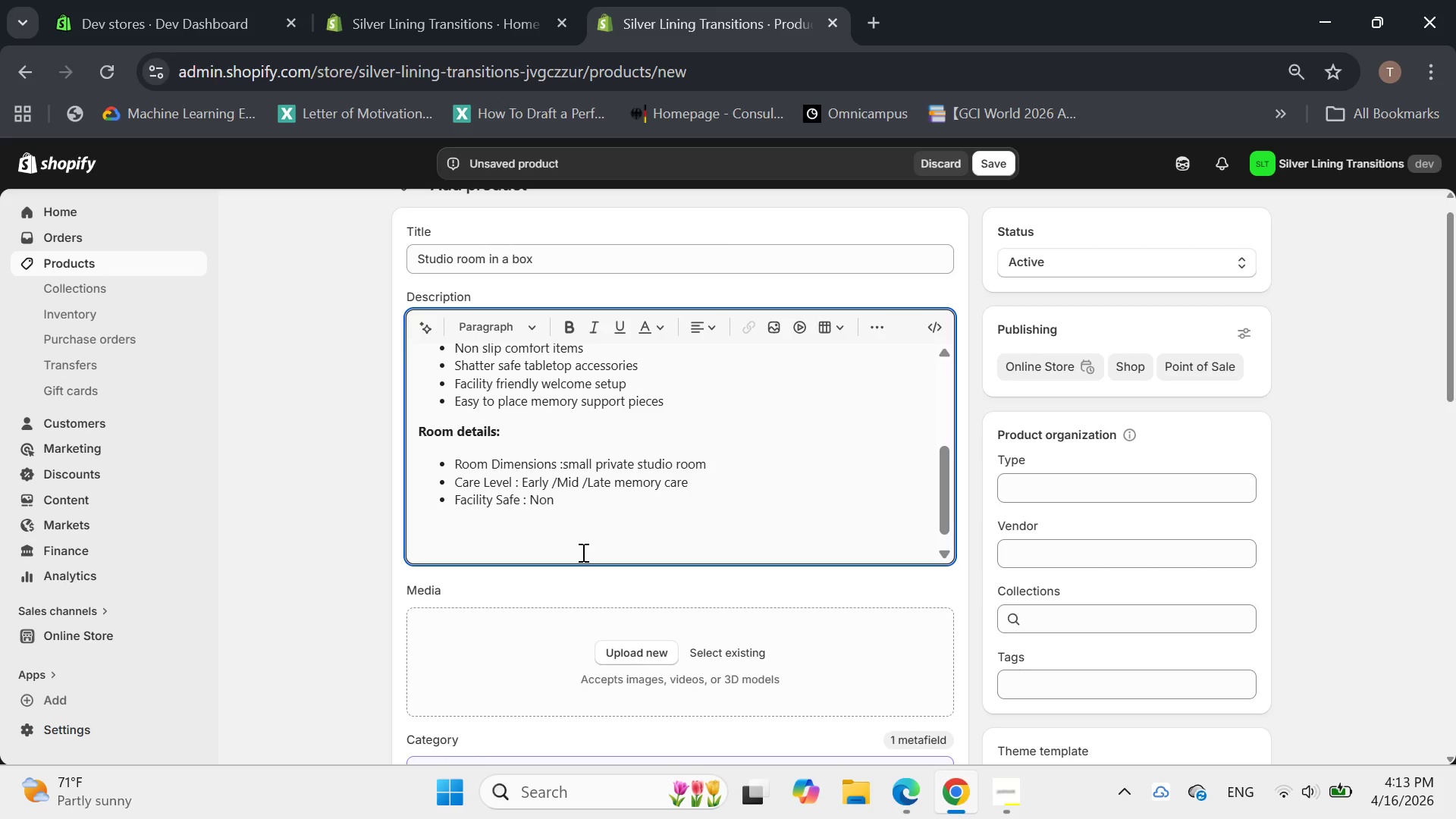 
type(slip texiles )
key(Backspace)
key(Backspace)
key(Backspace)
key(Backspace)
key(Backspace)
type(tiles ,shatter safe materials , easy clean surfaces )
 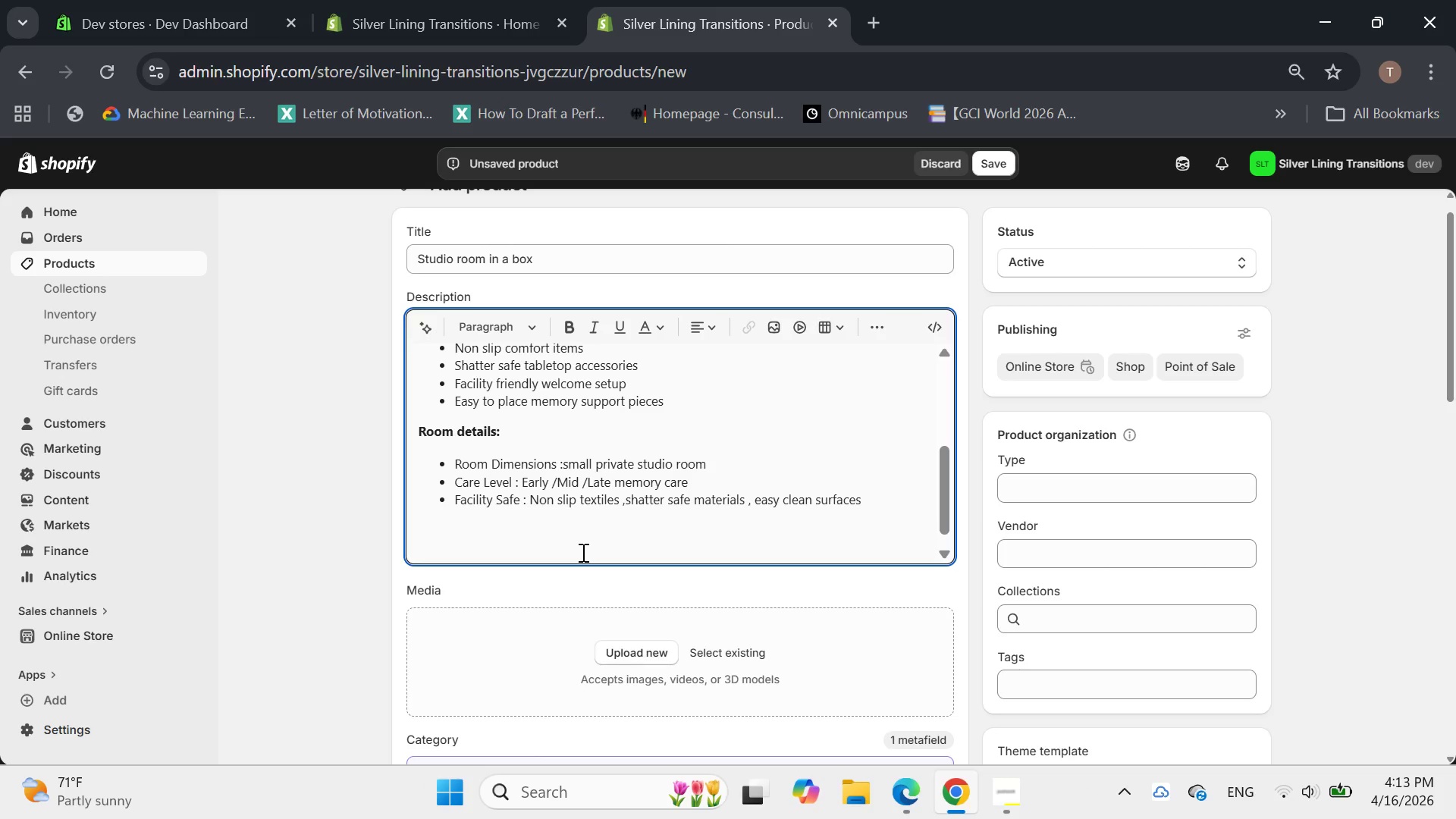 
key(Enter)
 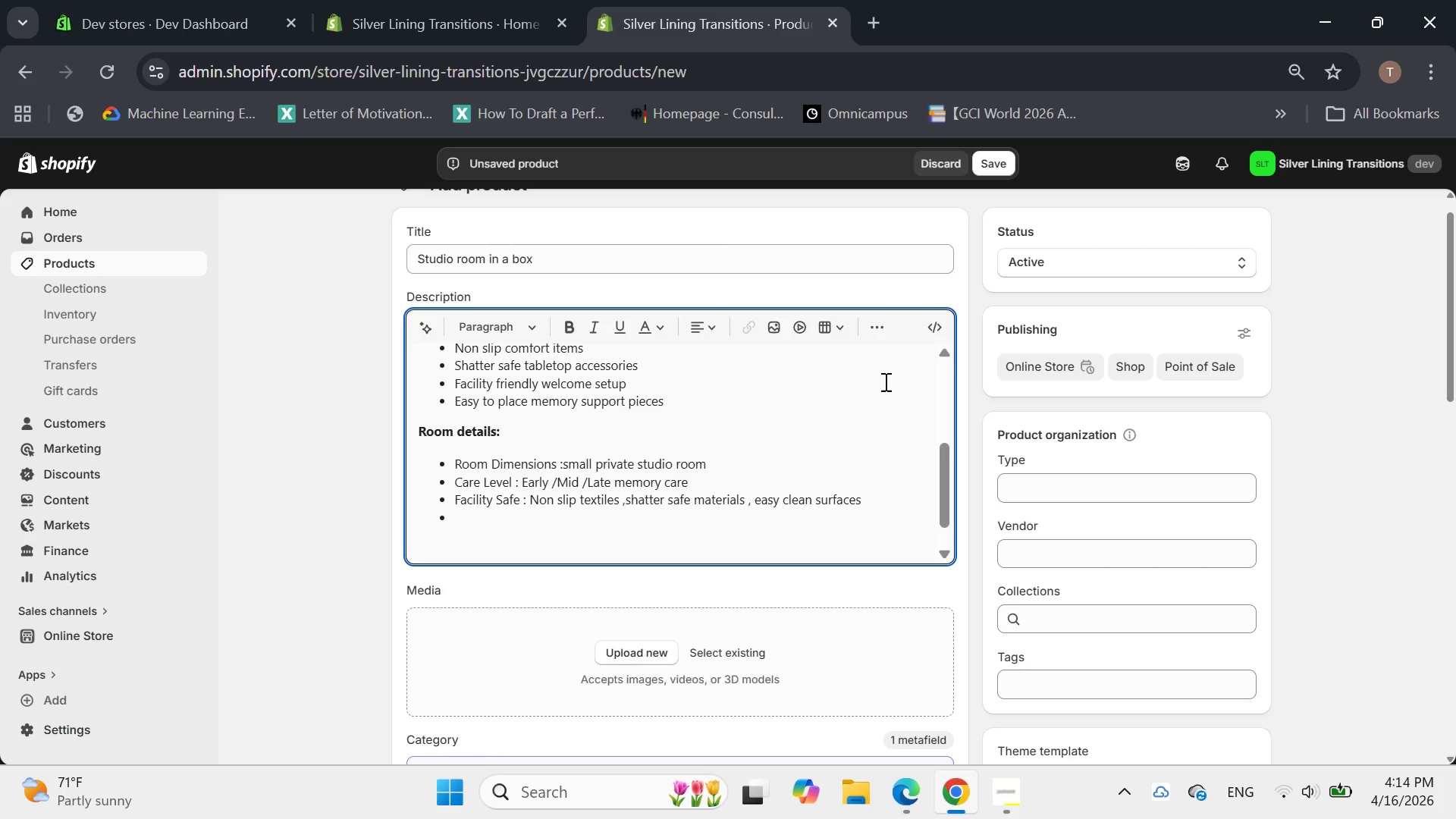 
left_click([877, 330])
 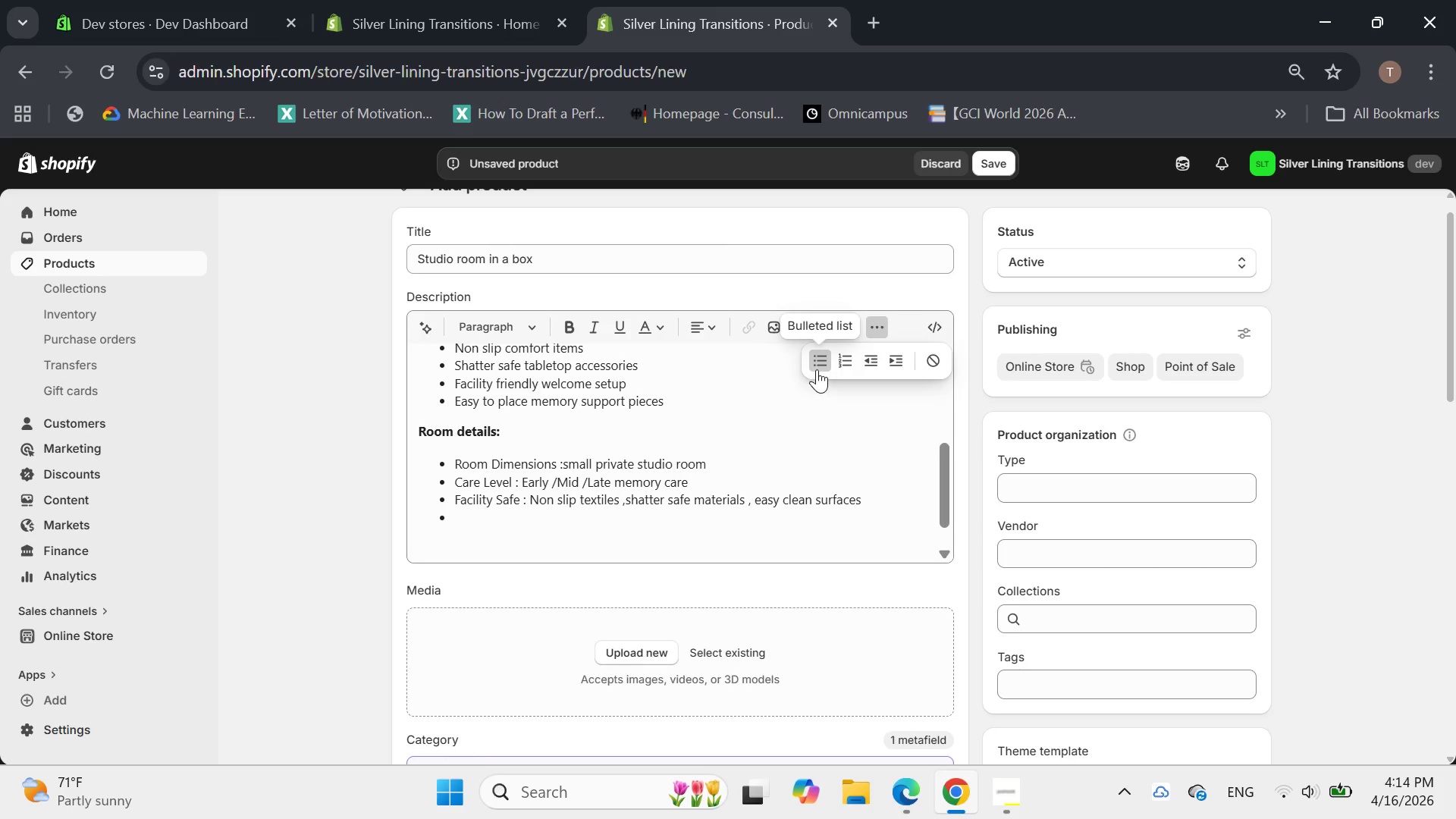 
left_click([817, 368])
 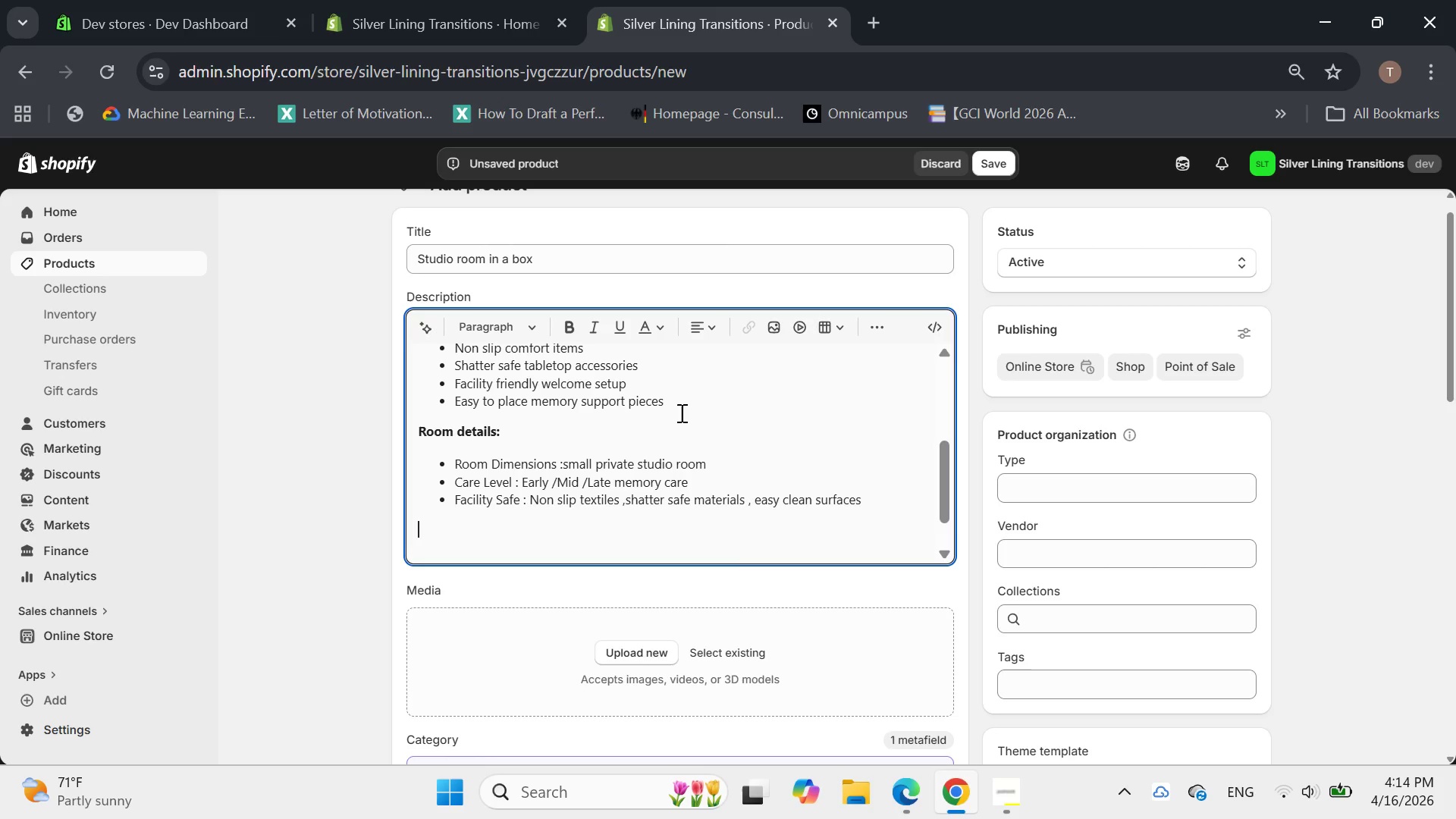 
key(CapsLock)
 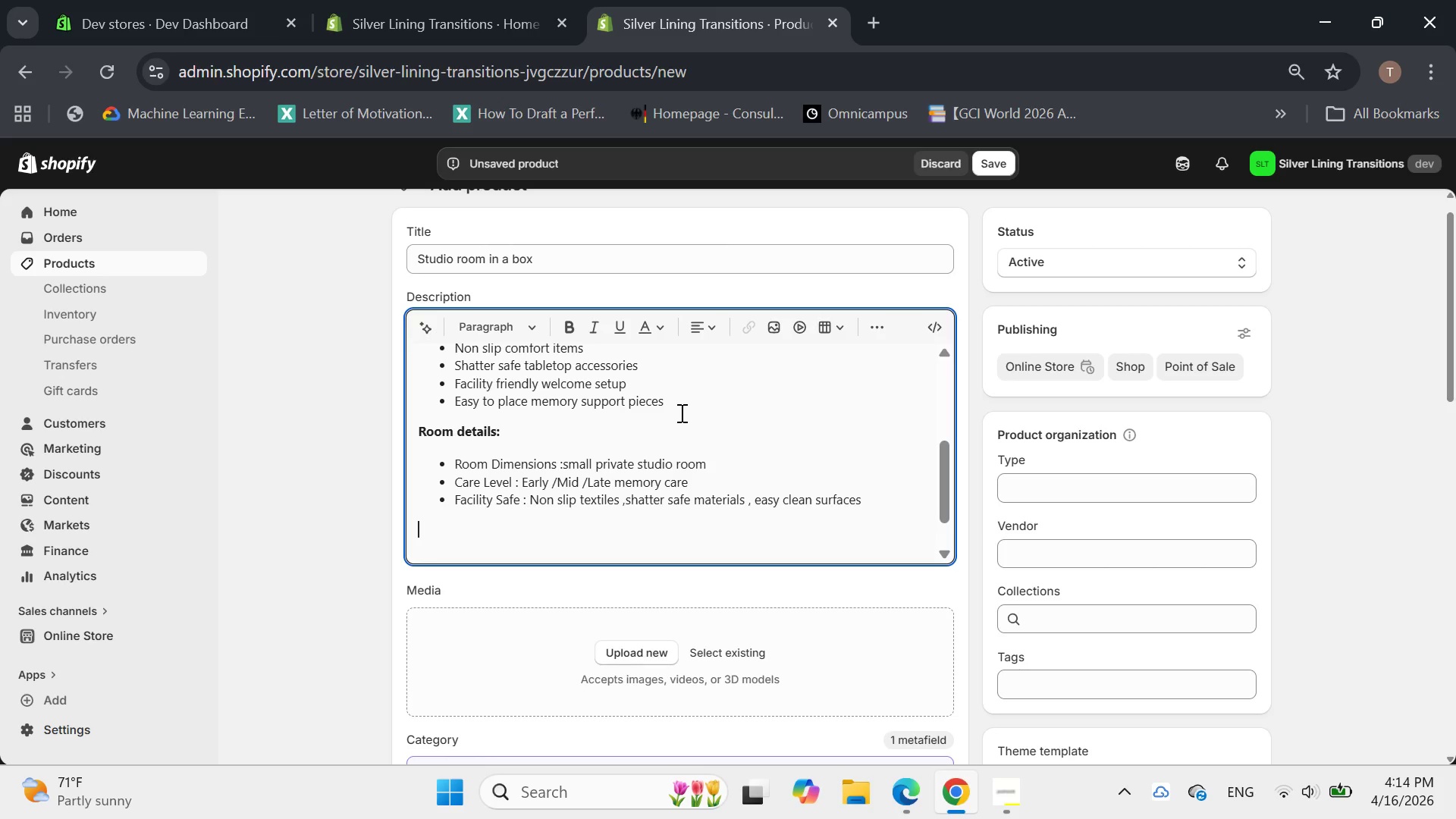 
key(S)
 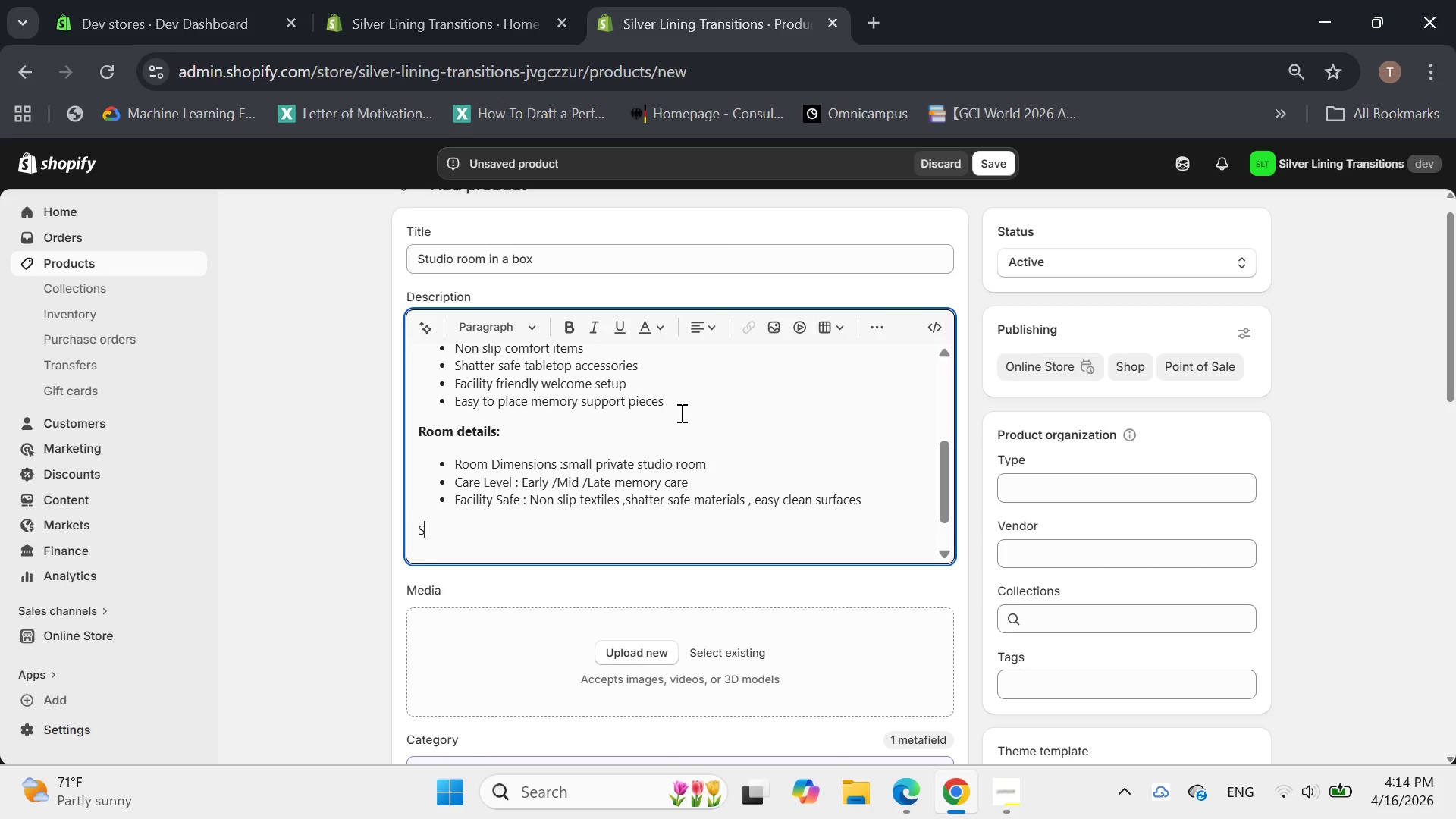 
type(tage options)
 